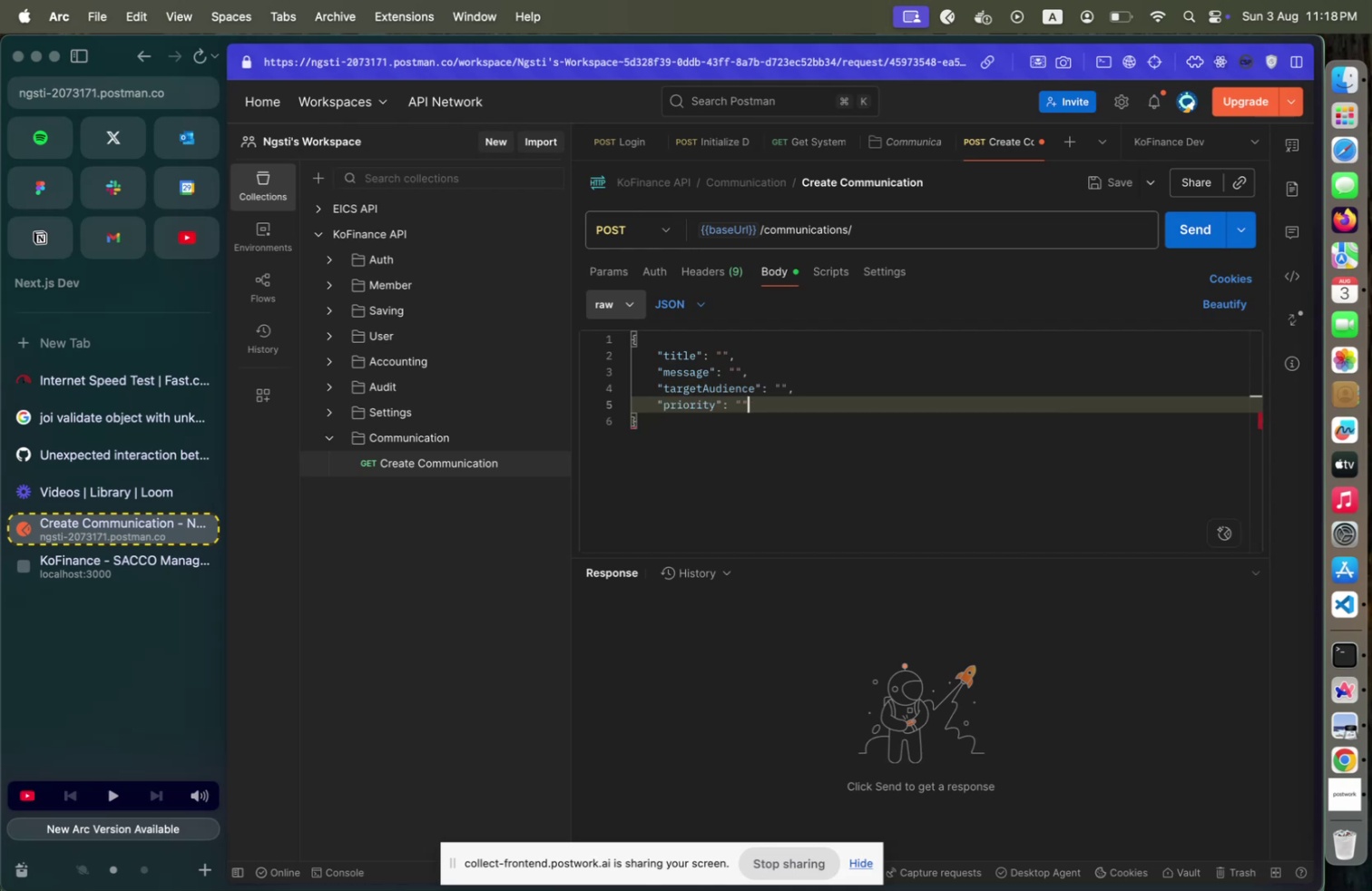 
key(Comma)
 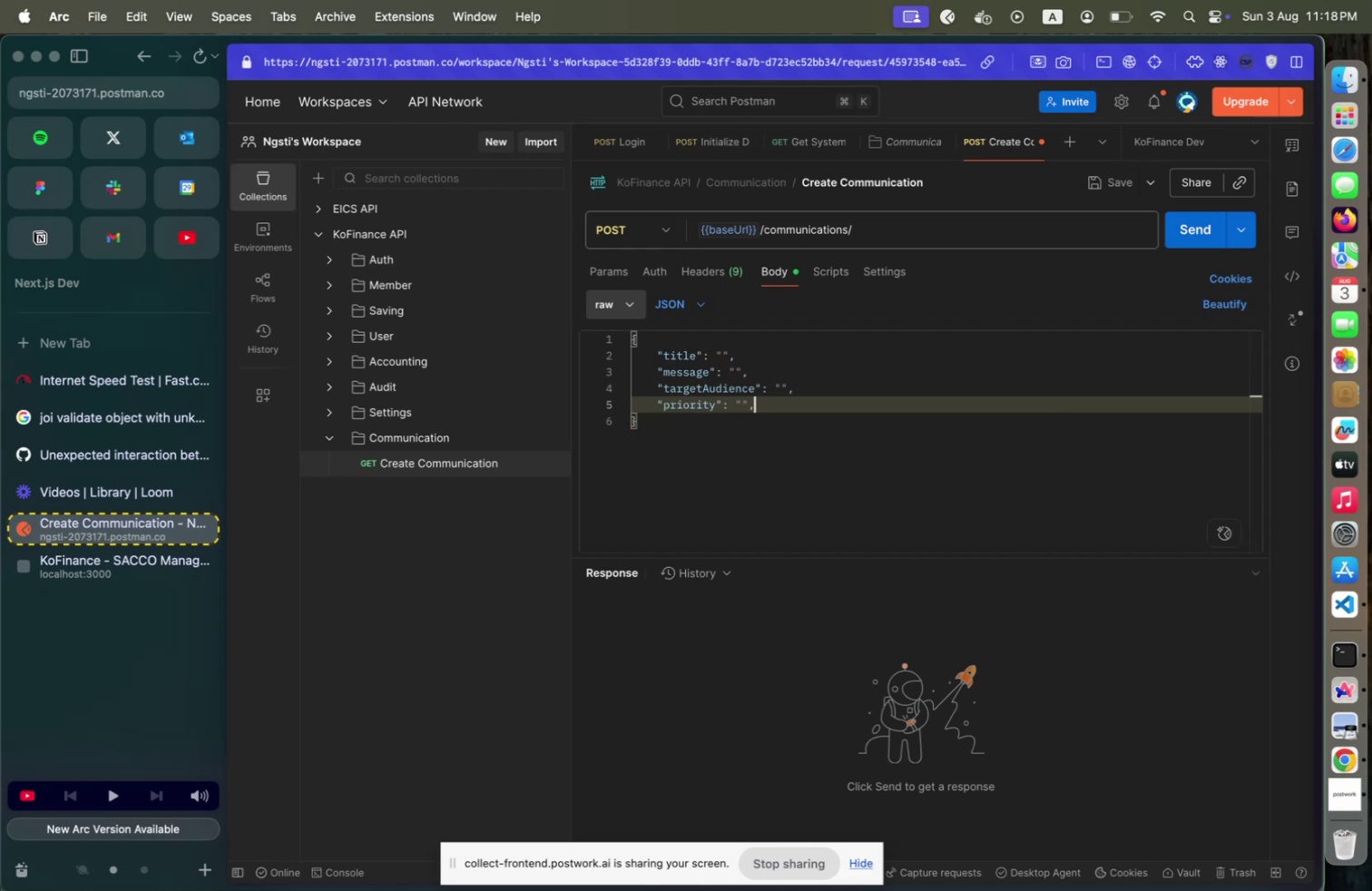 
key(Enter)
 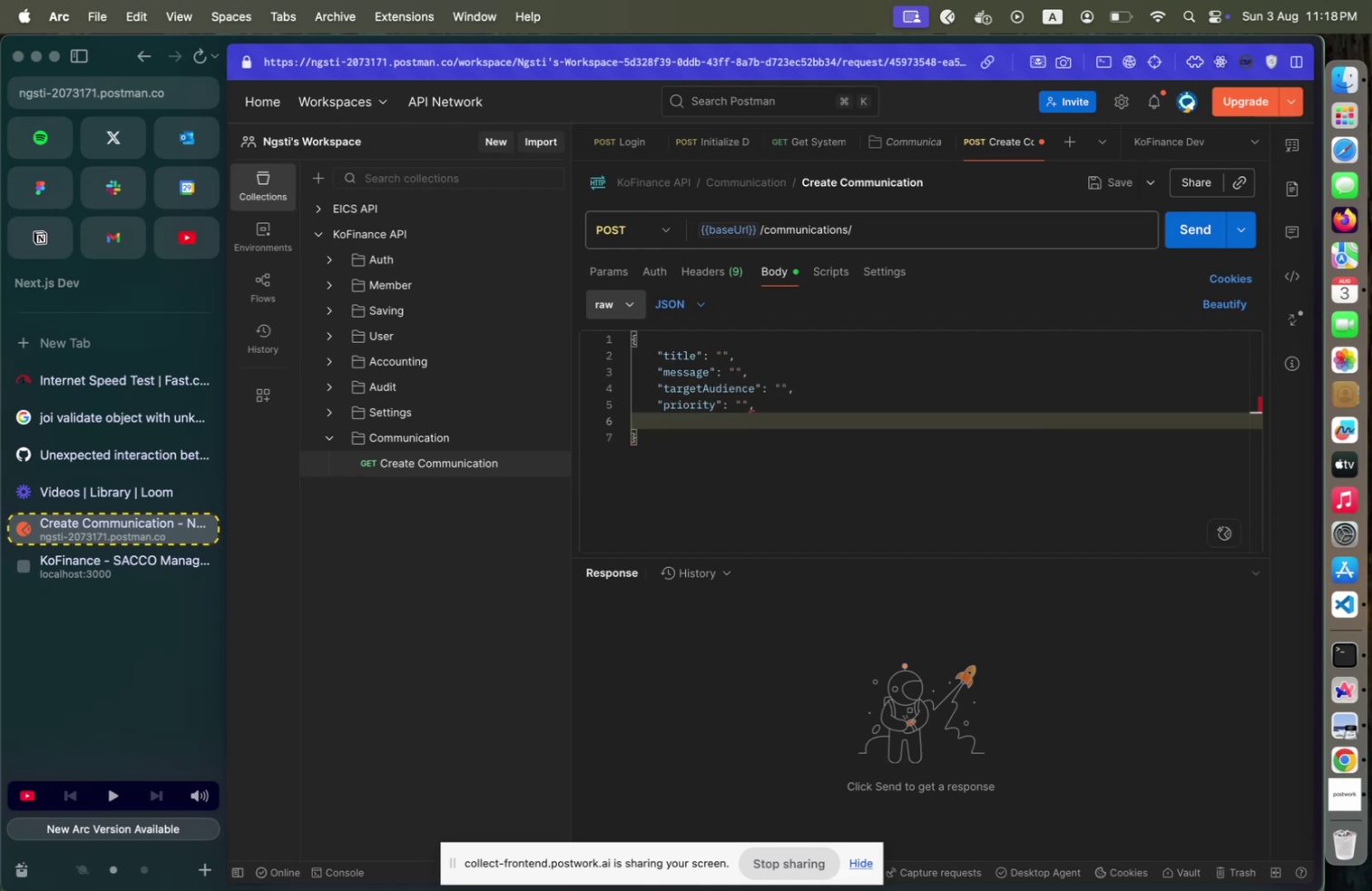 
type("scheduledAt)
 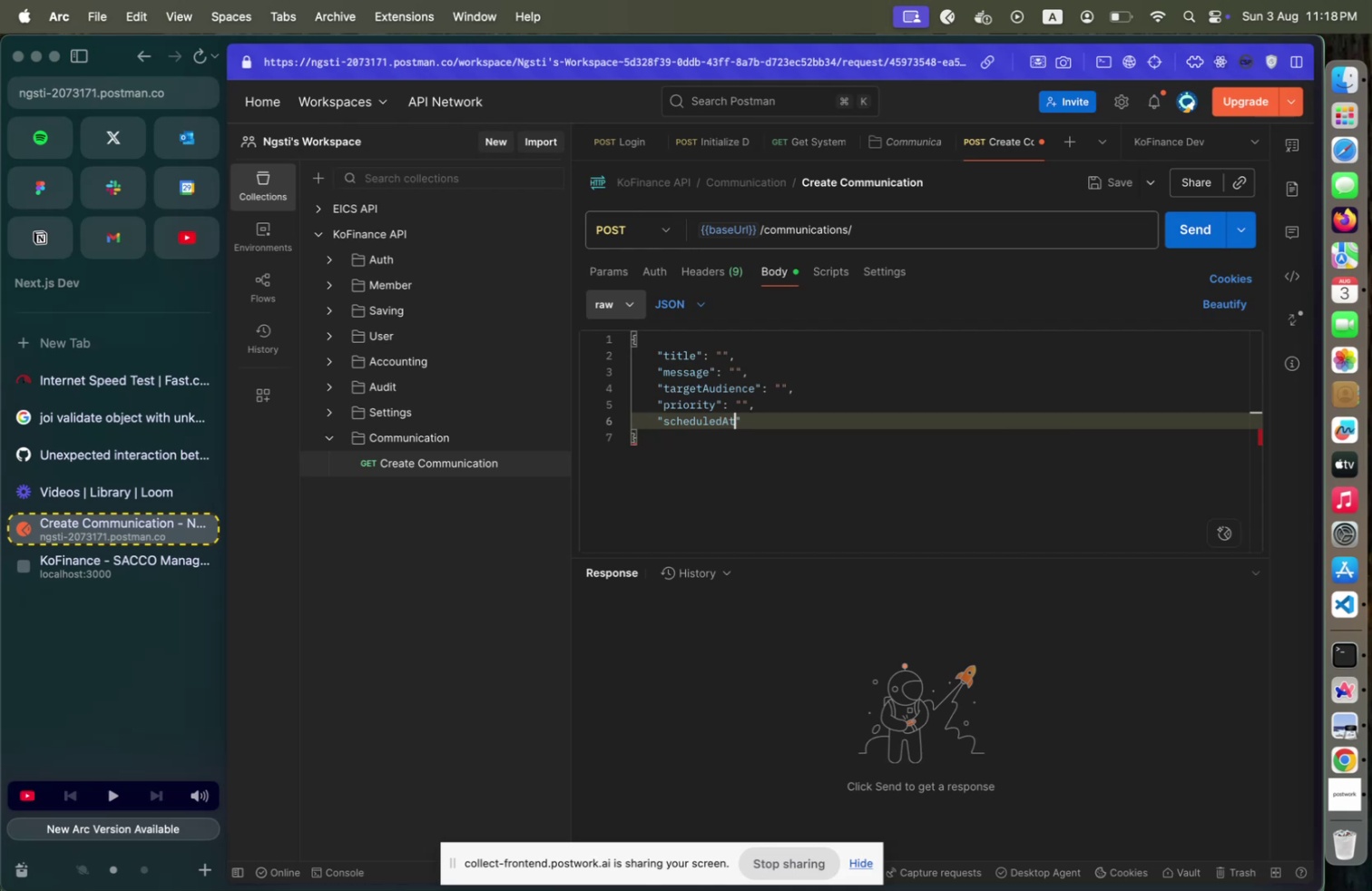 
key(ArrowRight)
 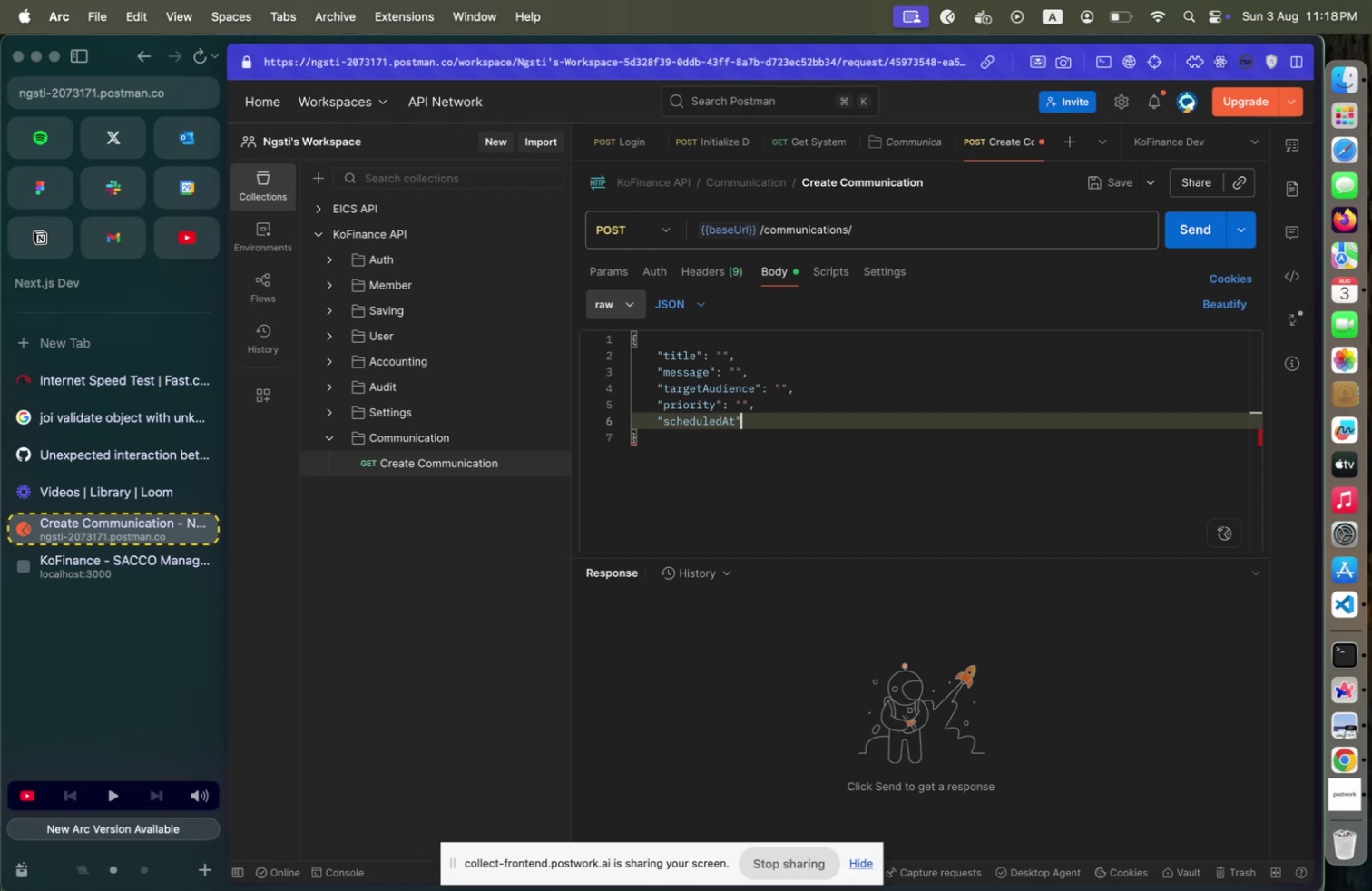 
key(Shift+Semicolon)
 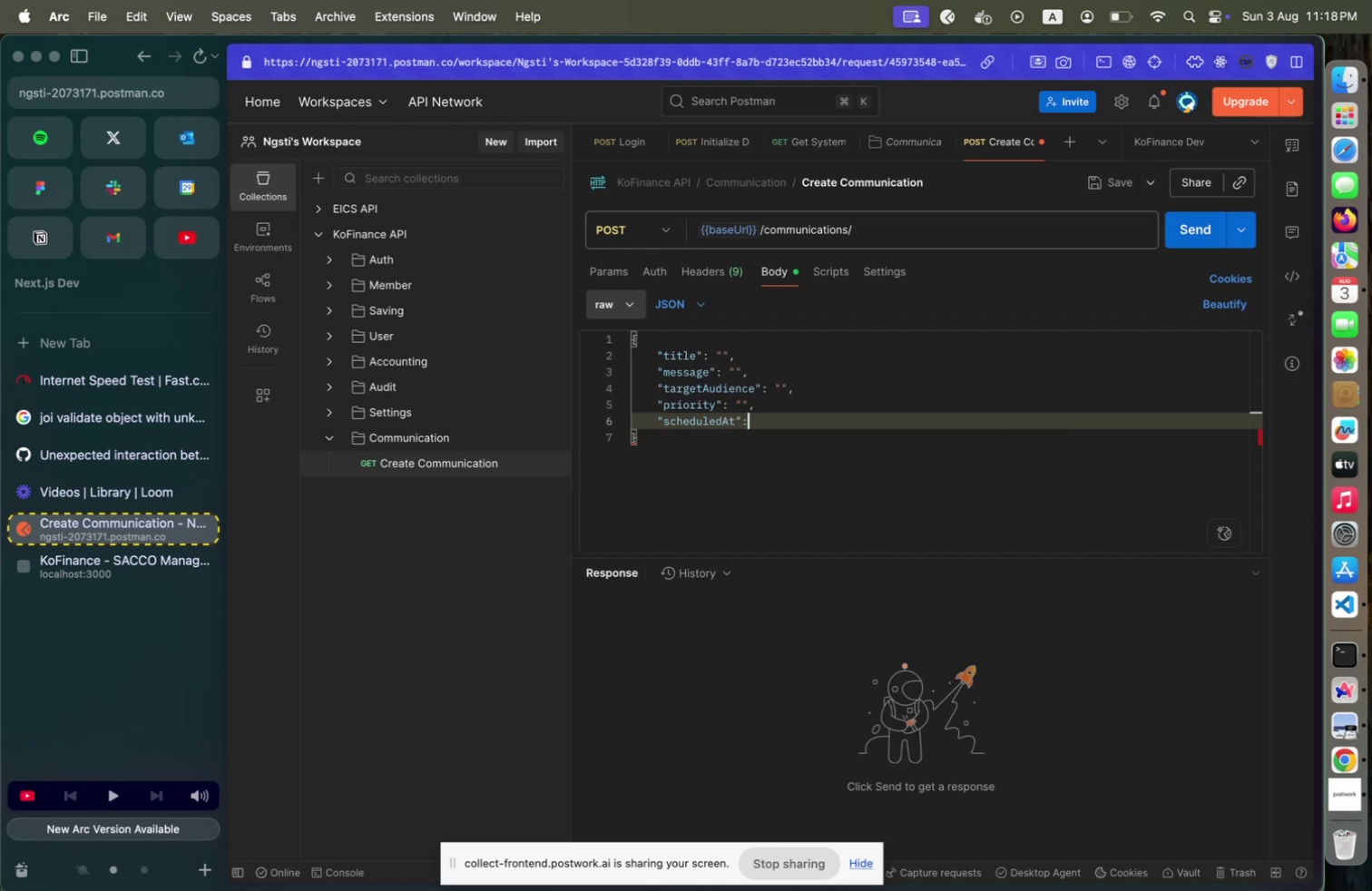 
key(Space)
 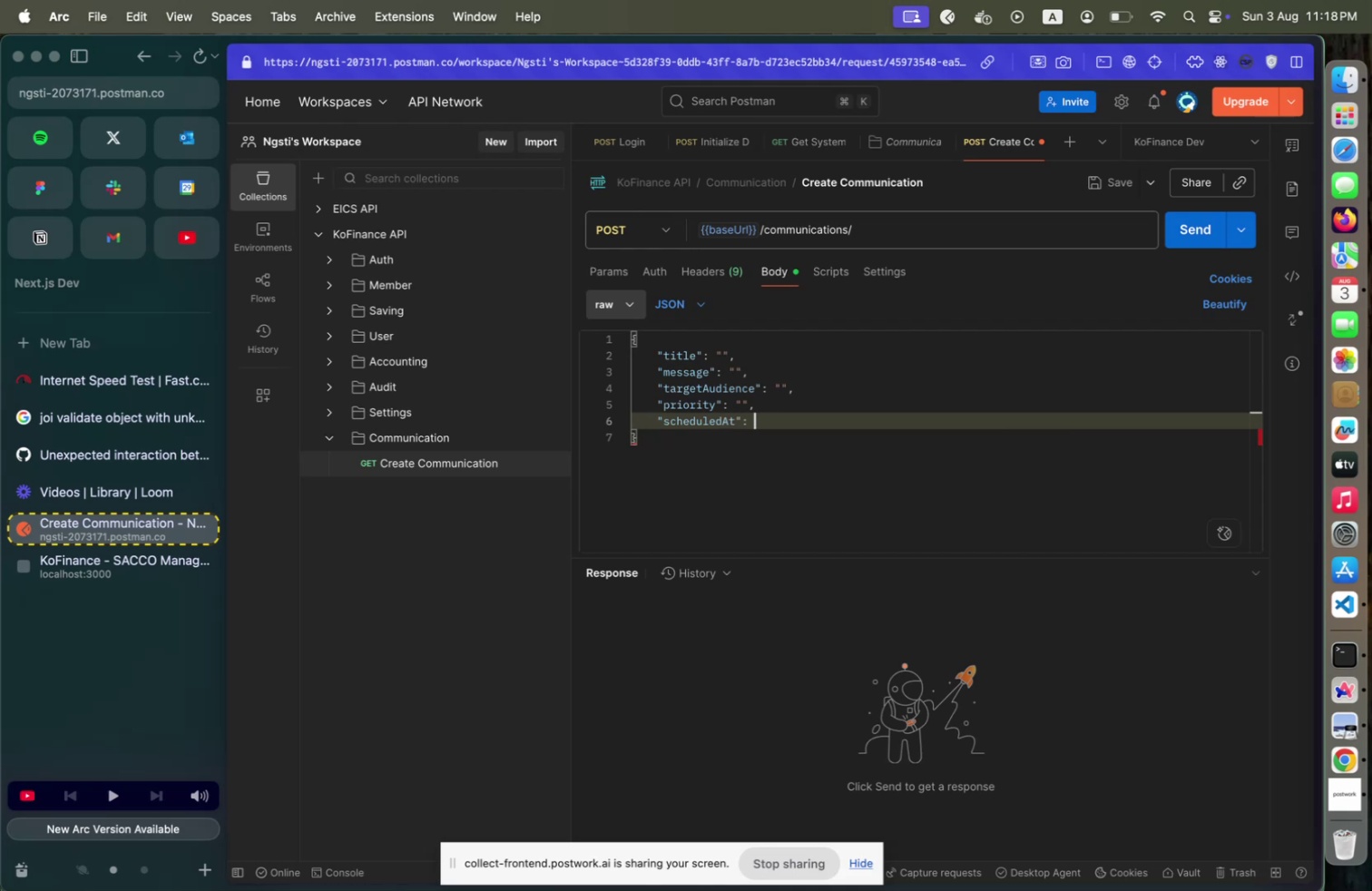 
key(Shift+Quote)
 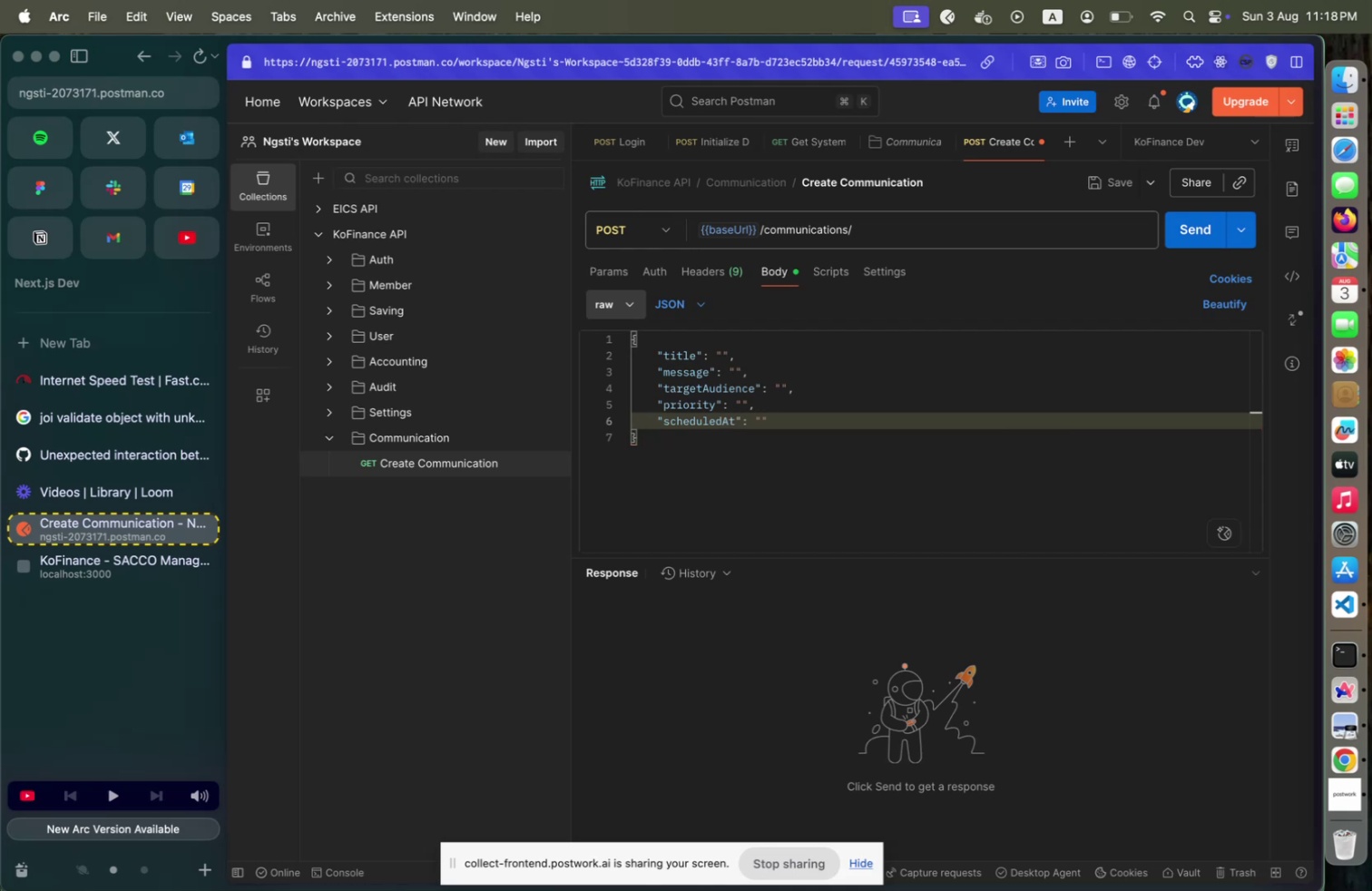 
key(ArrowRight)
 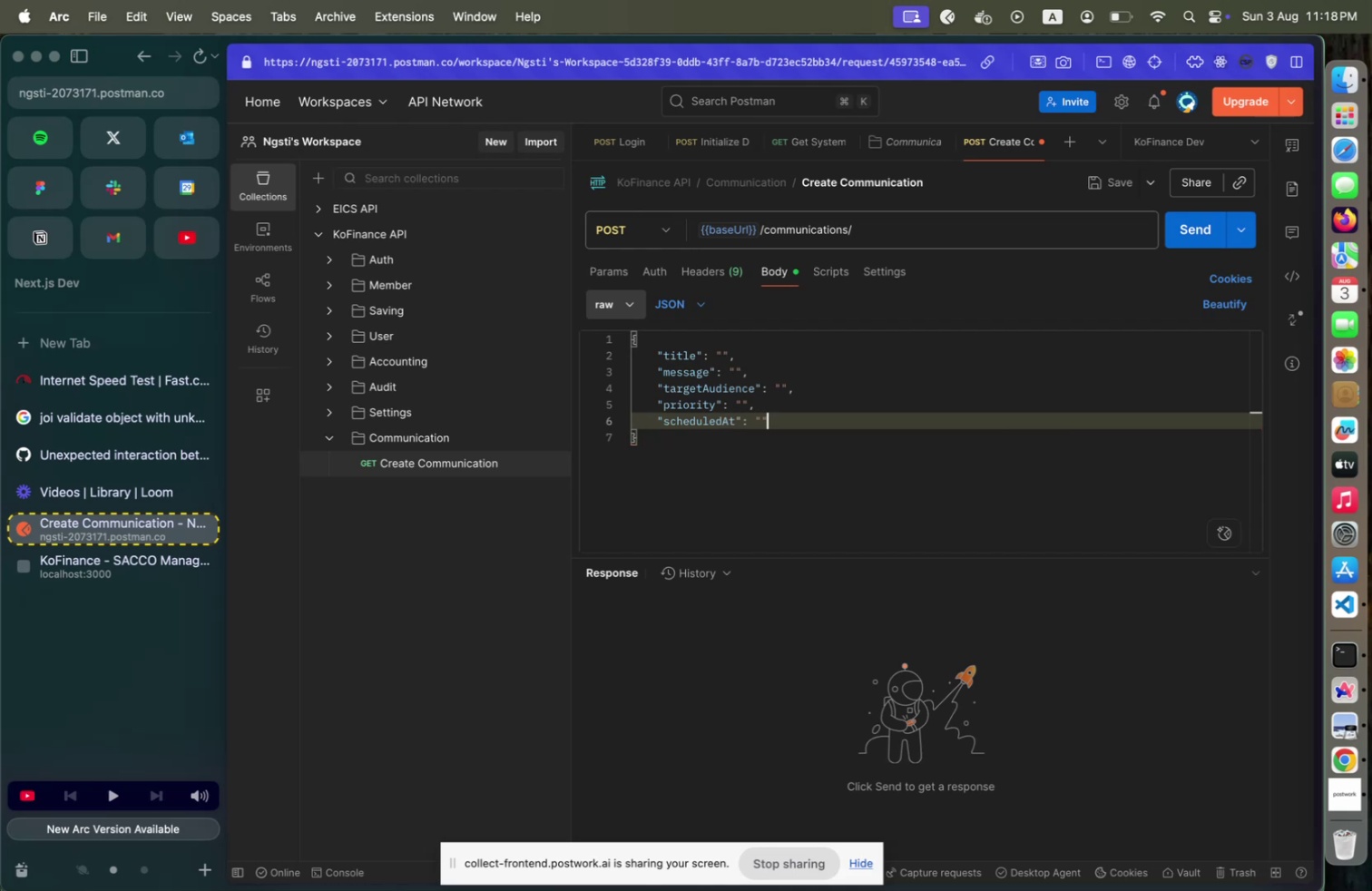 
key(ArrowUp)
 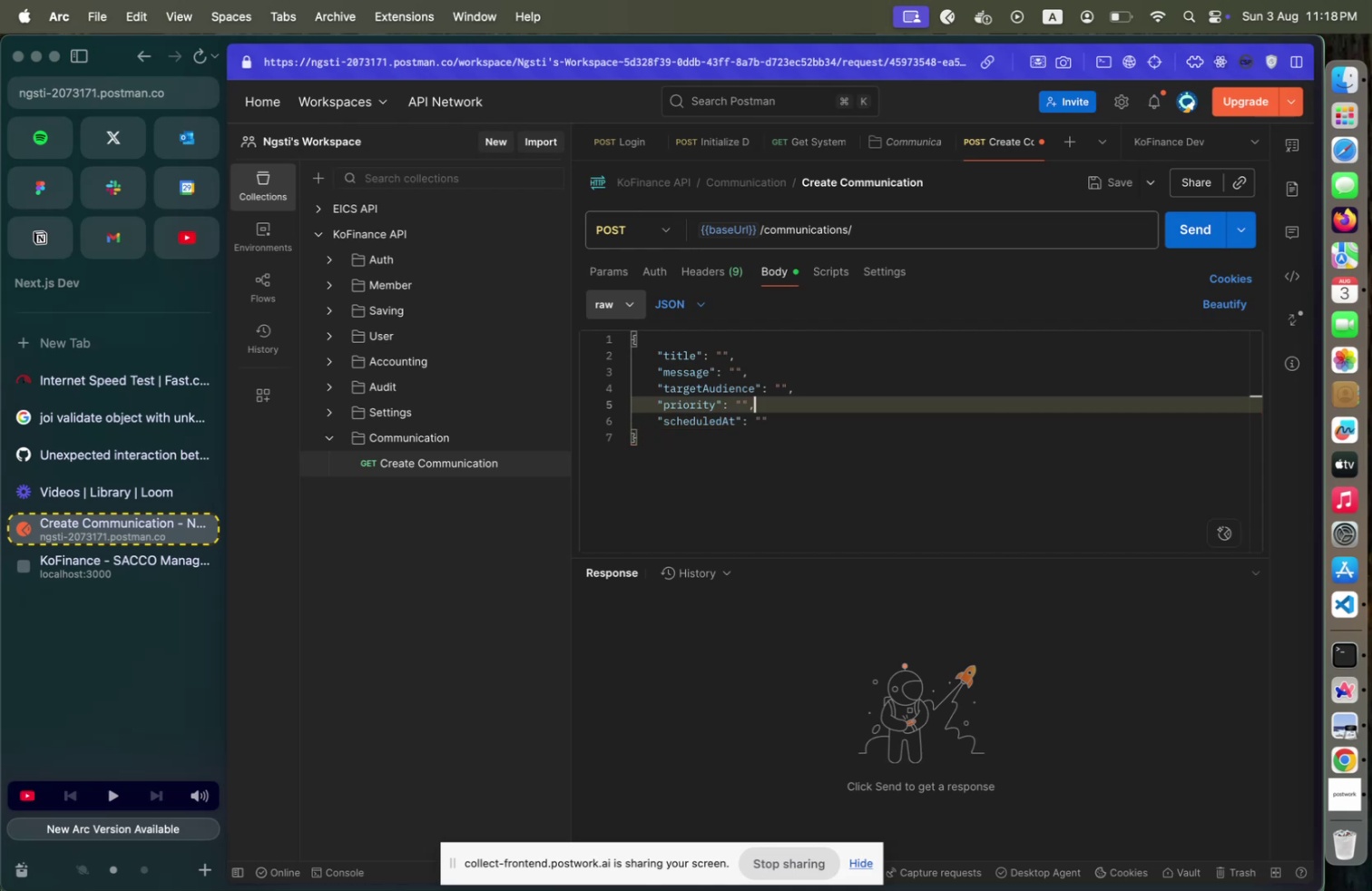 
key(ArrowUp)
 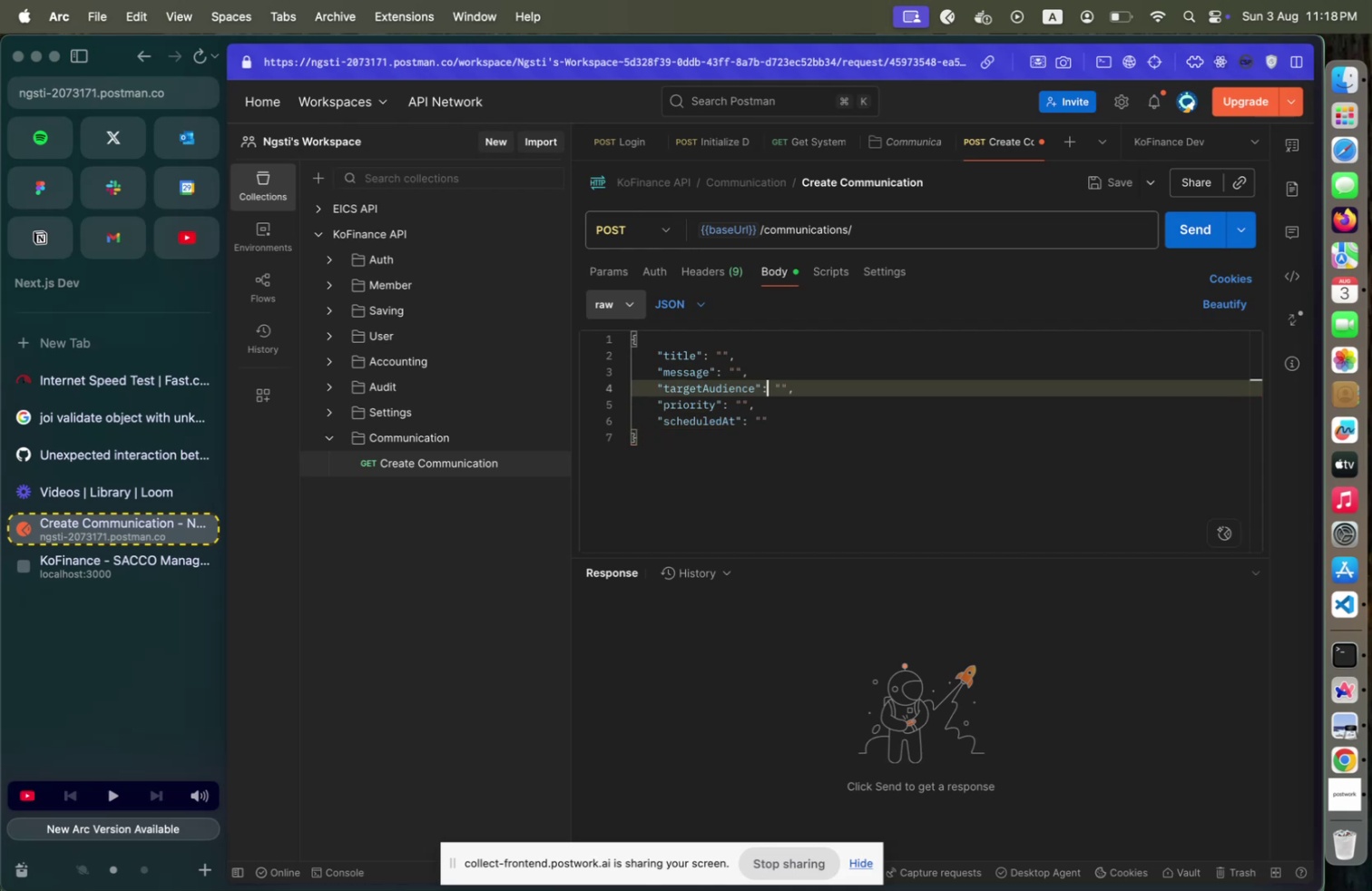 
key(ArrowUp)
 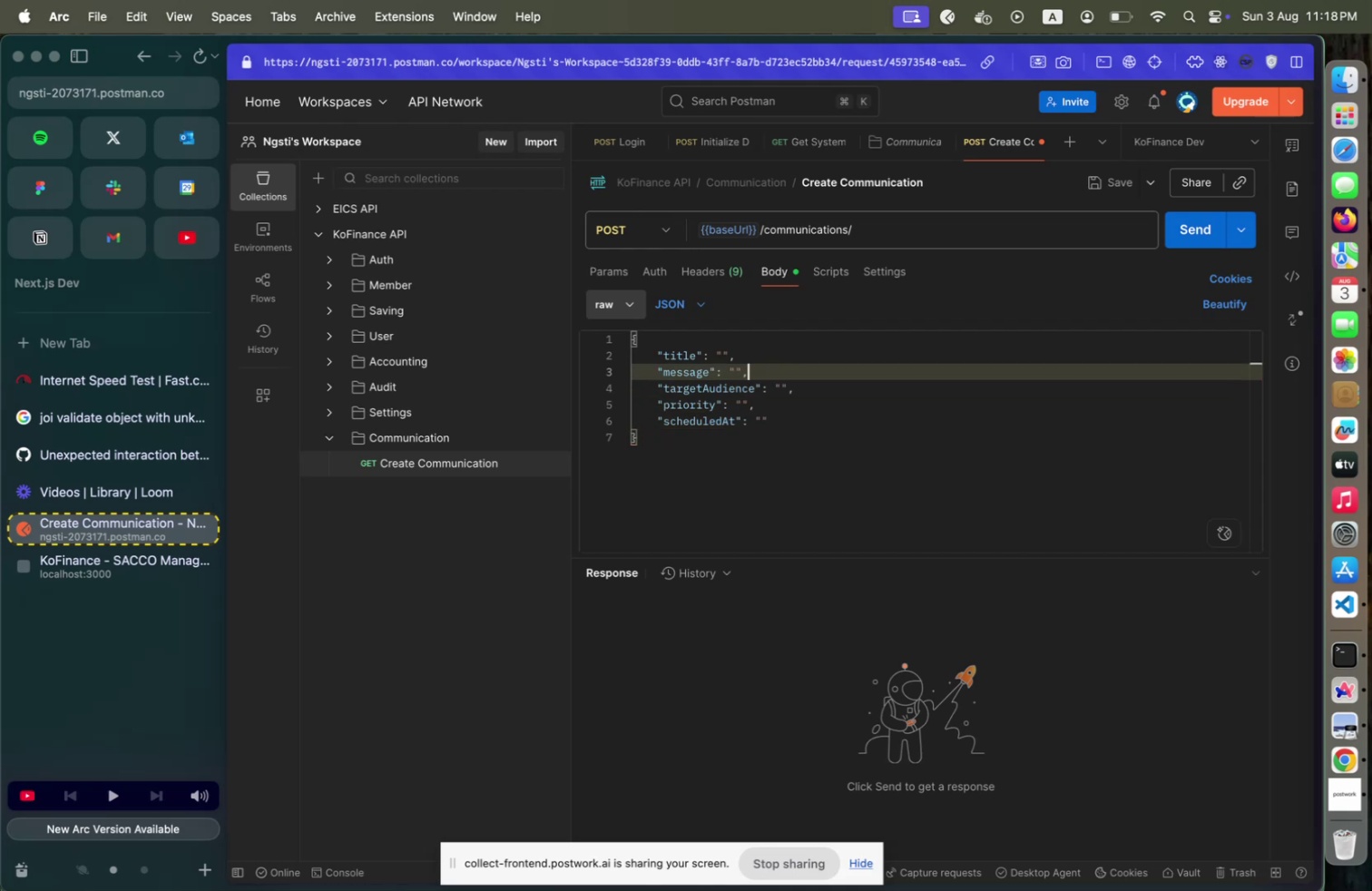 
key(ArrowUp)
 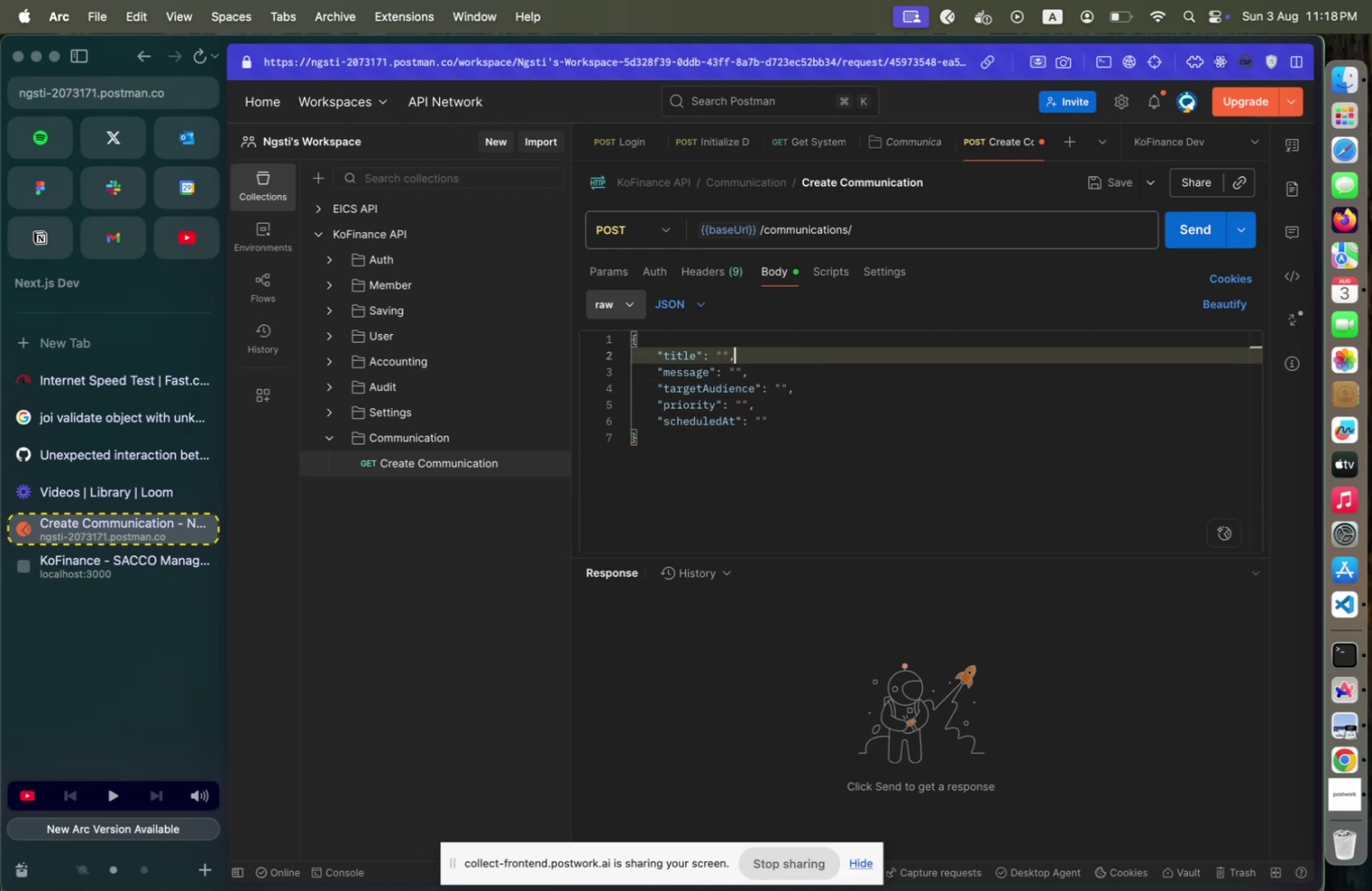 
key(Meta+CommandLeft)
 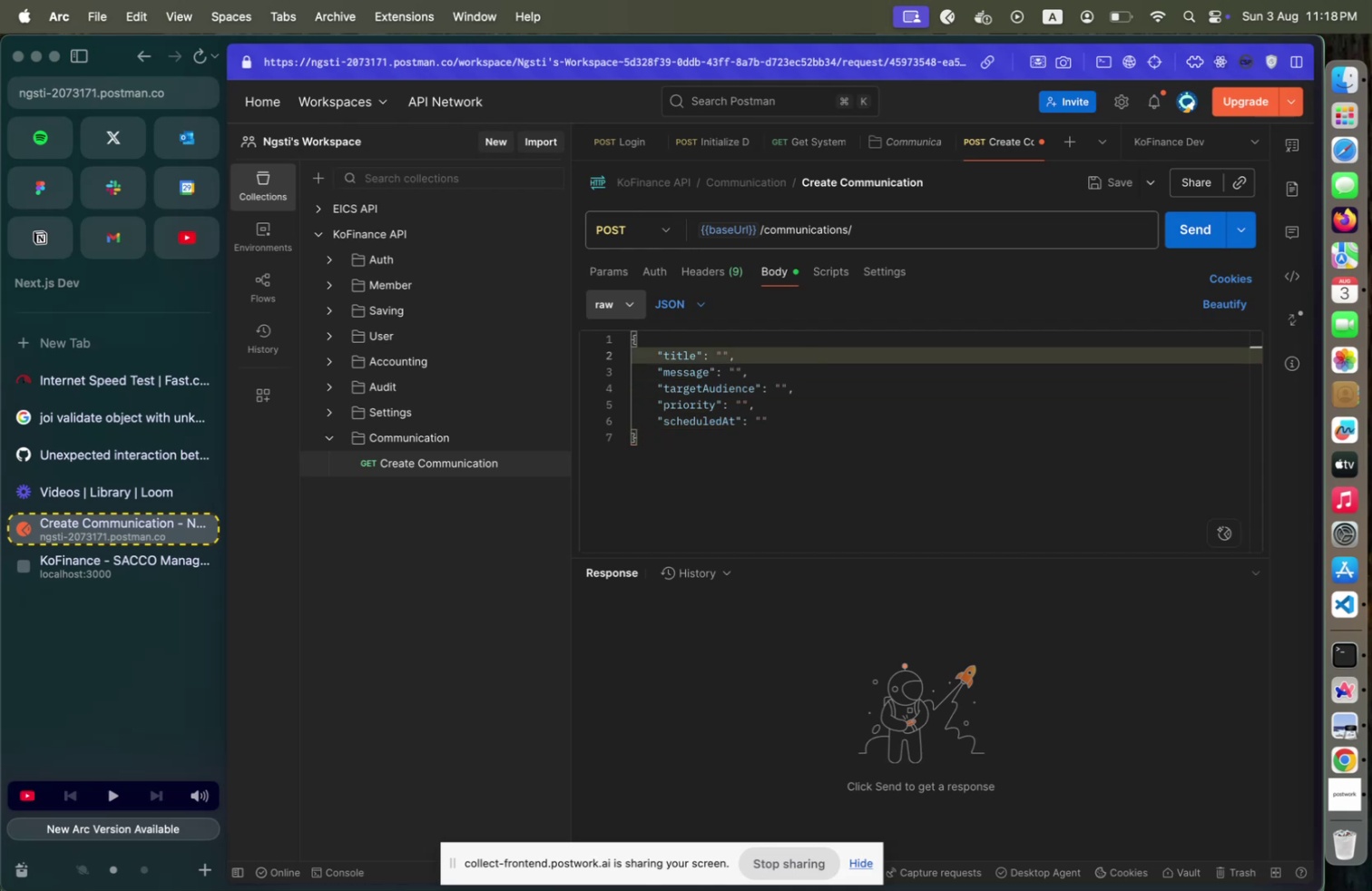 
key(Meta+S)
 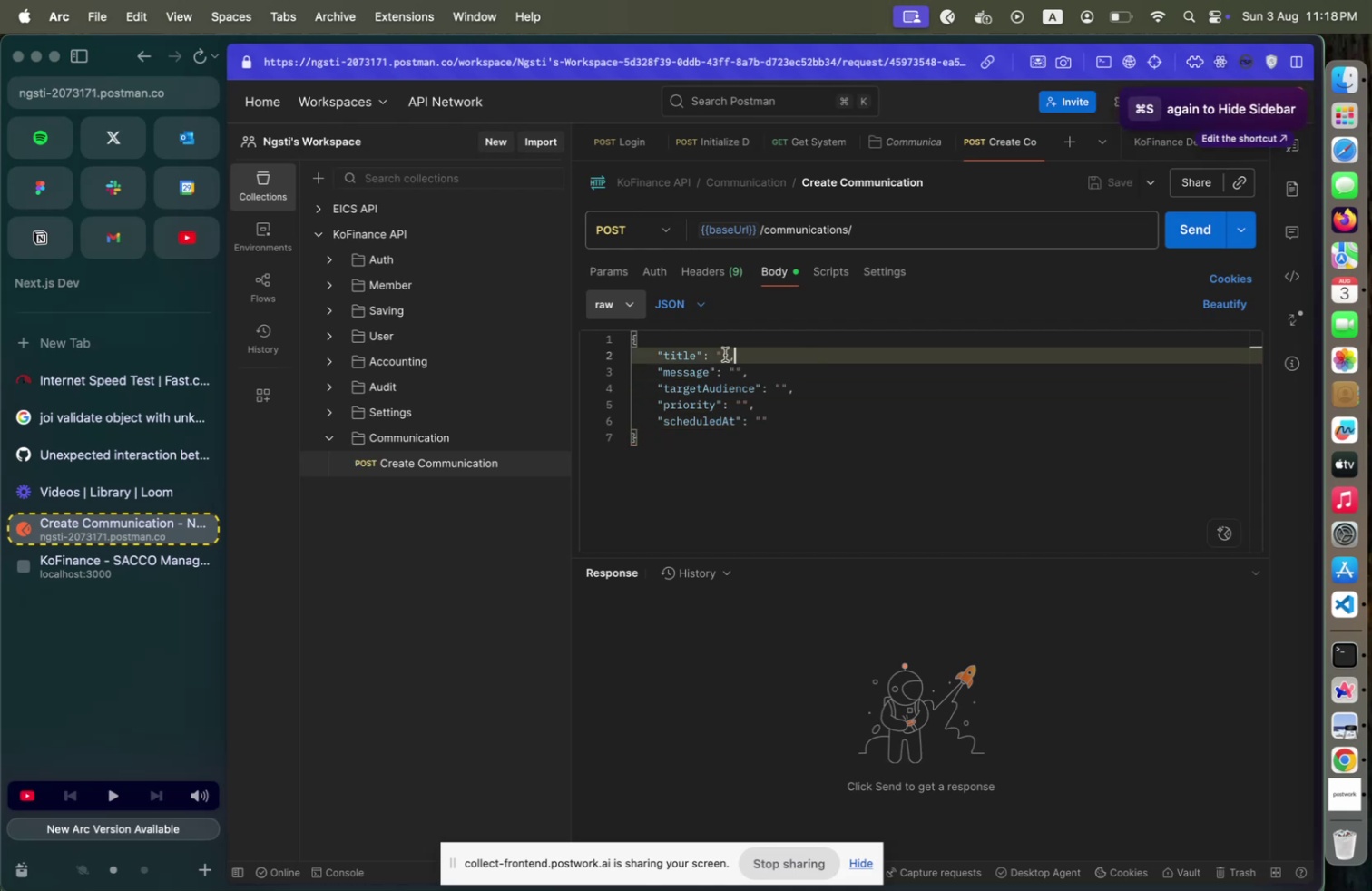 
key(Meta+CommandLeft)
 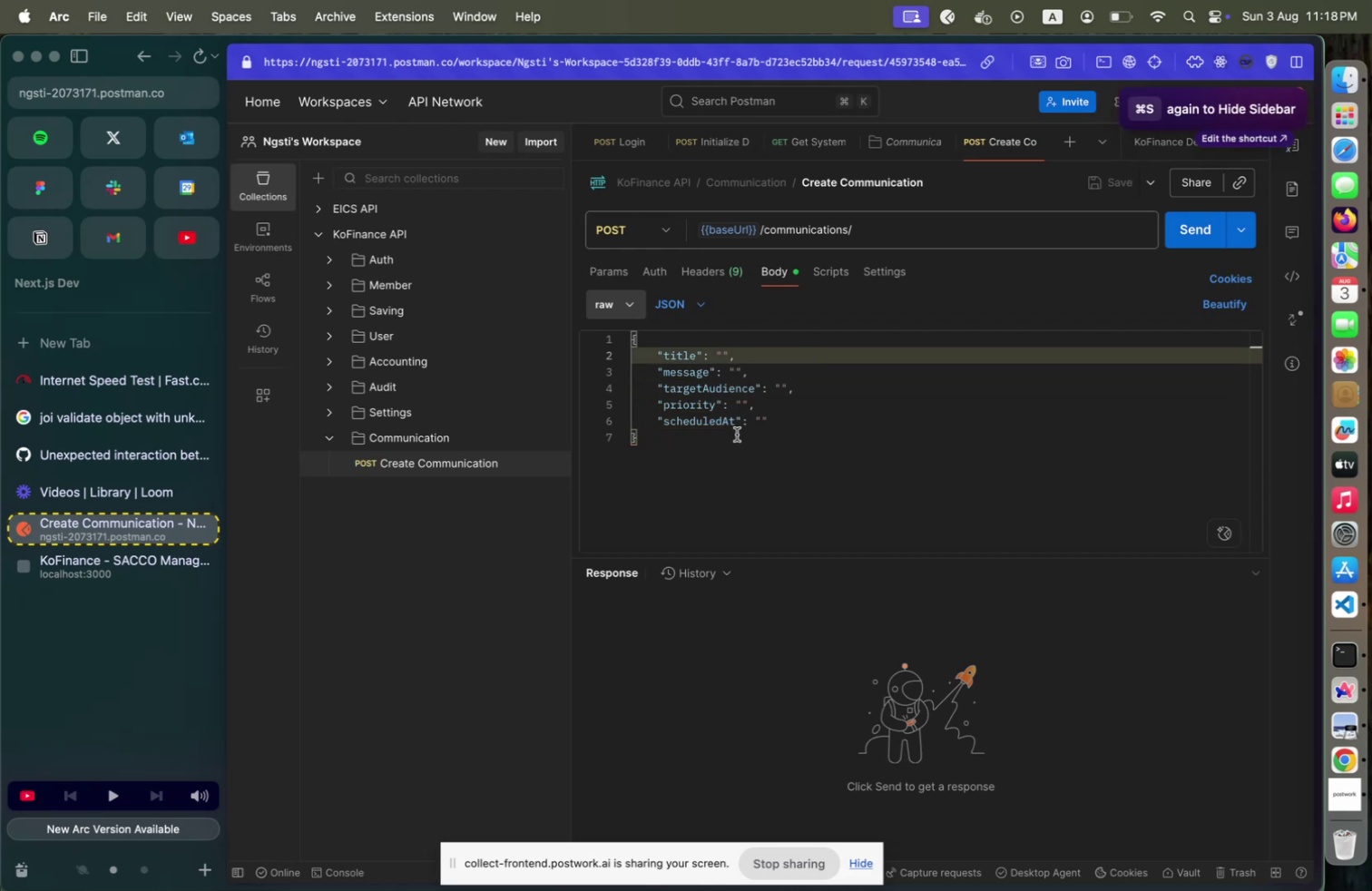 
key(Meta+Tab)
 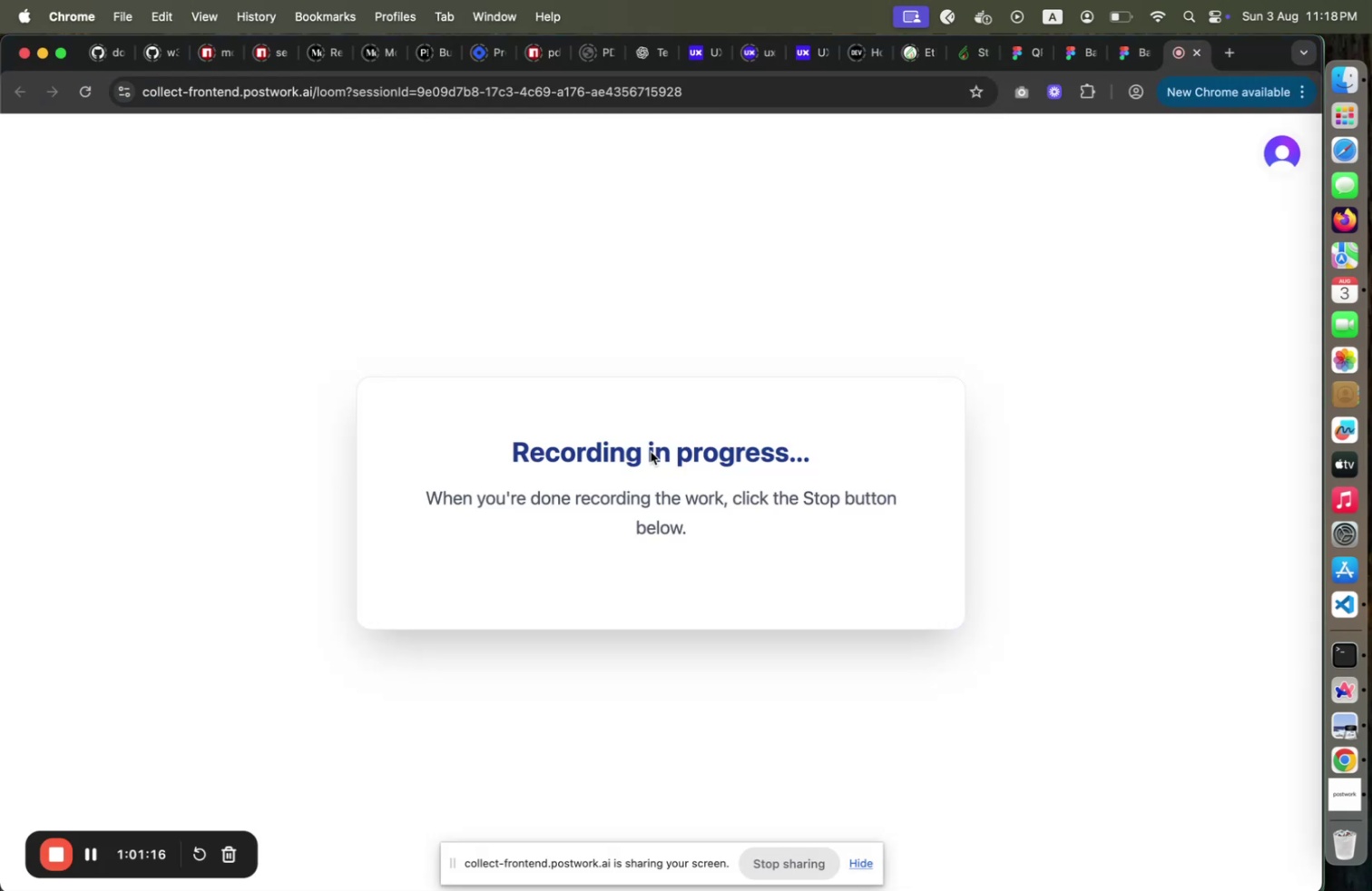 
key(Meta+Tab)
 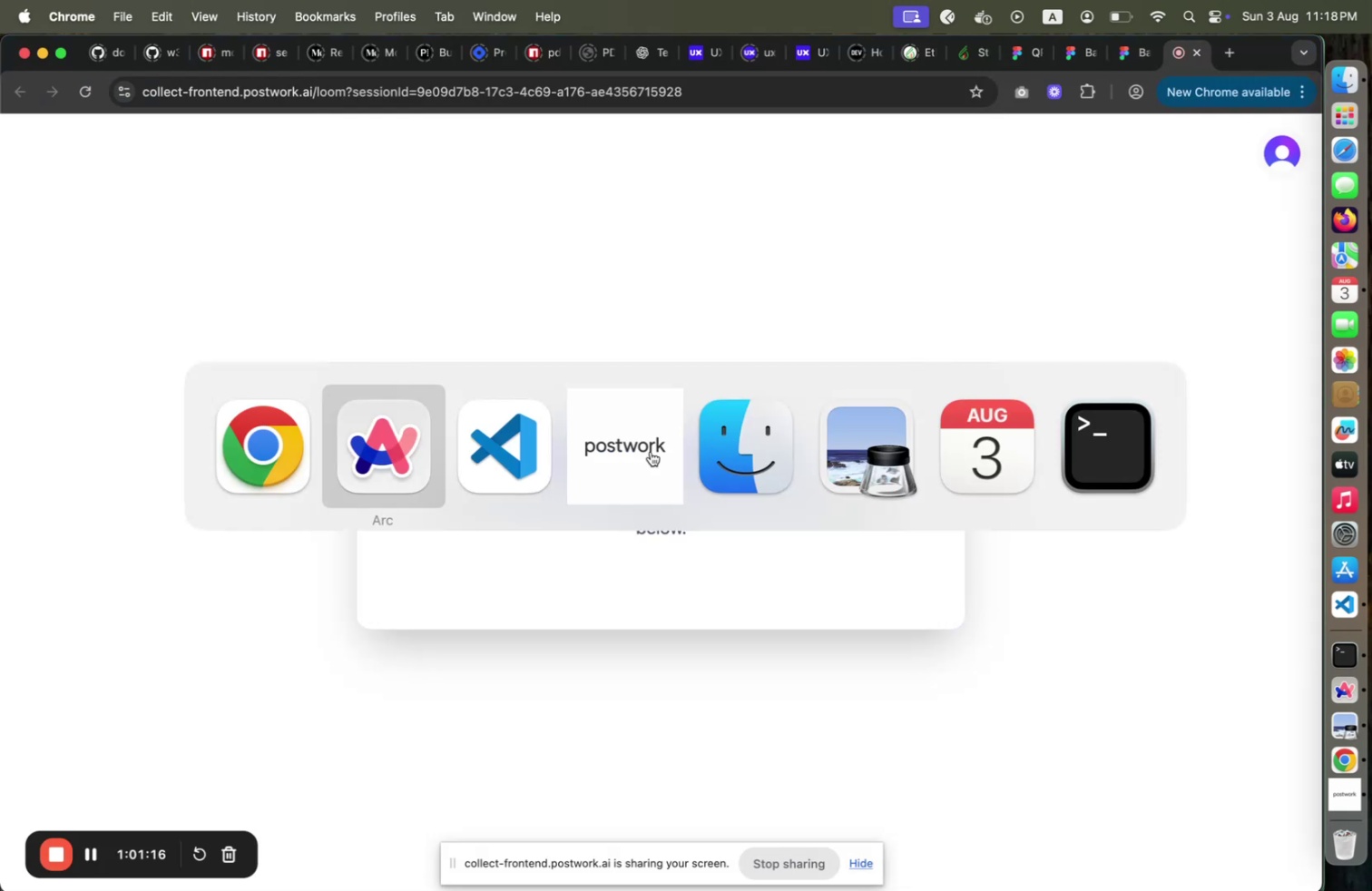 
key(Meta+Tab)
 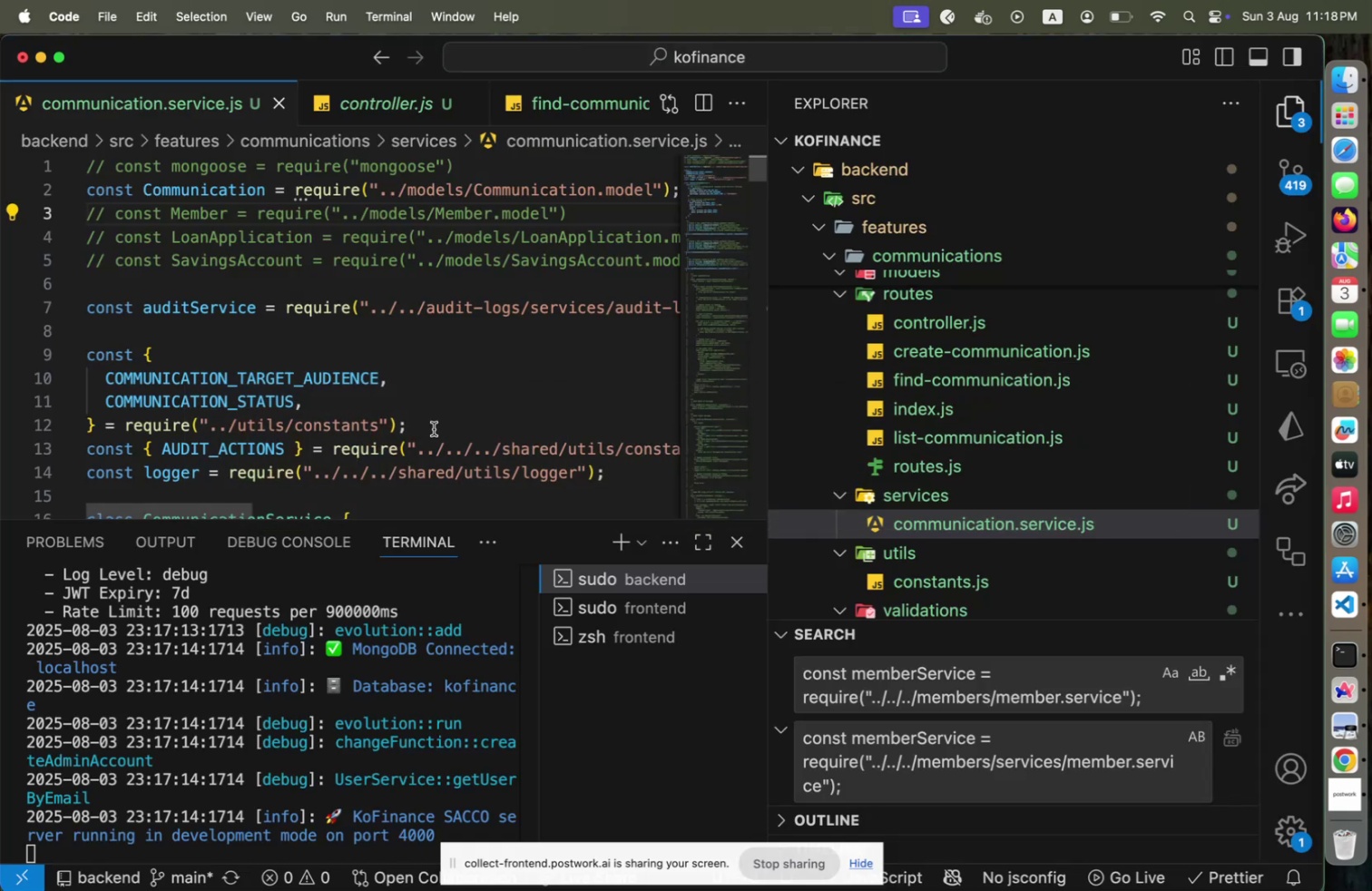 
scroll: coordinate [432, 428], scroll_direction: up, amount: 2.0
 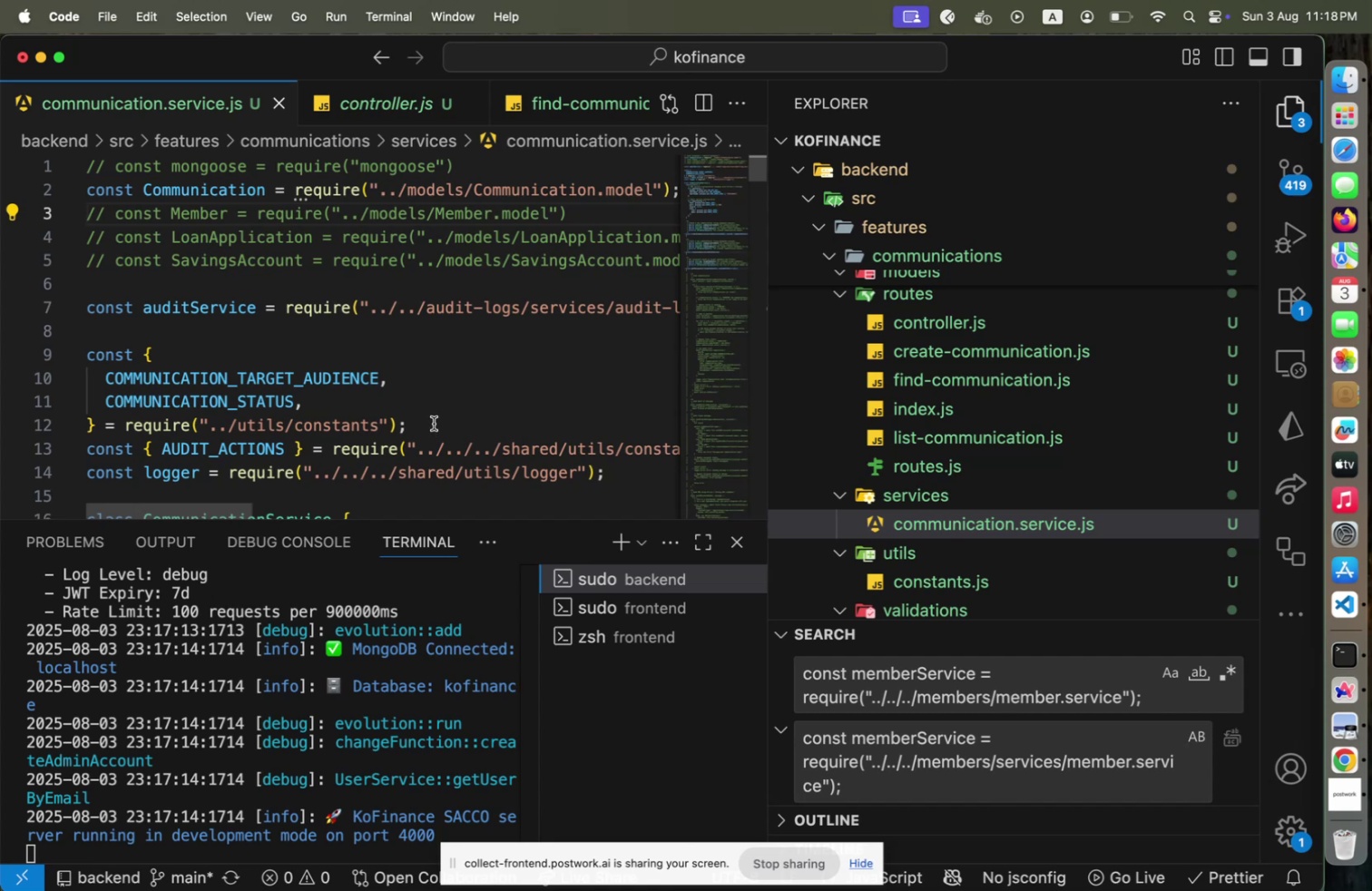 
scroll: coordinate [434, 423], scroll_direction: down, amount: 4.0
 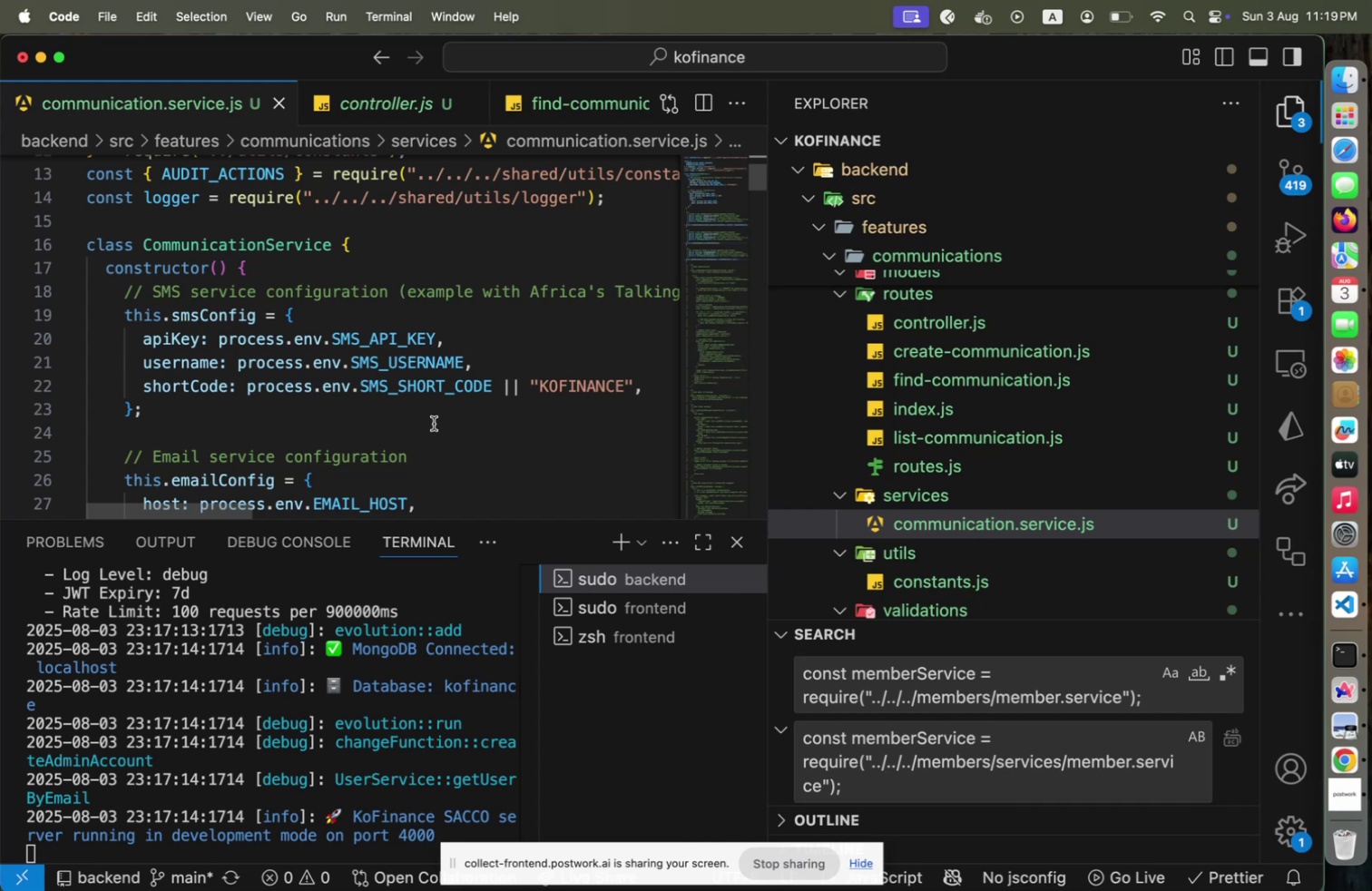 
wait(32.83)
 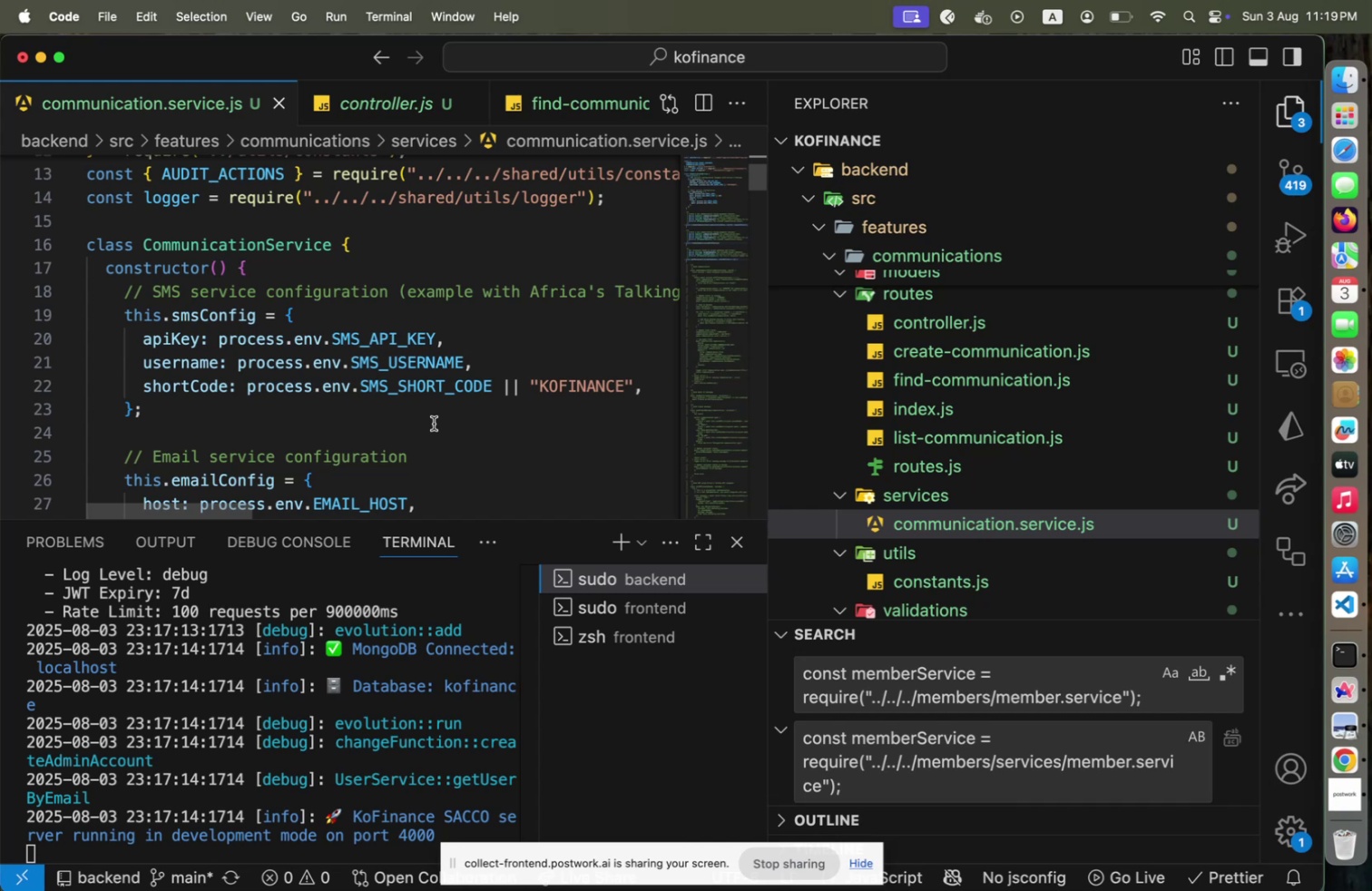 
scroll: coordinate [1004, 475], scroll_direction: down, amount: 3.0
 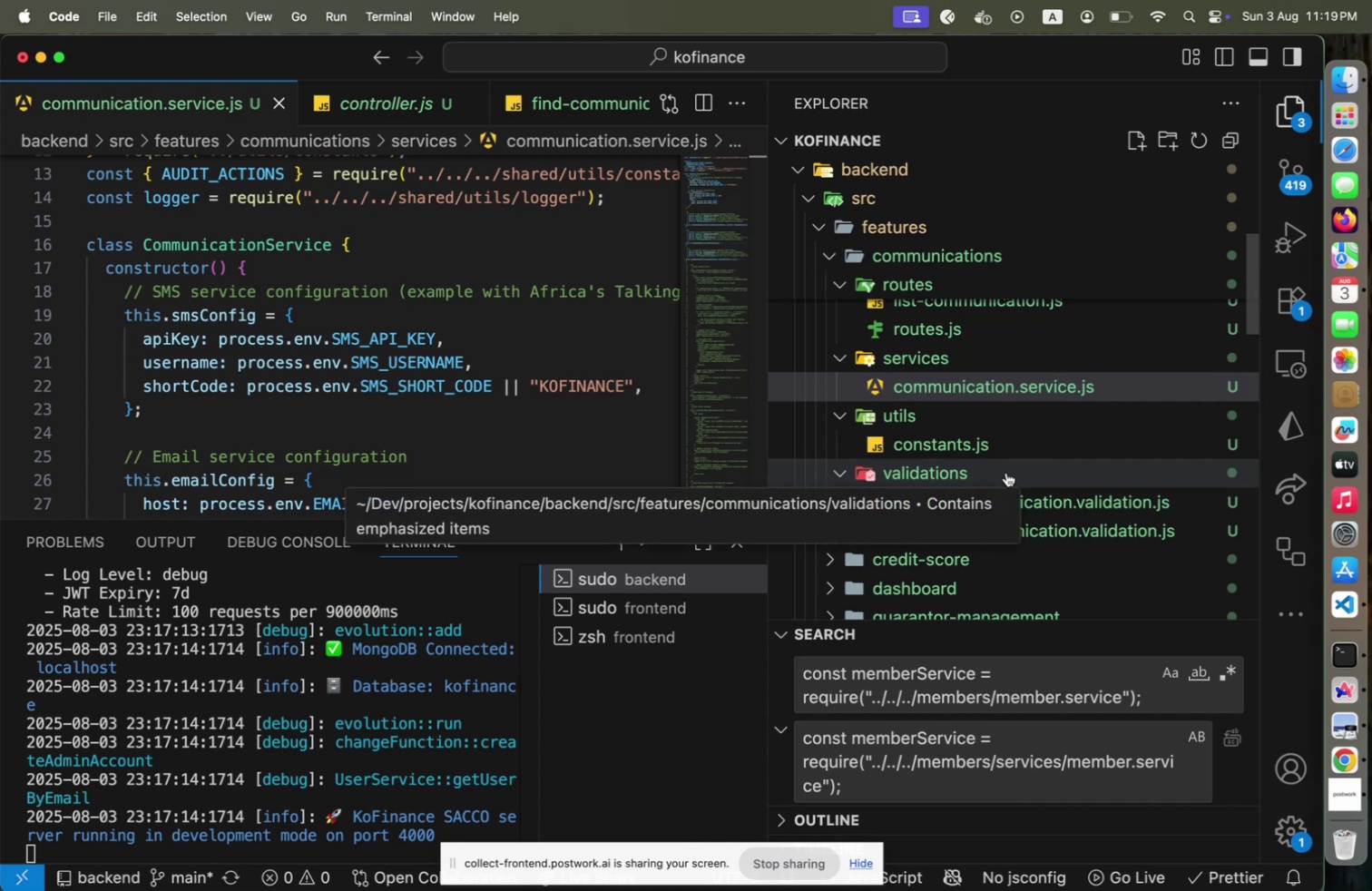 
scroll: coordinate [1006, 472], scroll_direction: up, amount: 1.0
 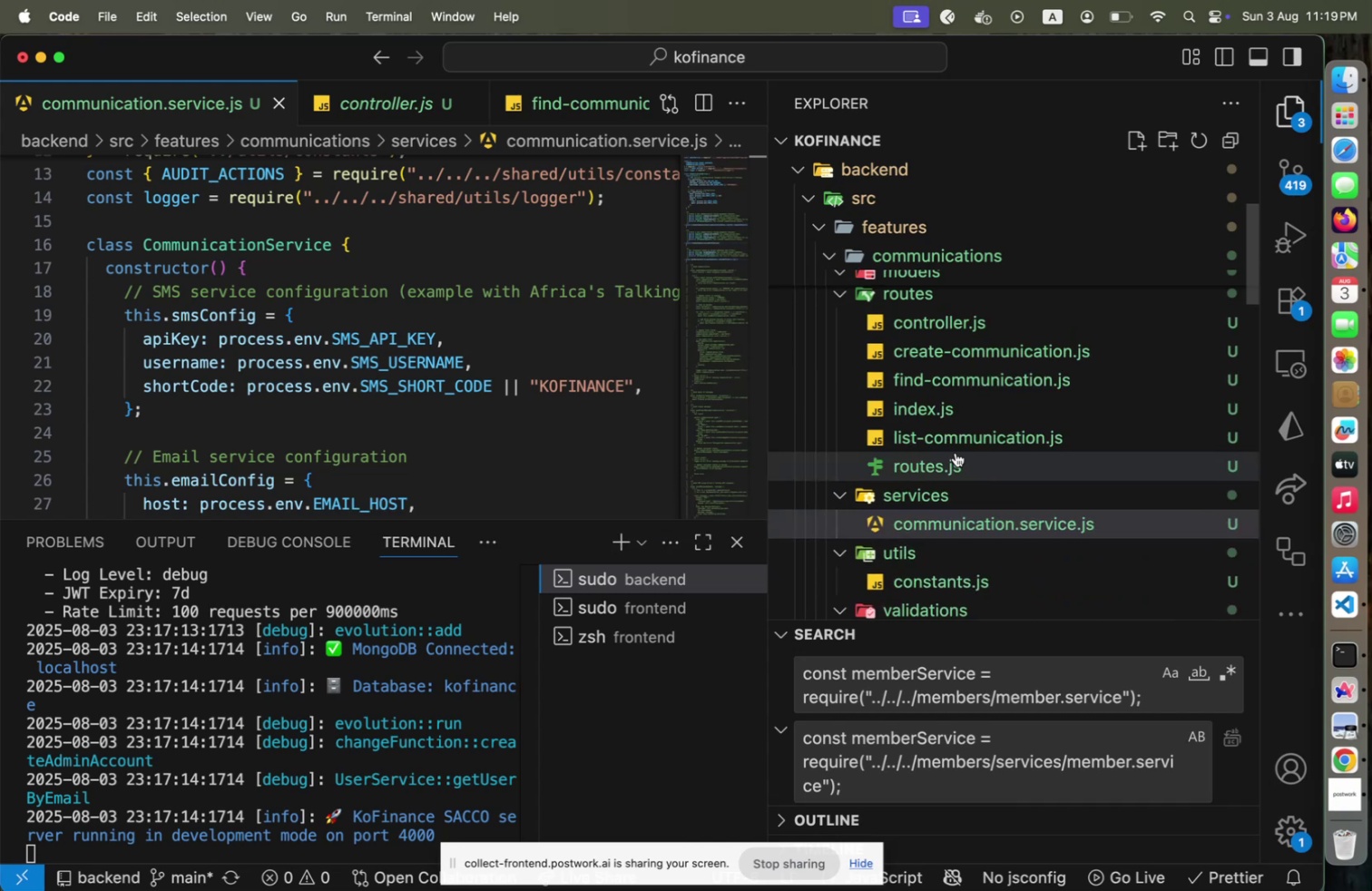 
left_click([956, 452])
 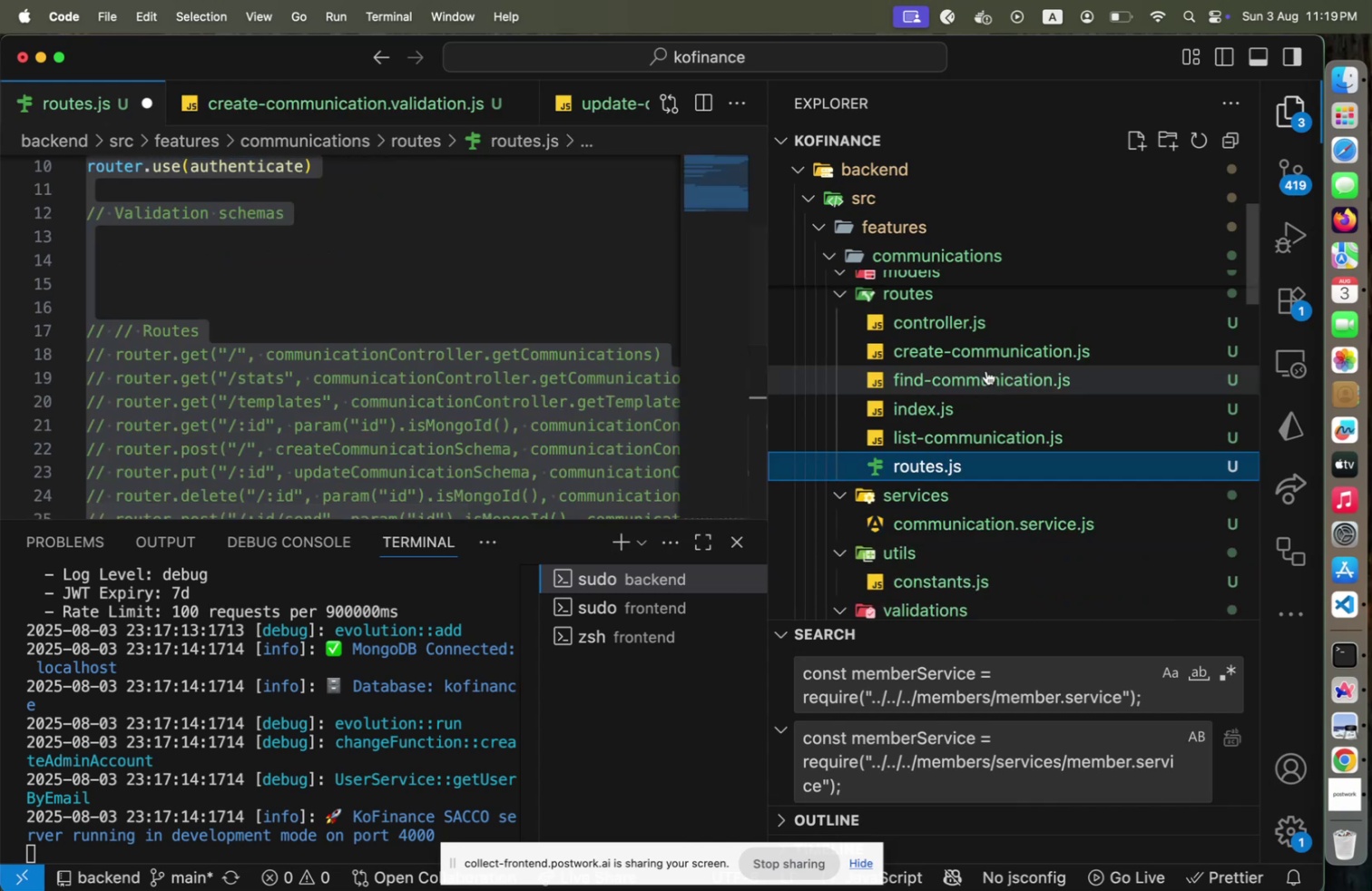 
wait(7.26)
 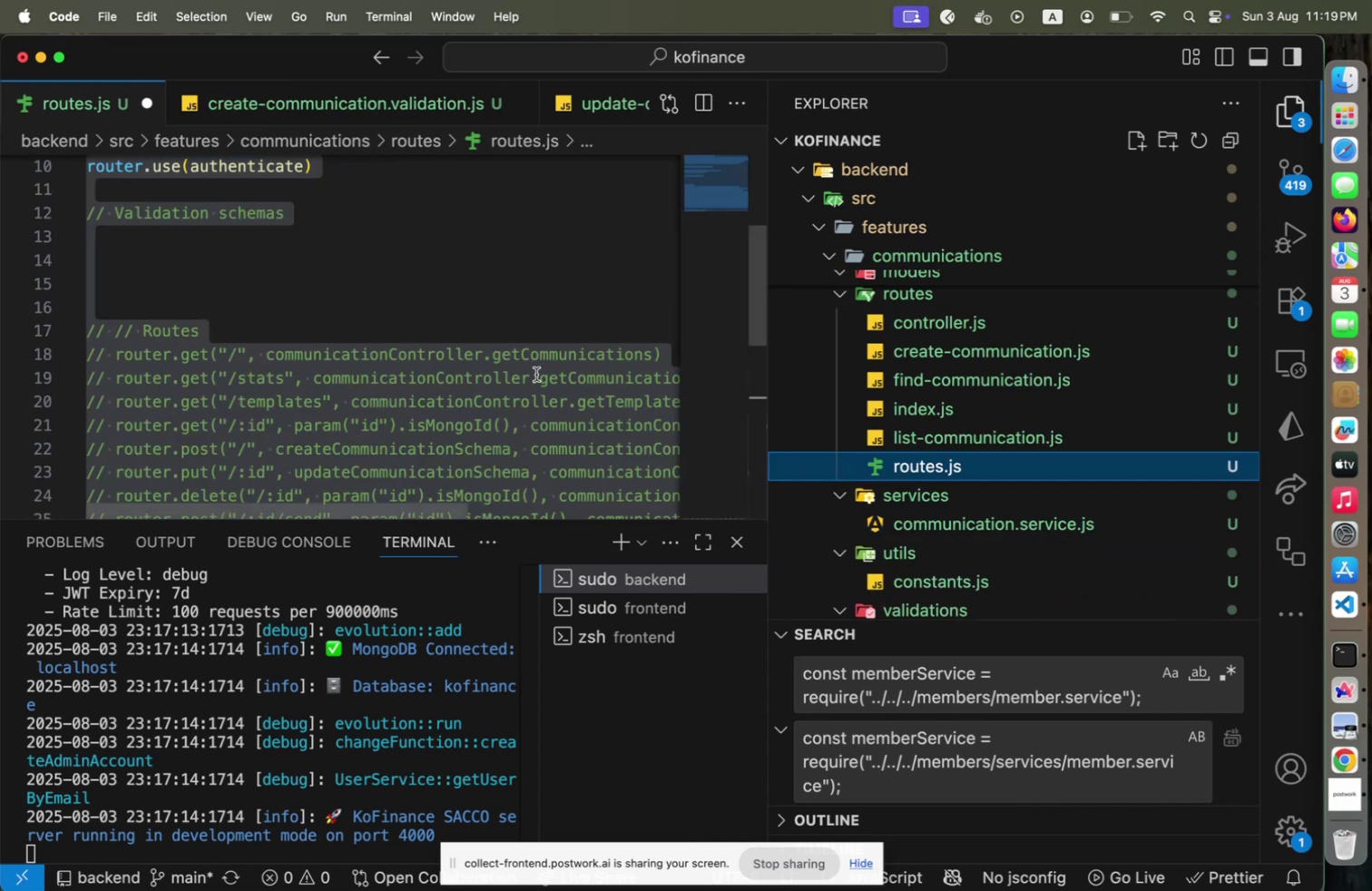 
scroll: coordinate [397, 394], scroll_direction: down, amount: 4.0
 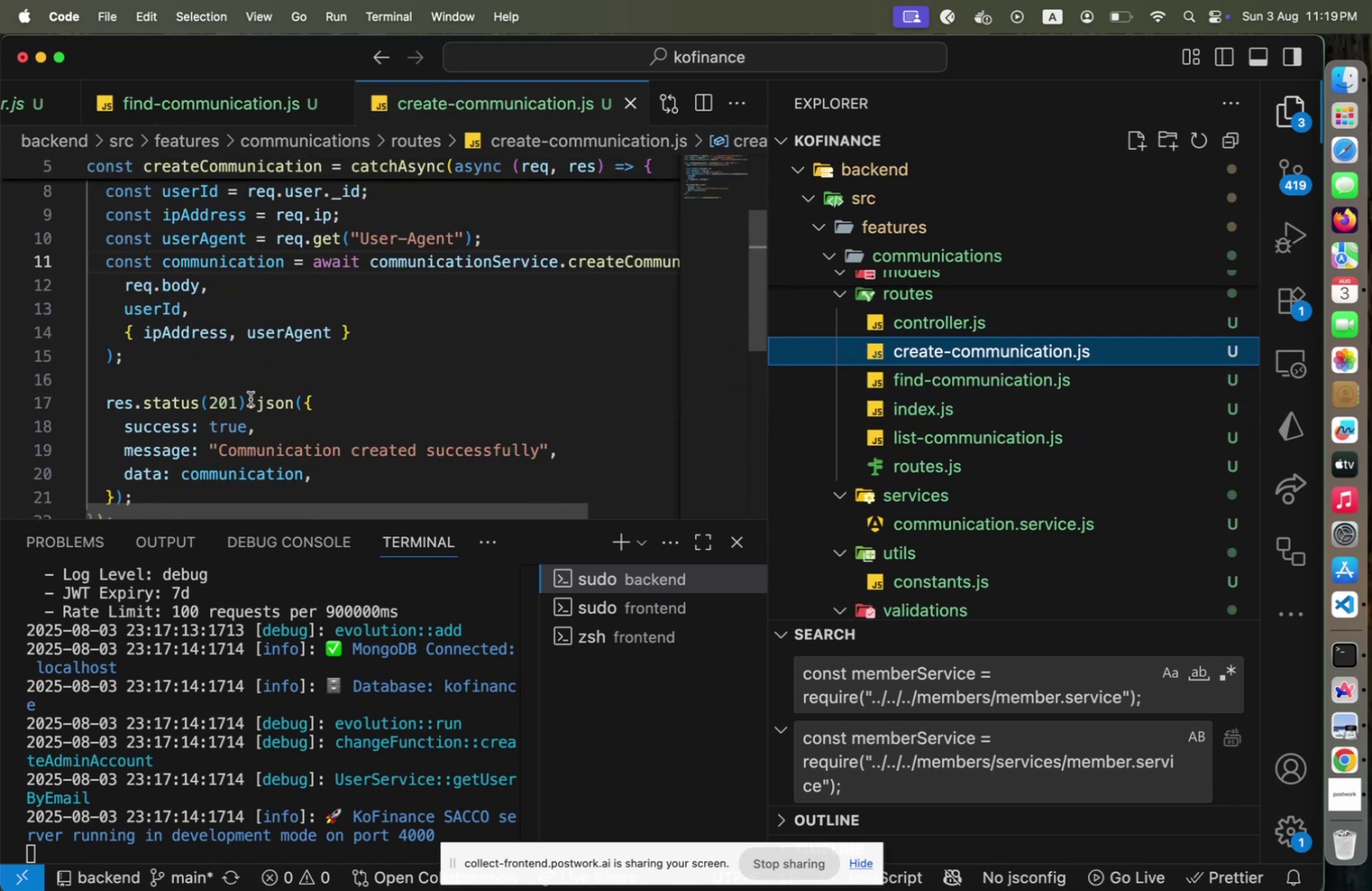 
left_click([237, 398])
 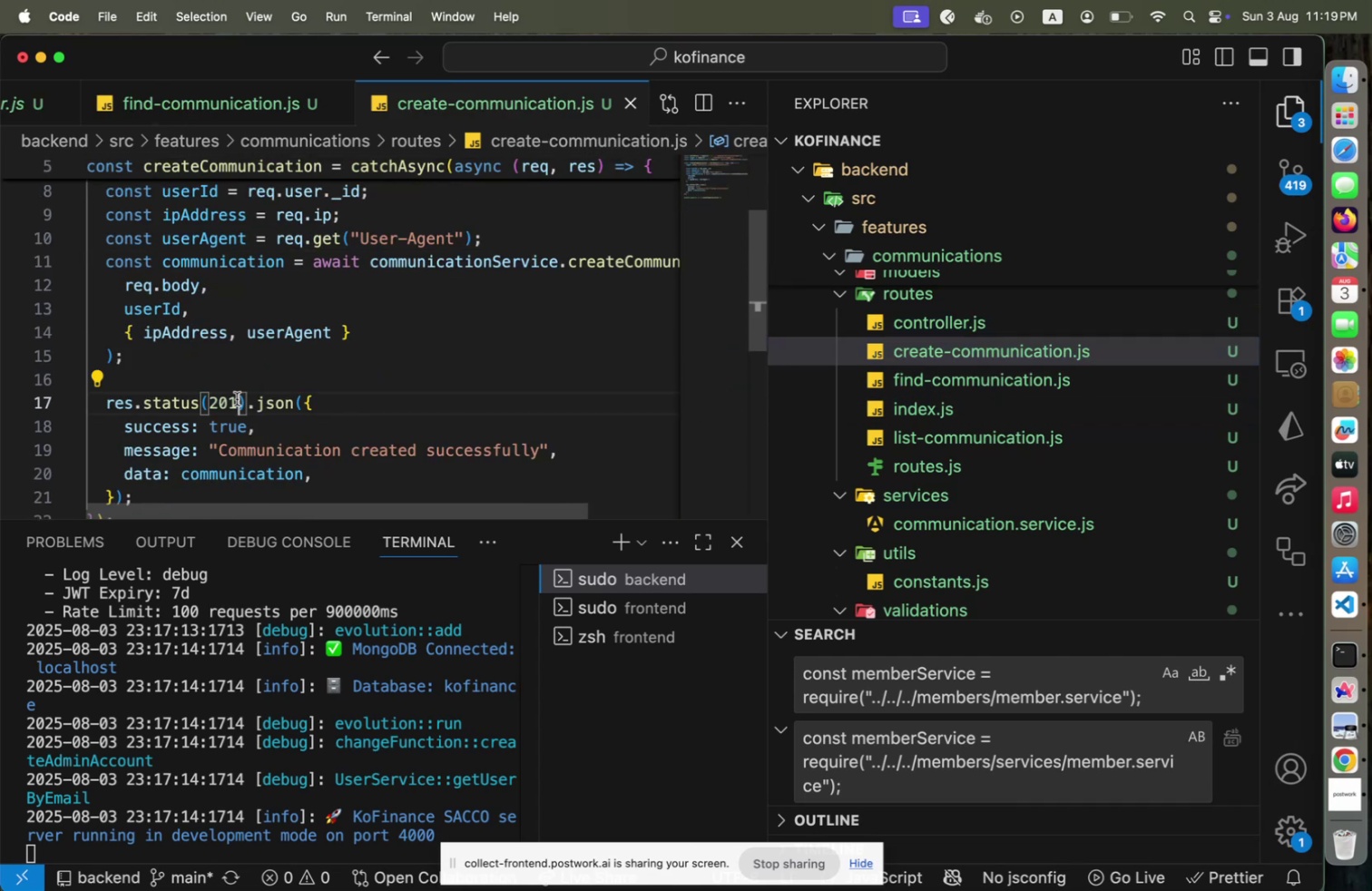 
key(Shift+ArrowLeft)
 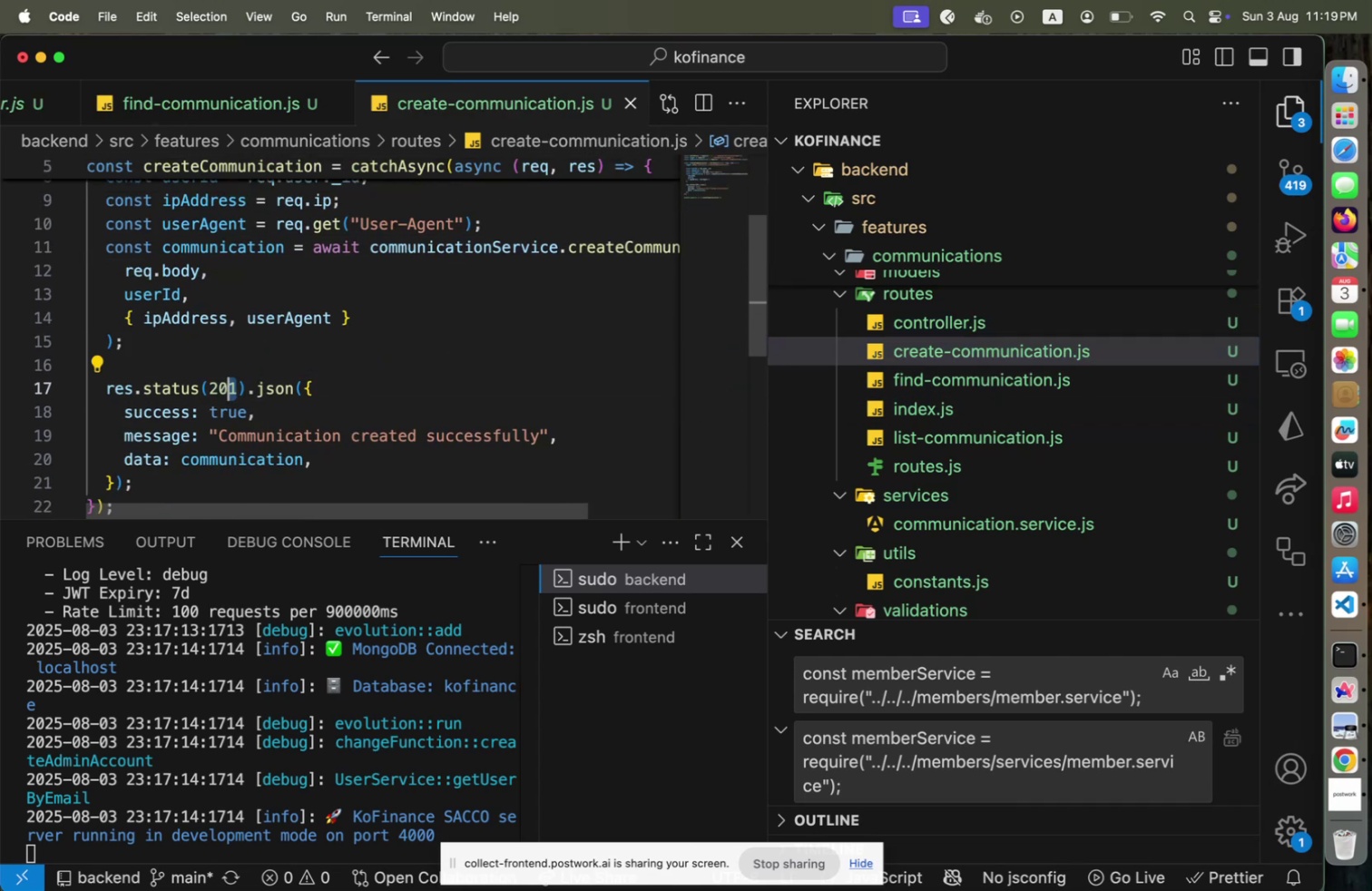 
key(Shift+ArrowLeft)
 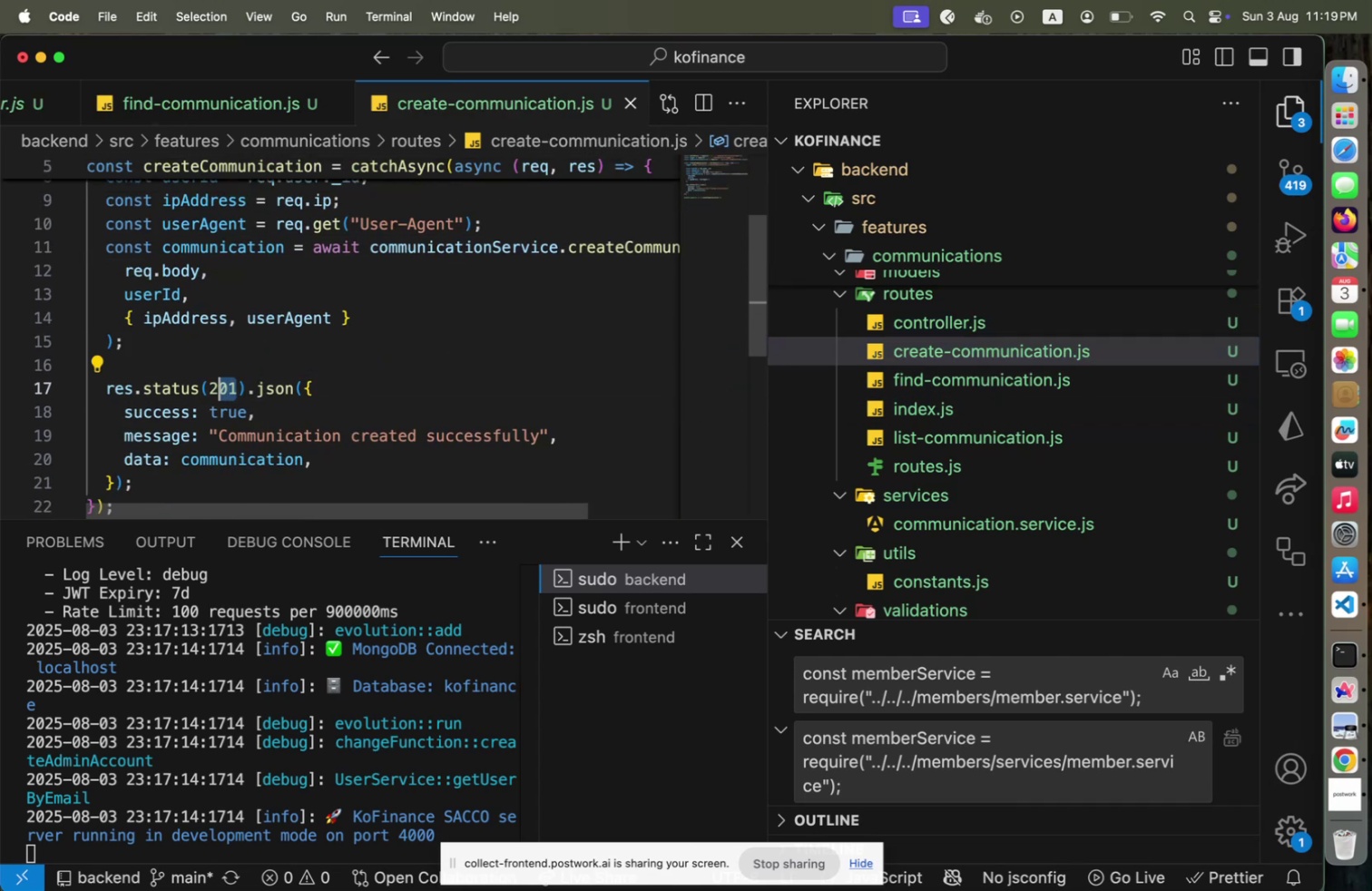 
key(Shift+ArrowLeft)
 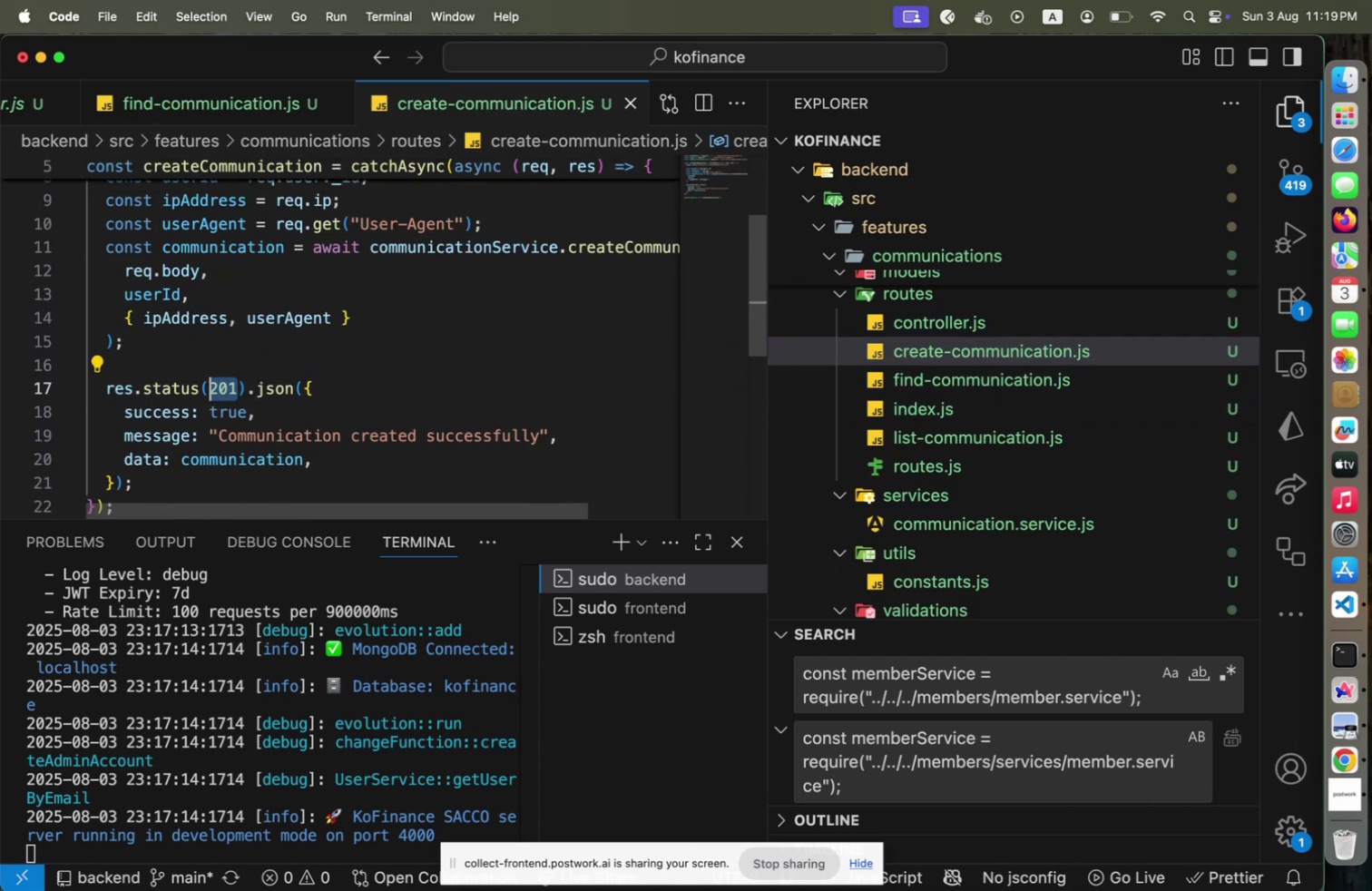 
type(TTP)
key(Backspace)
key(Backspace)
key(Backspace)
type(HTTP)
 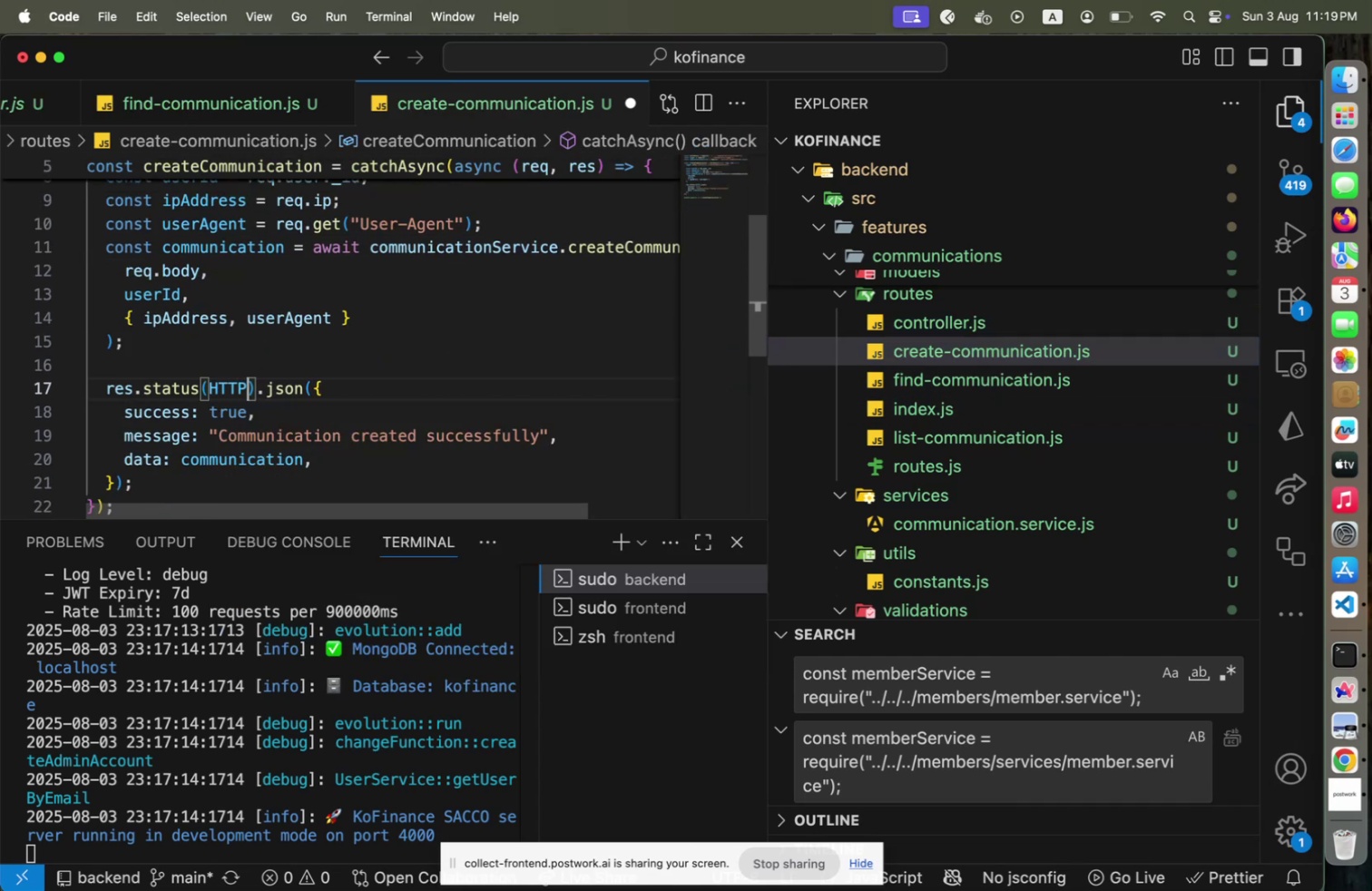 
key(Enter)
 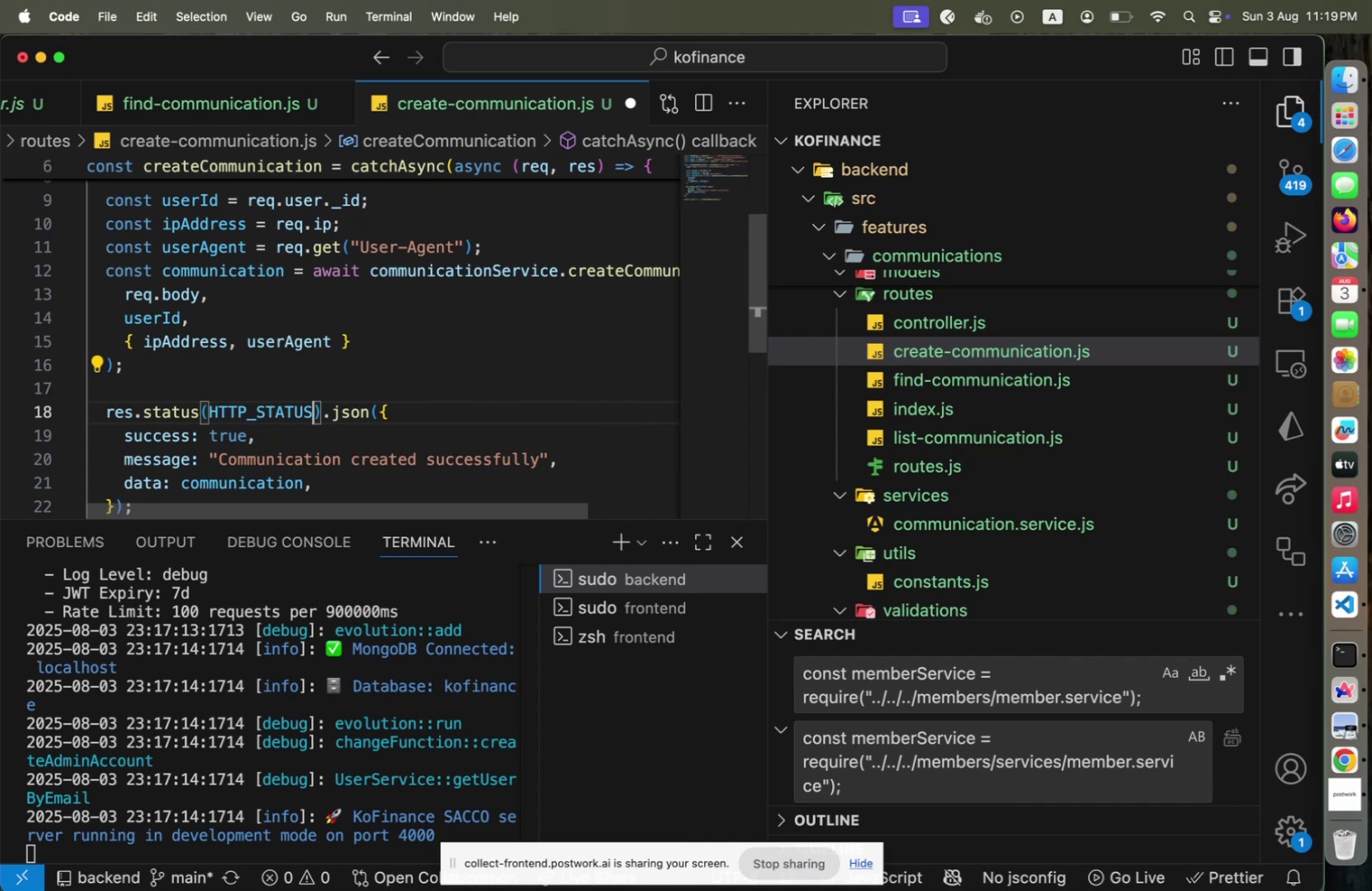 
key(Period)
 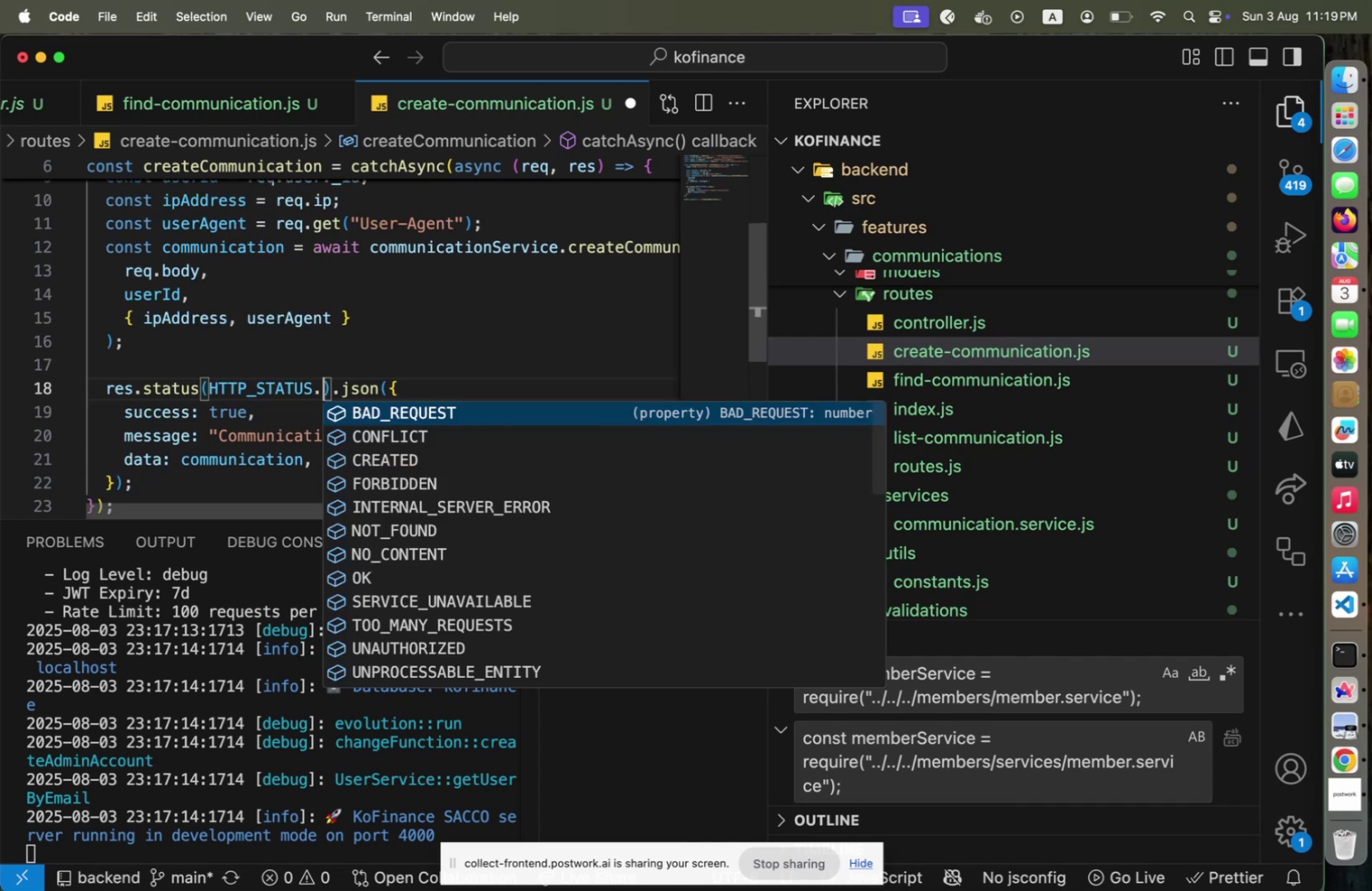 
key(Shift+C)
 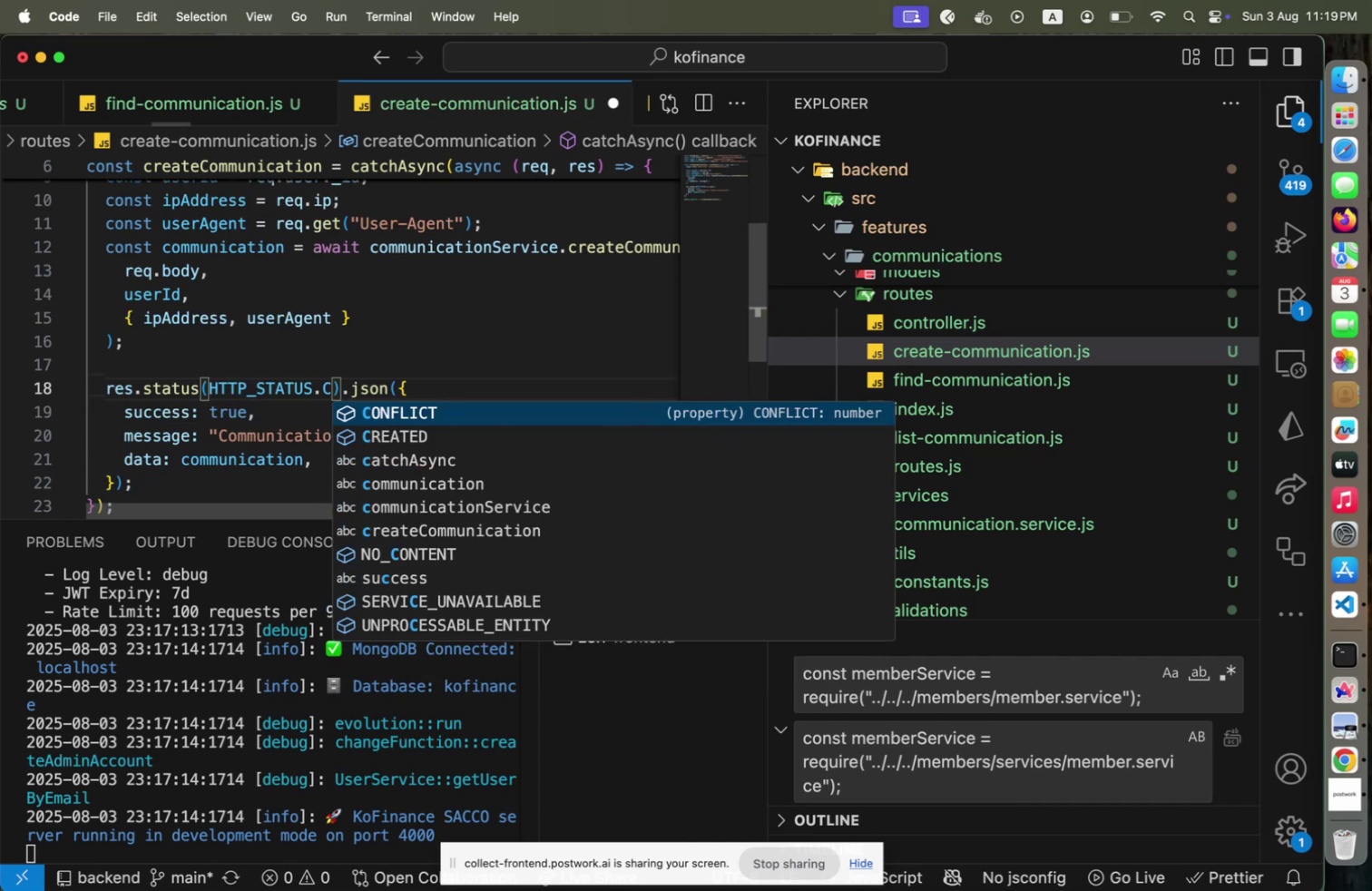 
key(ArrowDown)
 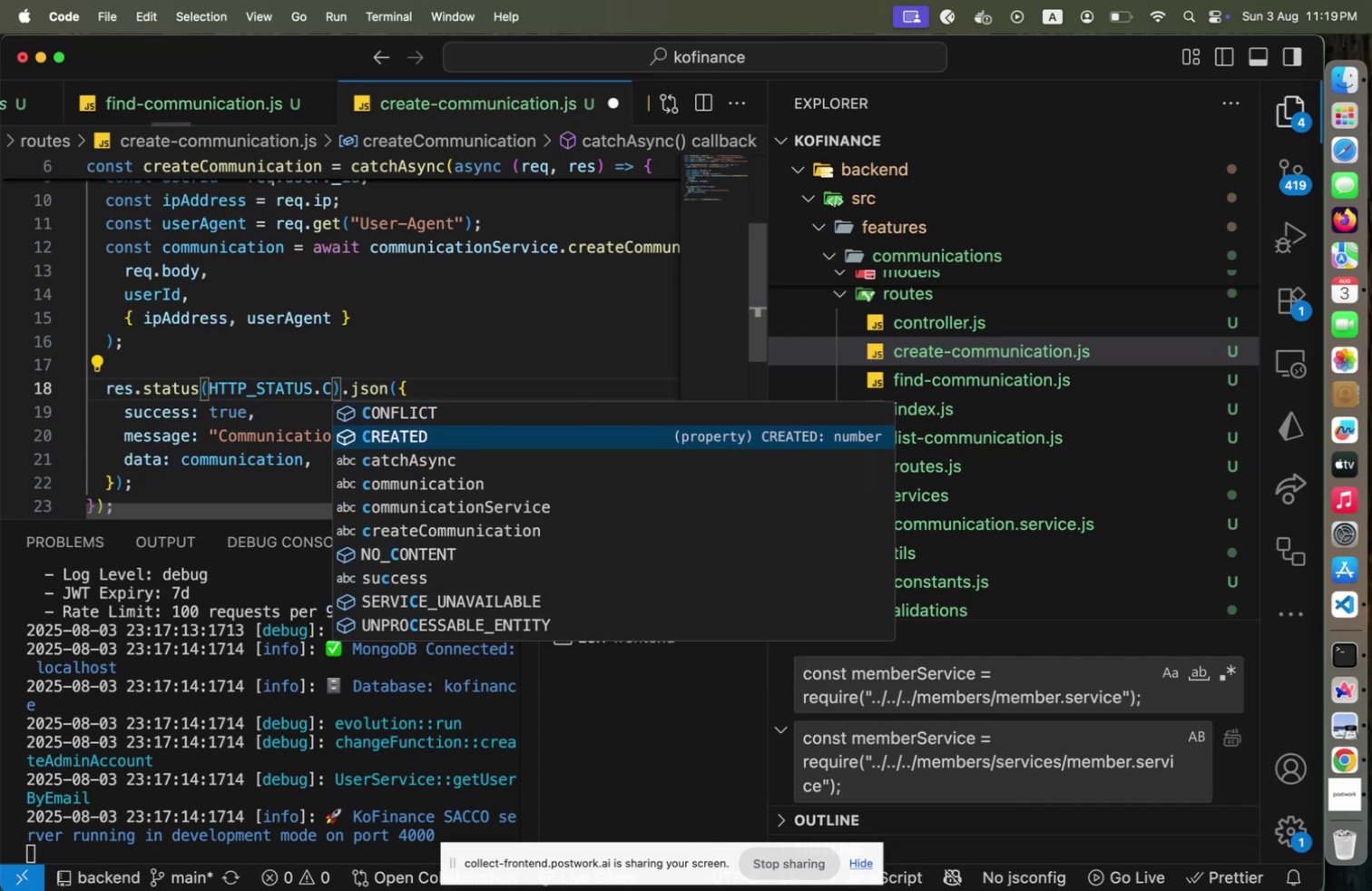 
key(Enter)
 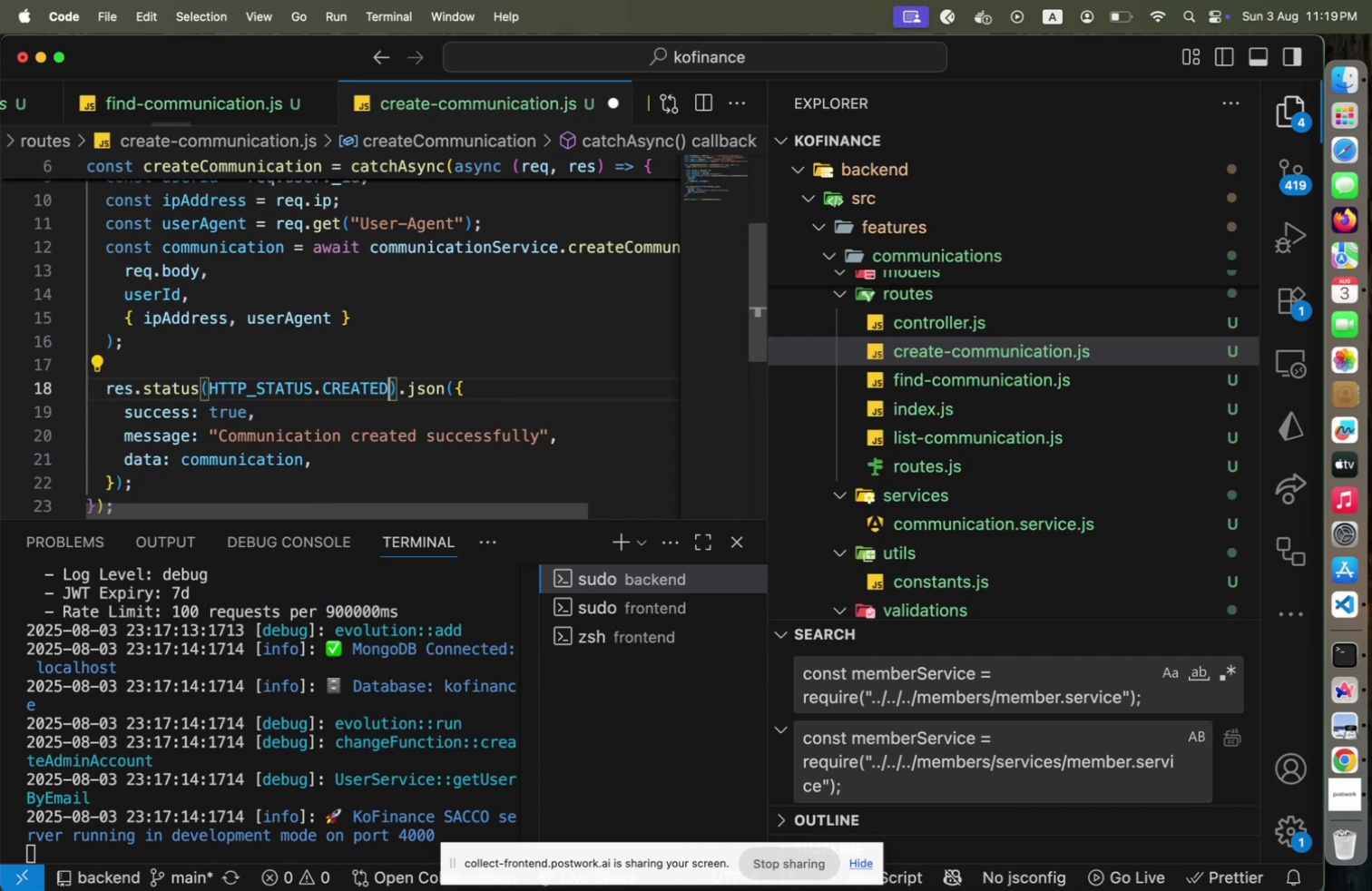 
key(ArrowRight)
 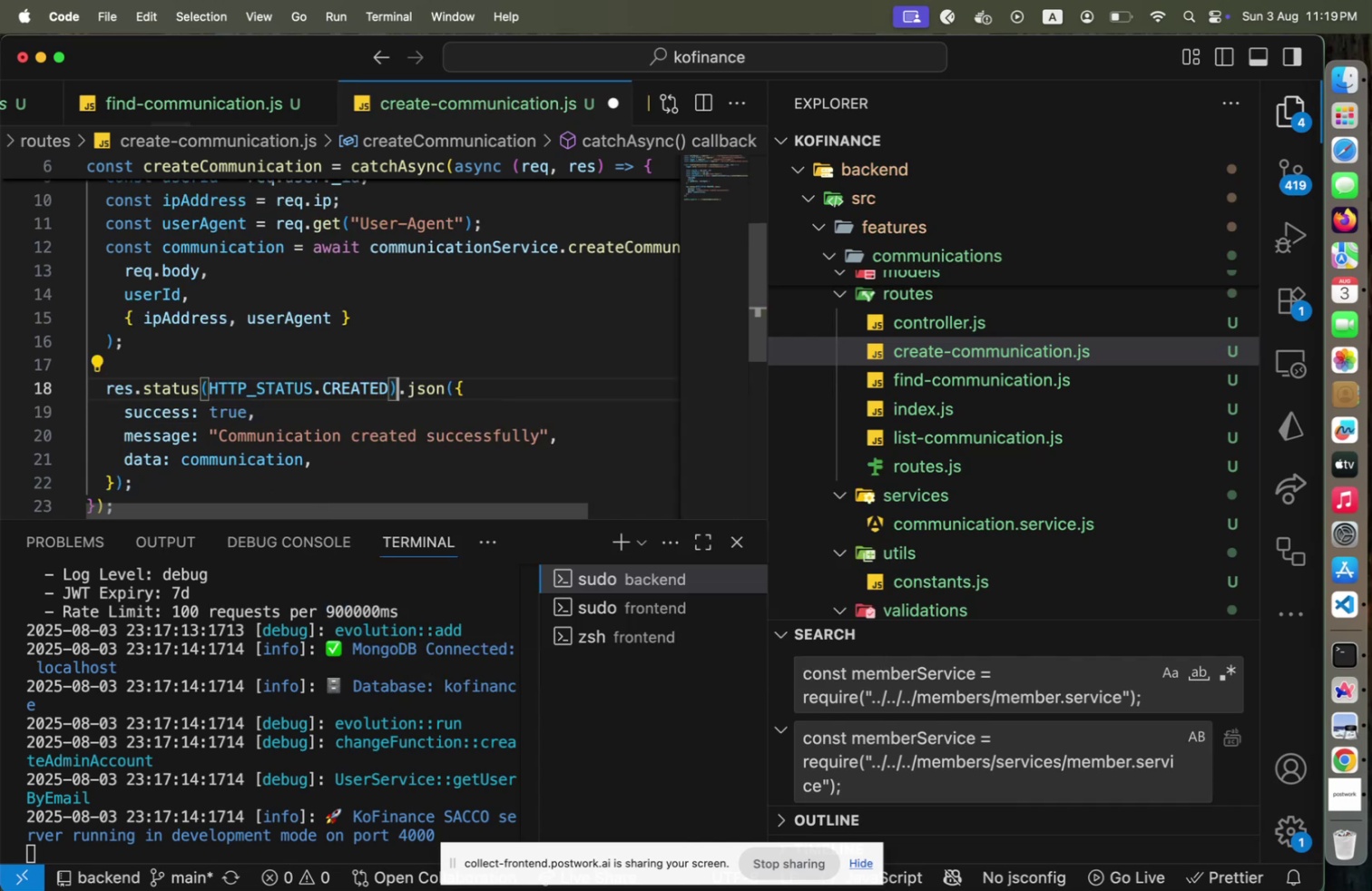 
key(ArrowDown)
 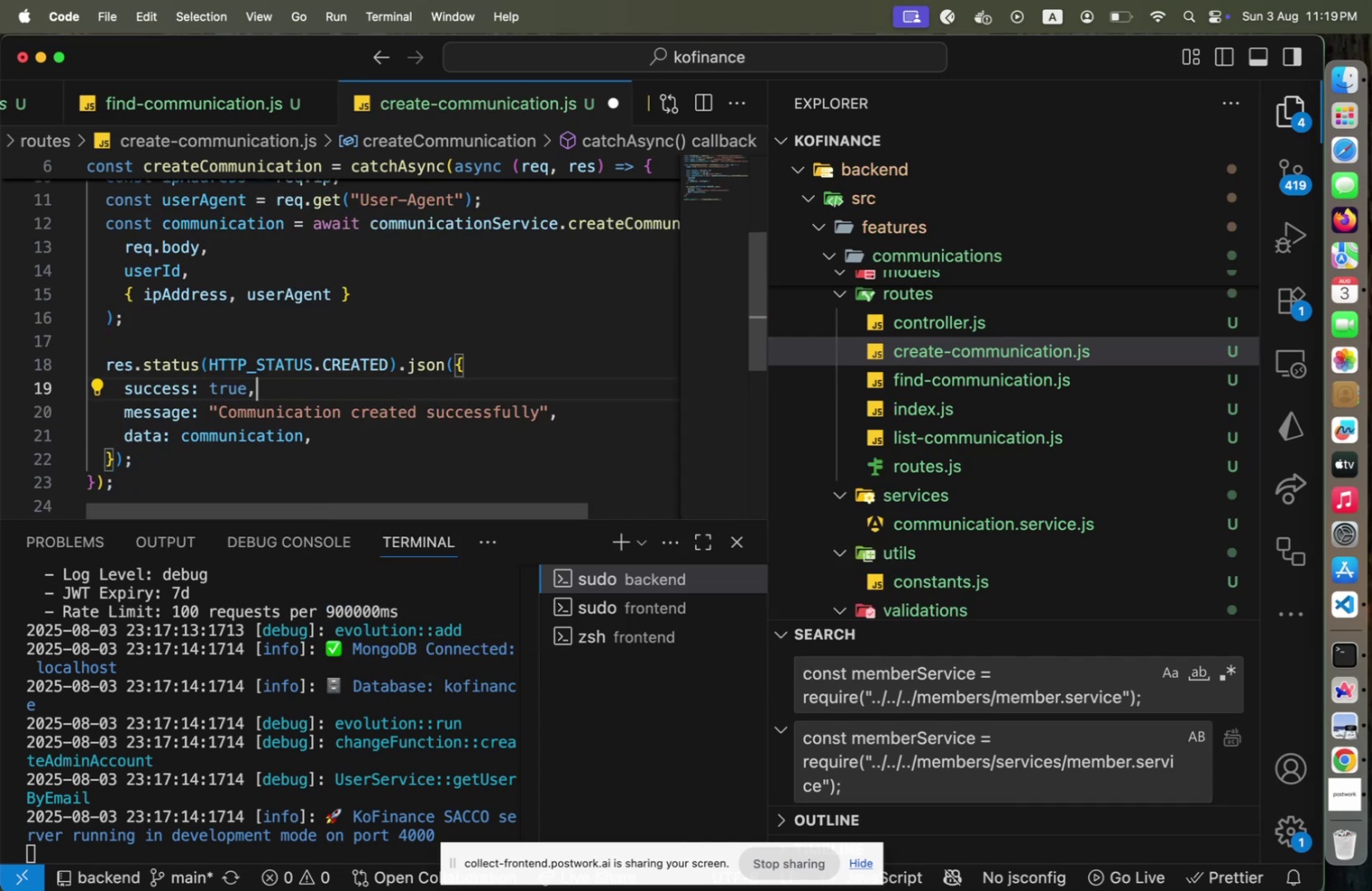 
key(Alt+Shift+F)
 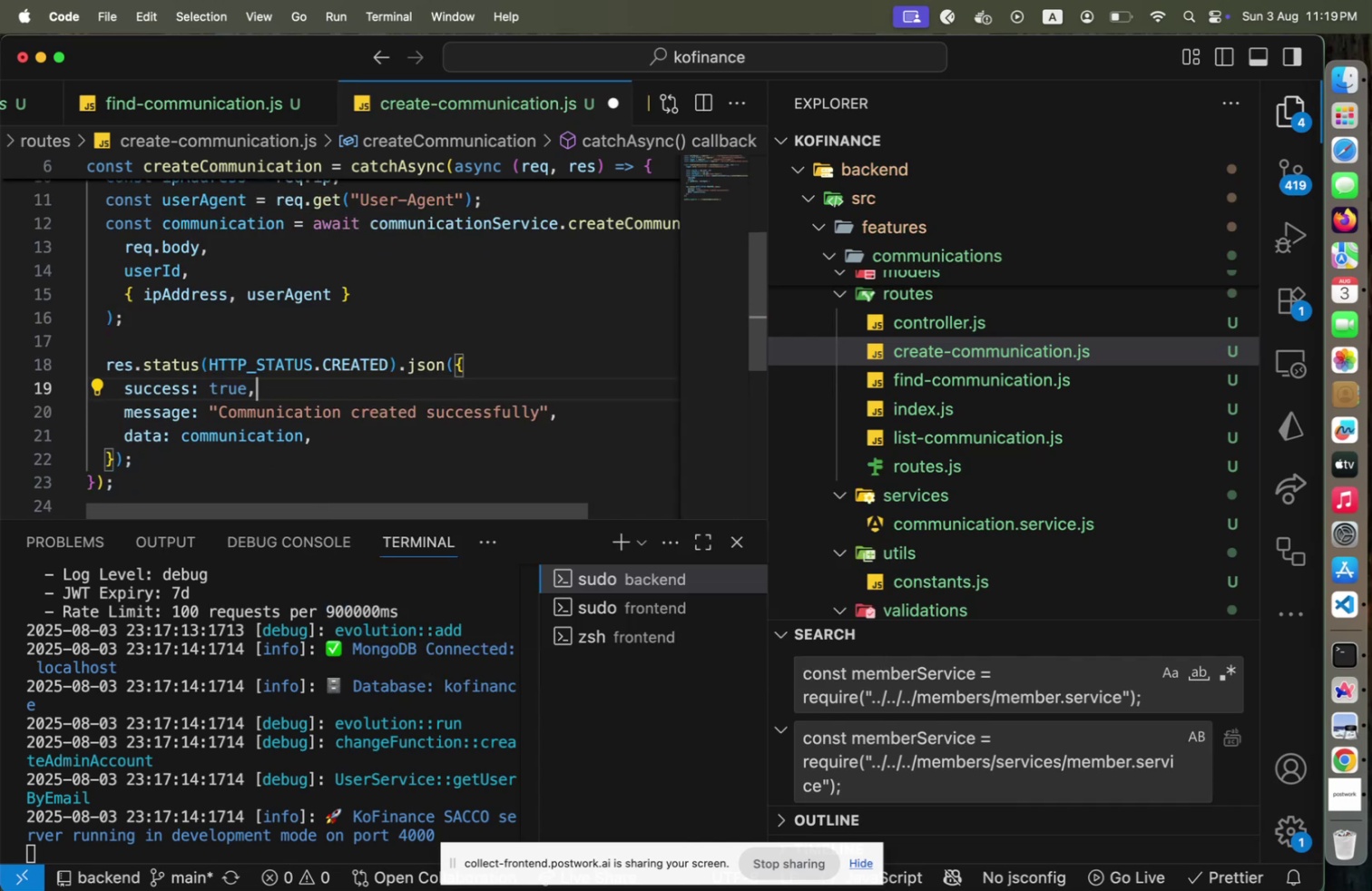 
key(Meta+CommandLeft)
 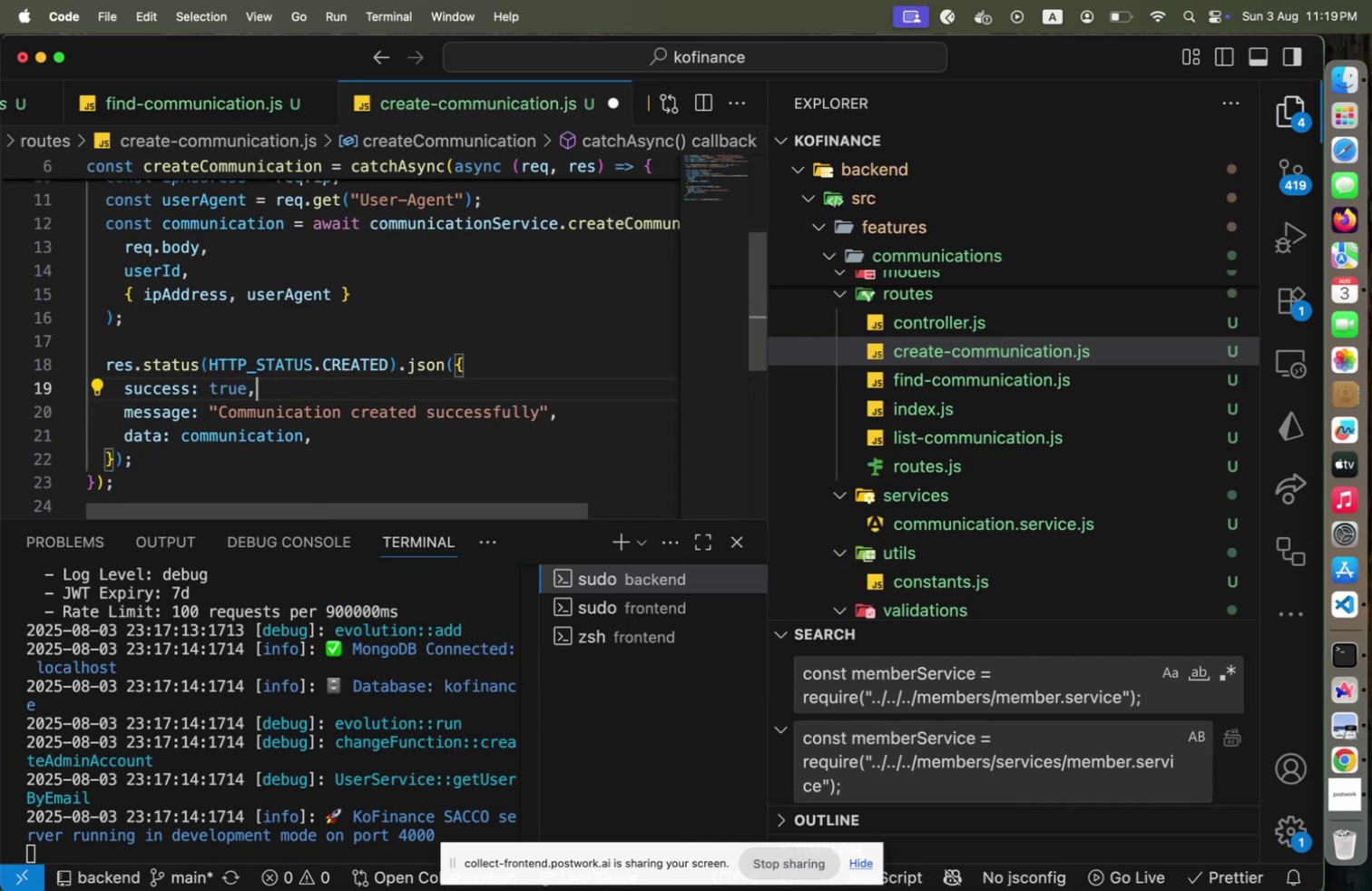 
key(Meta+S)
 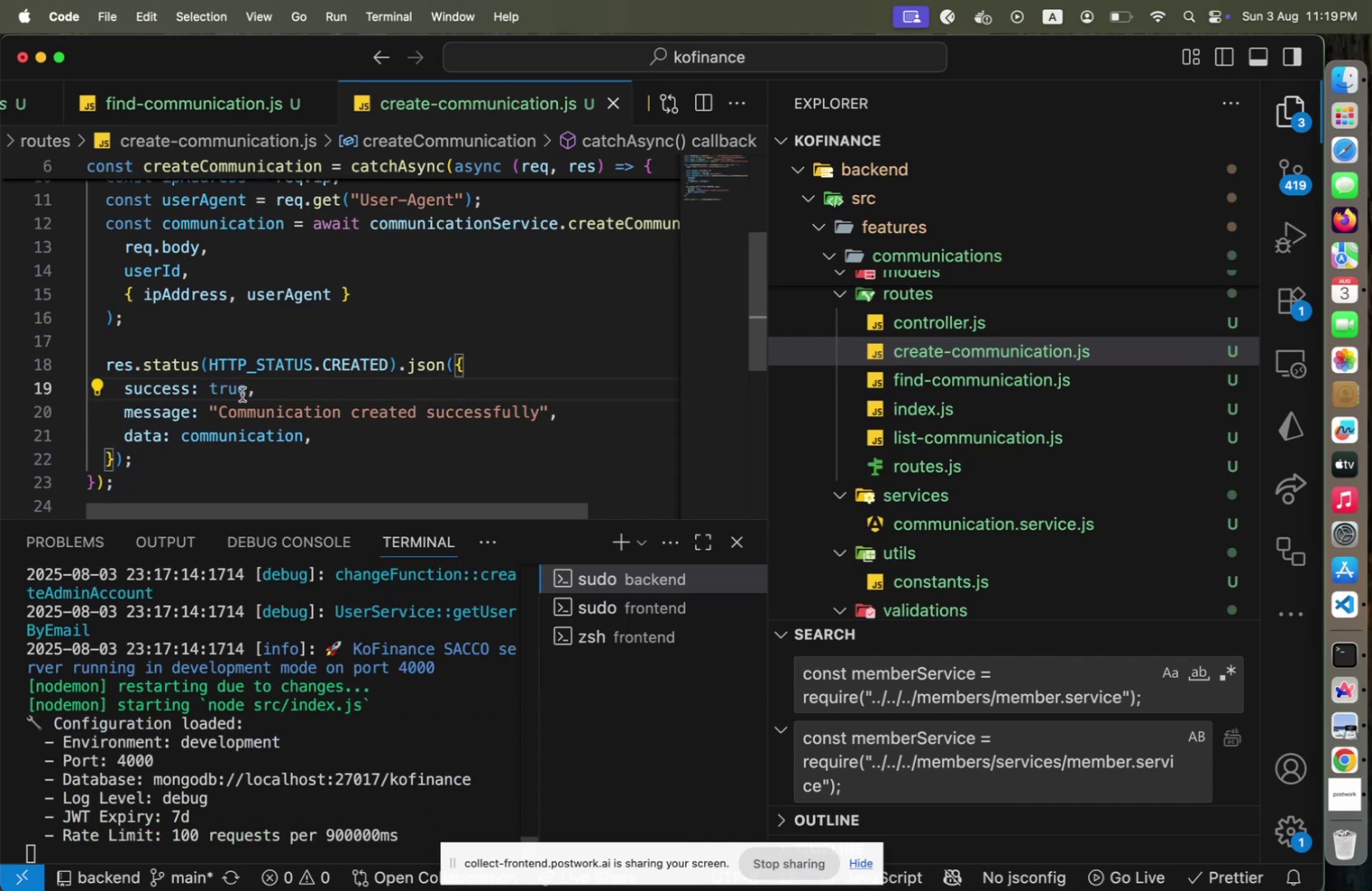 
scroll: coordinate [300, 361], scroll_direction: up, amount: 11.0
 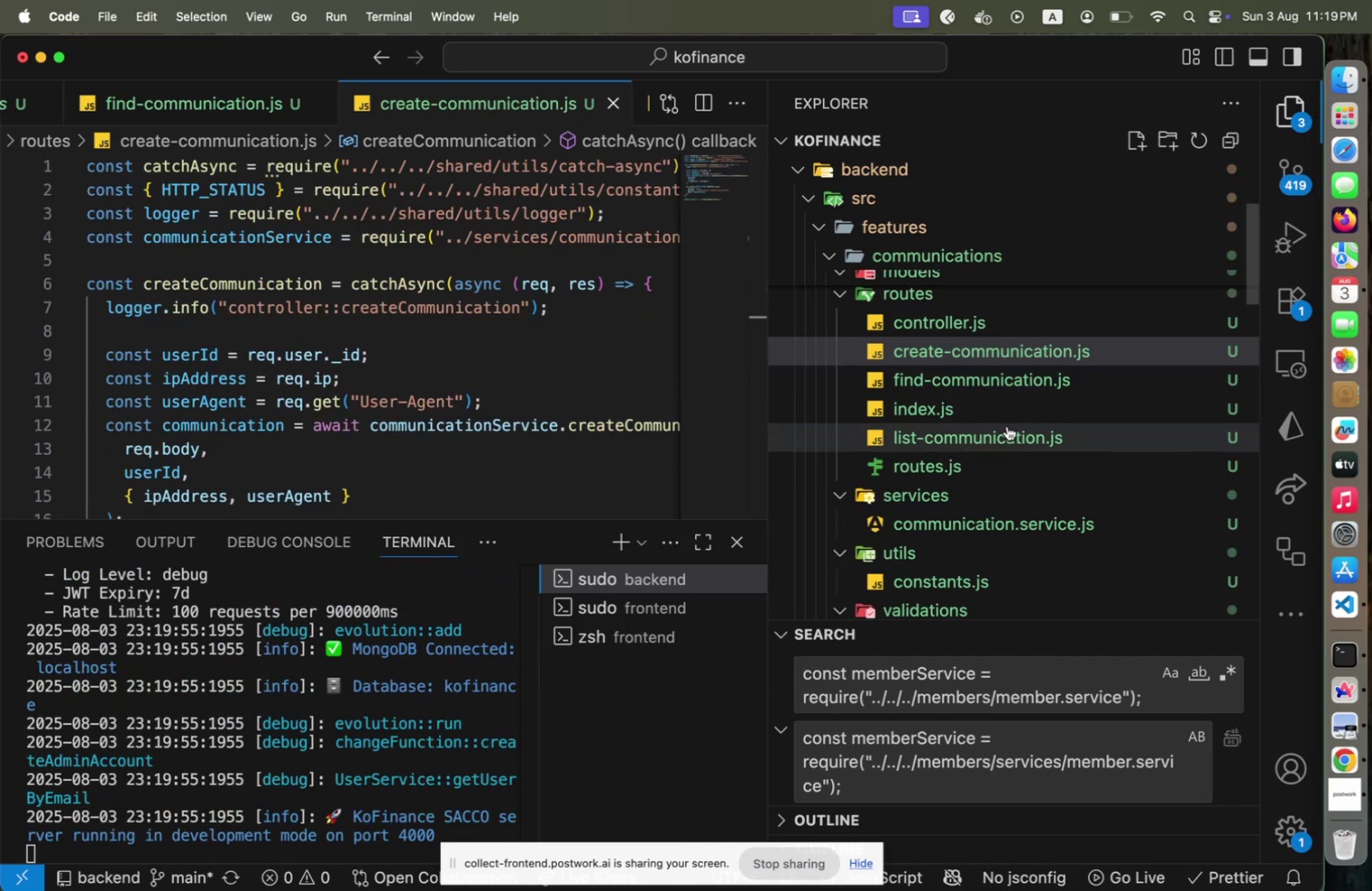 
left_click([1006, 432])
 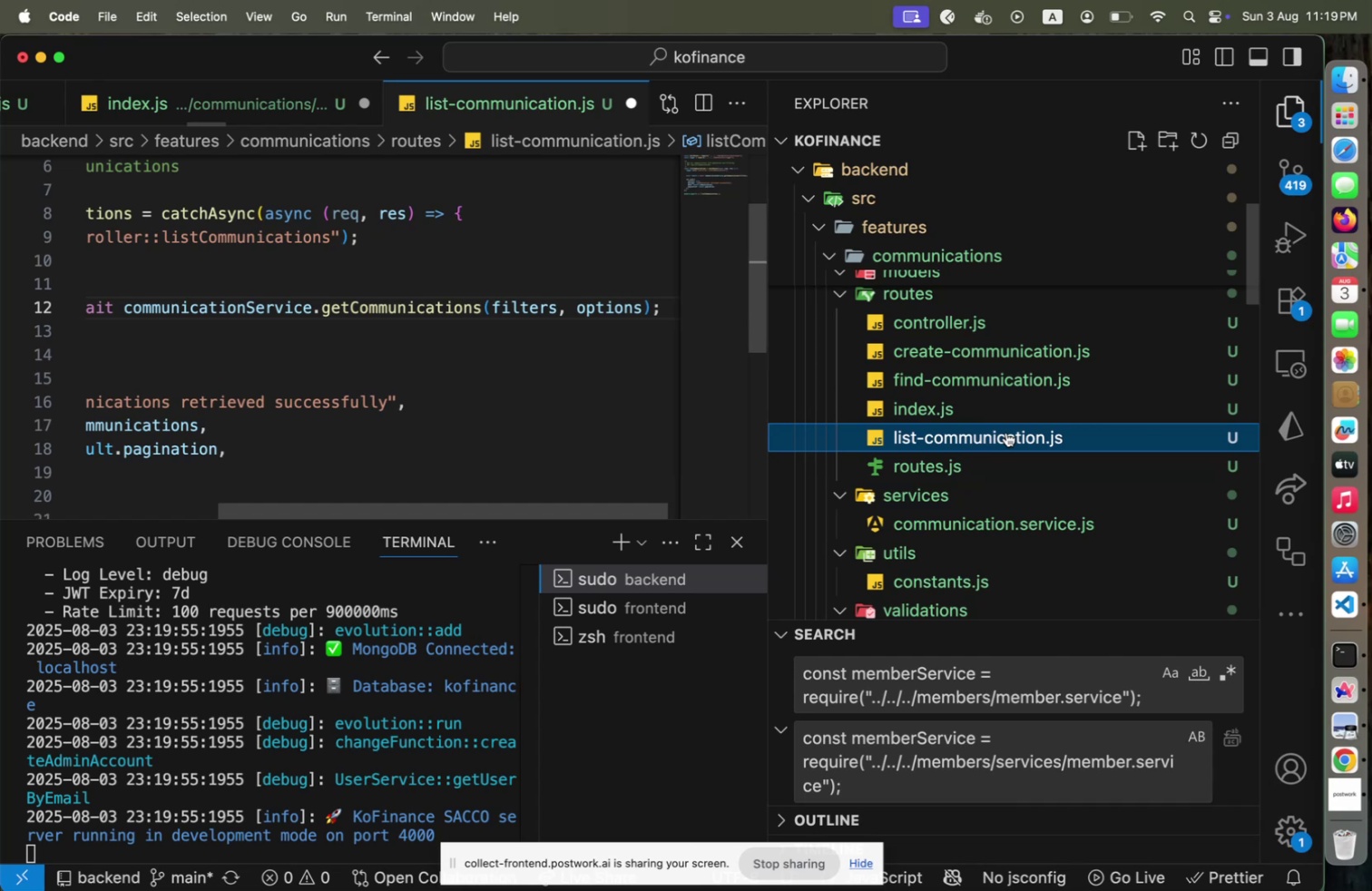 
key(Enter)
 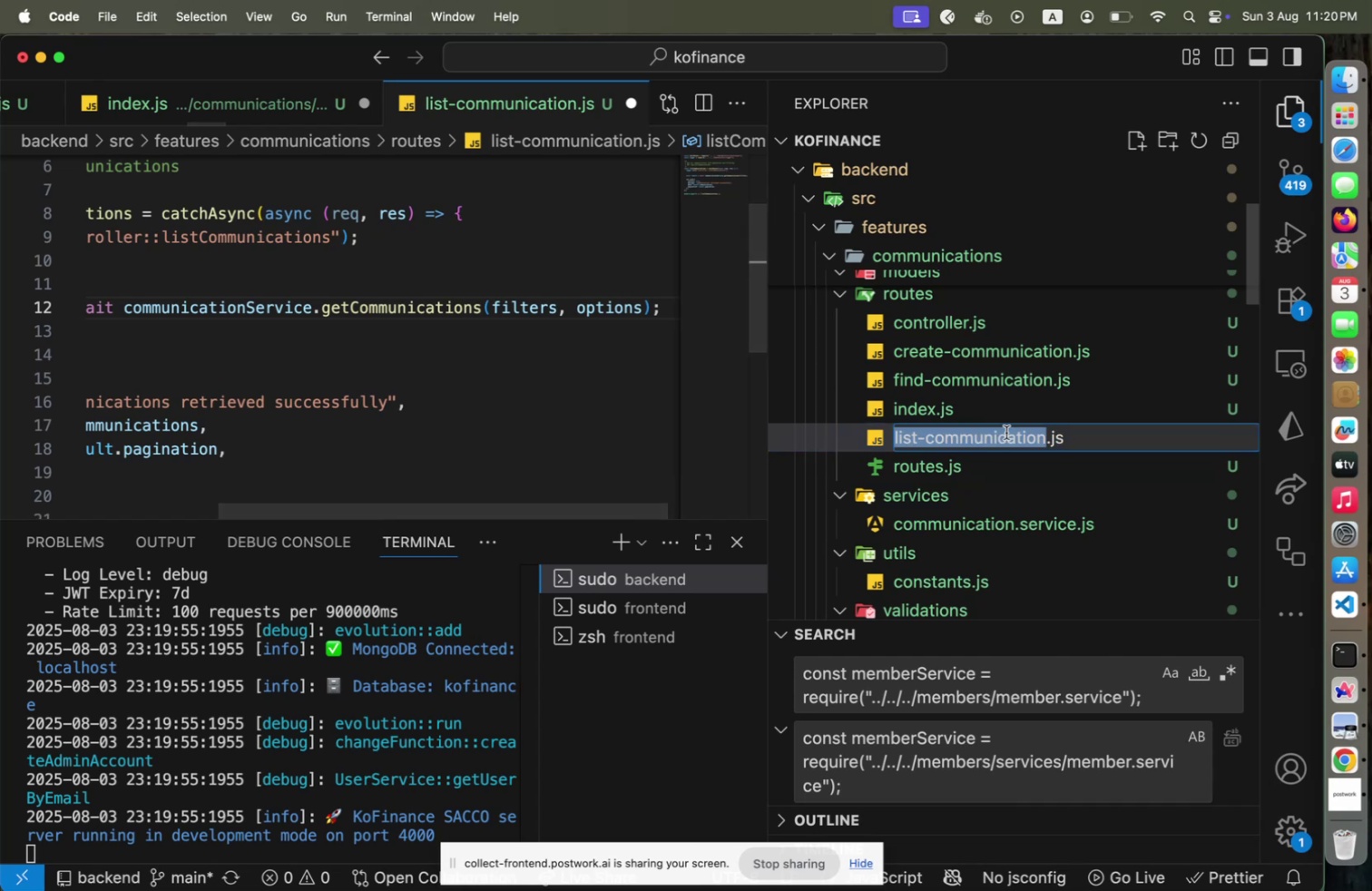 
key(ArrowRight)
 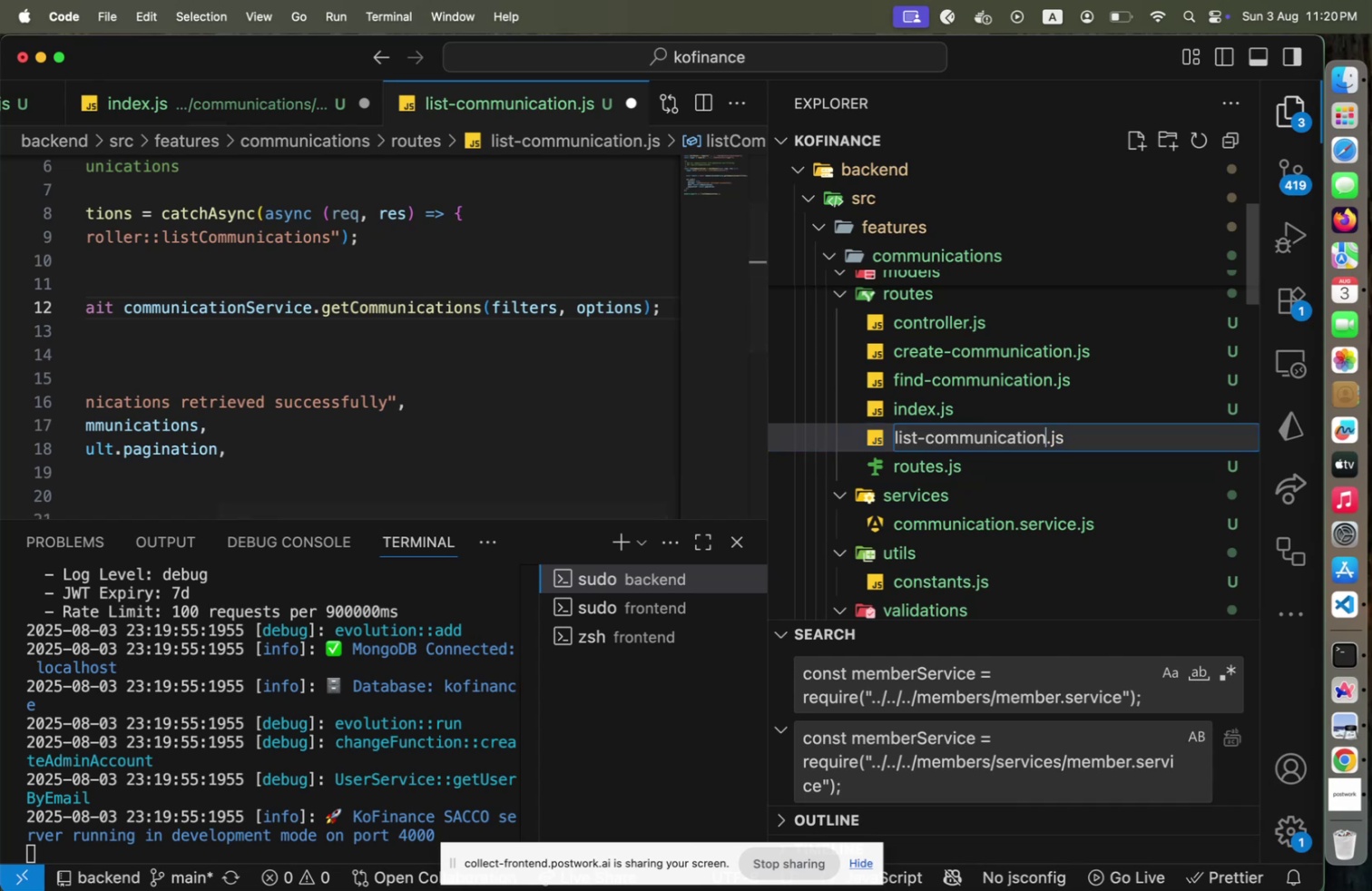 
key(S)
 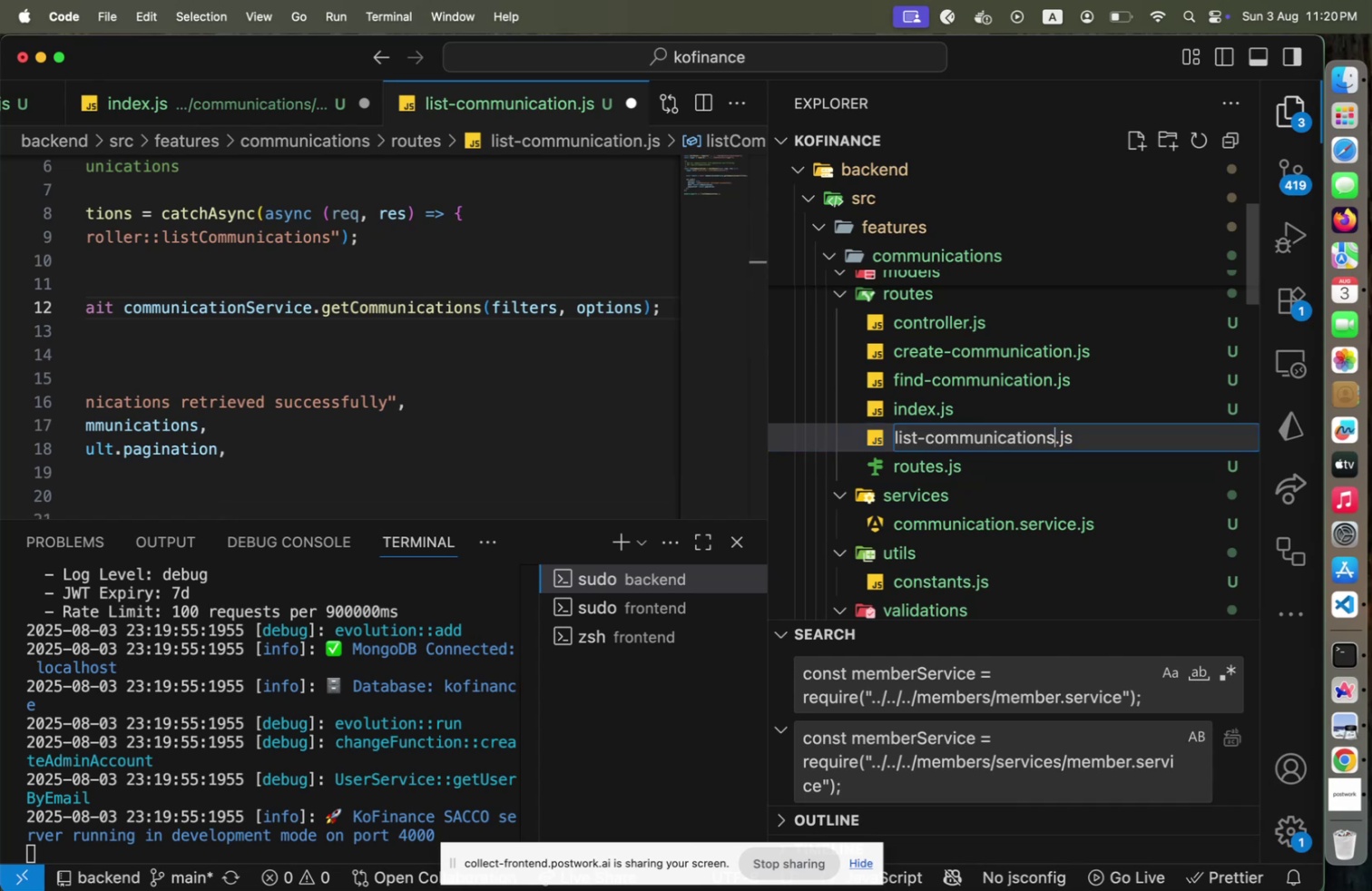 
key(Enter)
 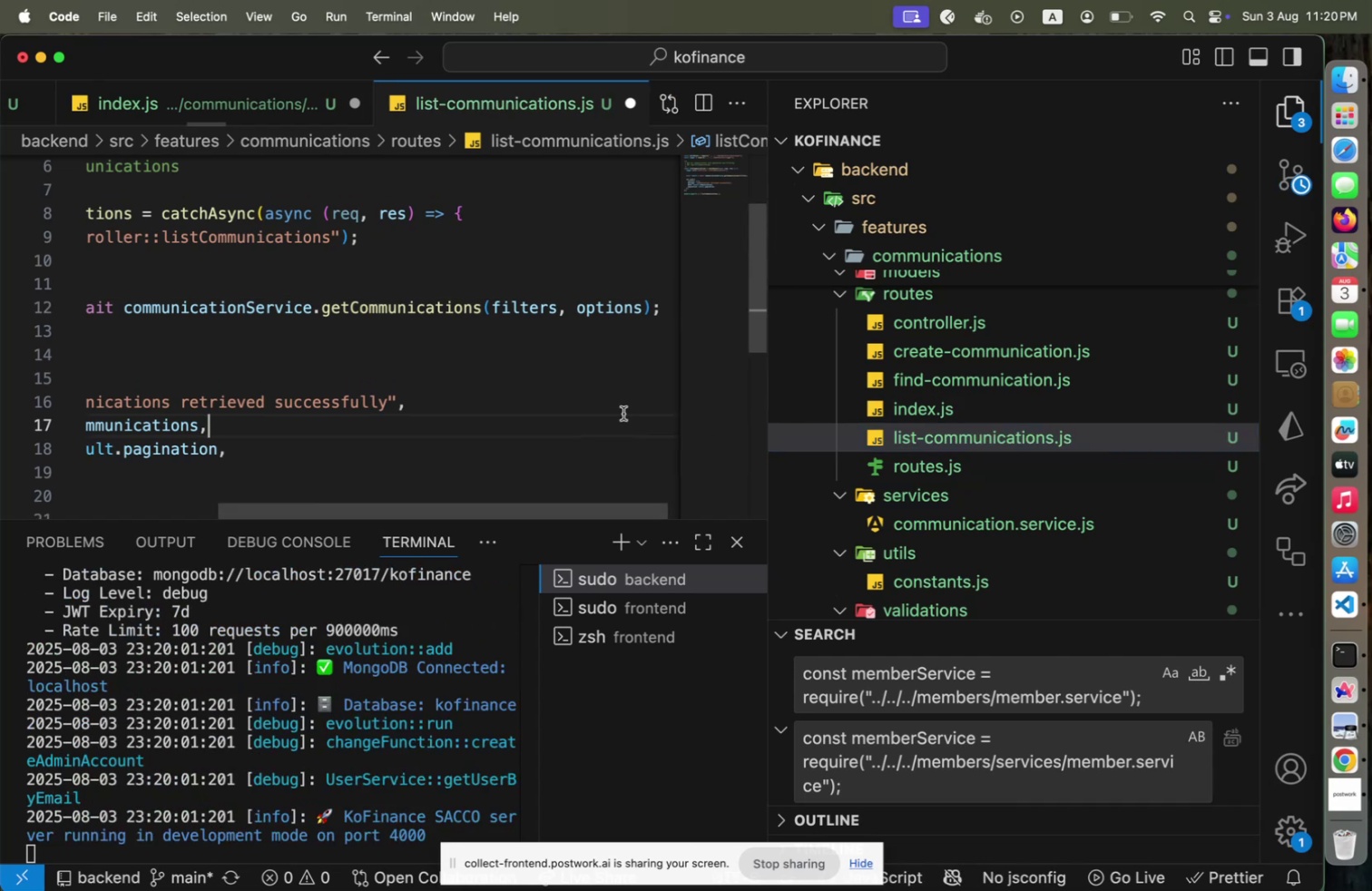 
hold_key(key=CommandLeft, duration=1.53)
 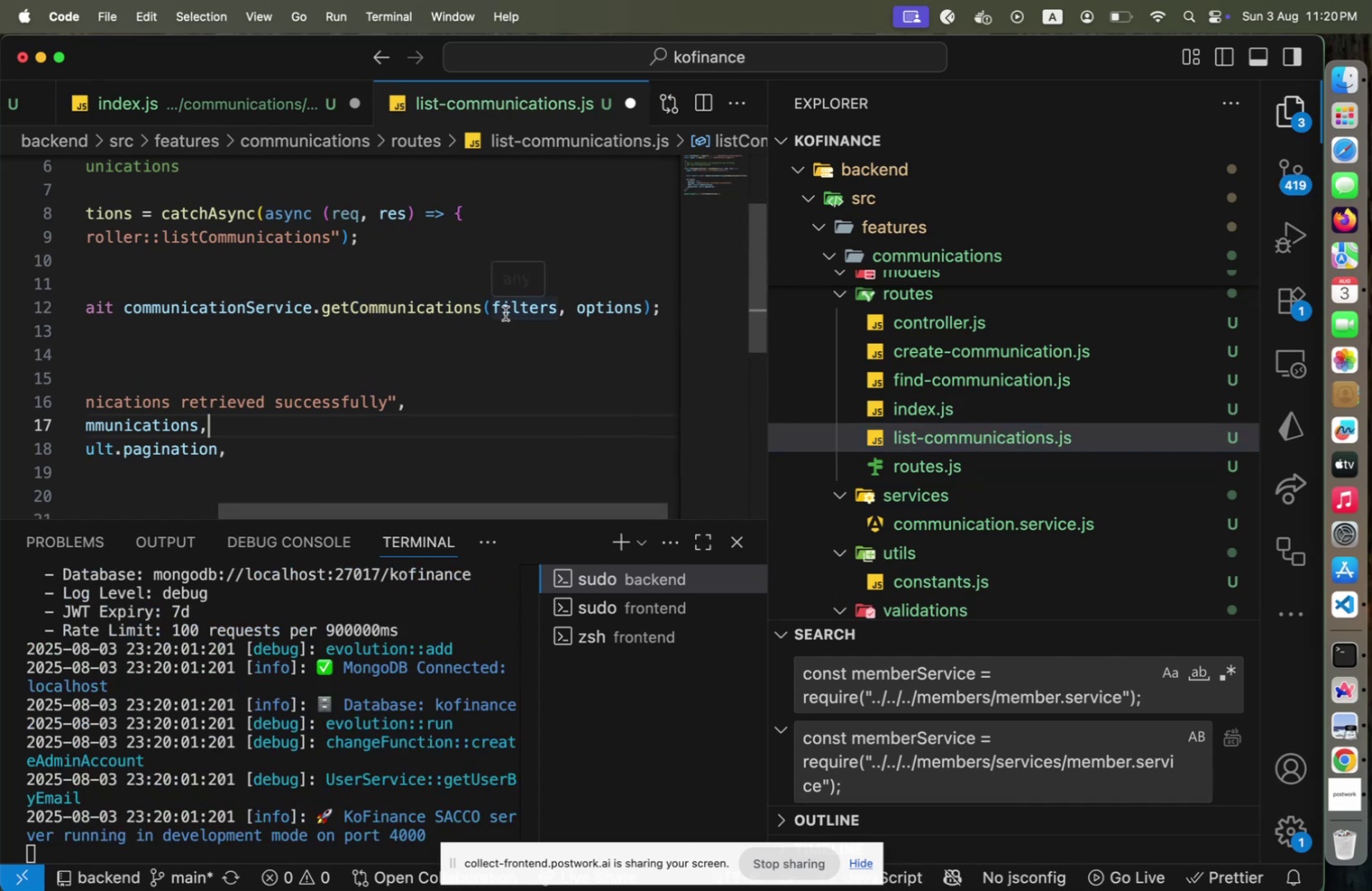 
left_click([505, 313])
 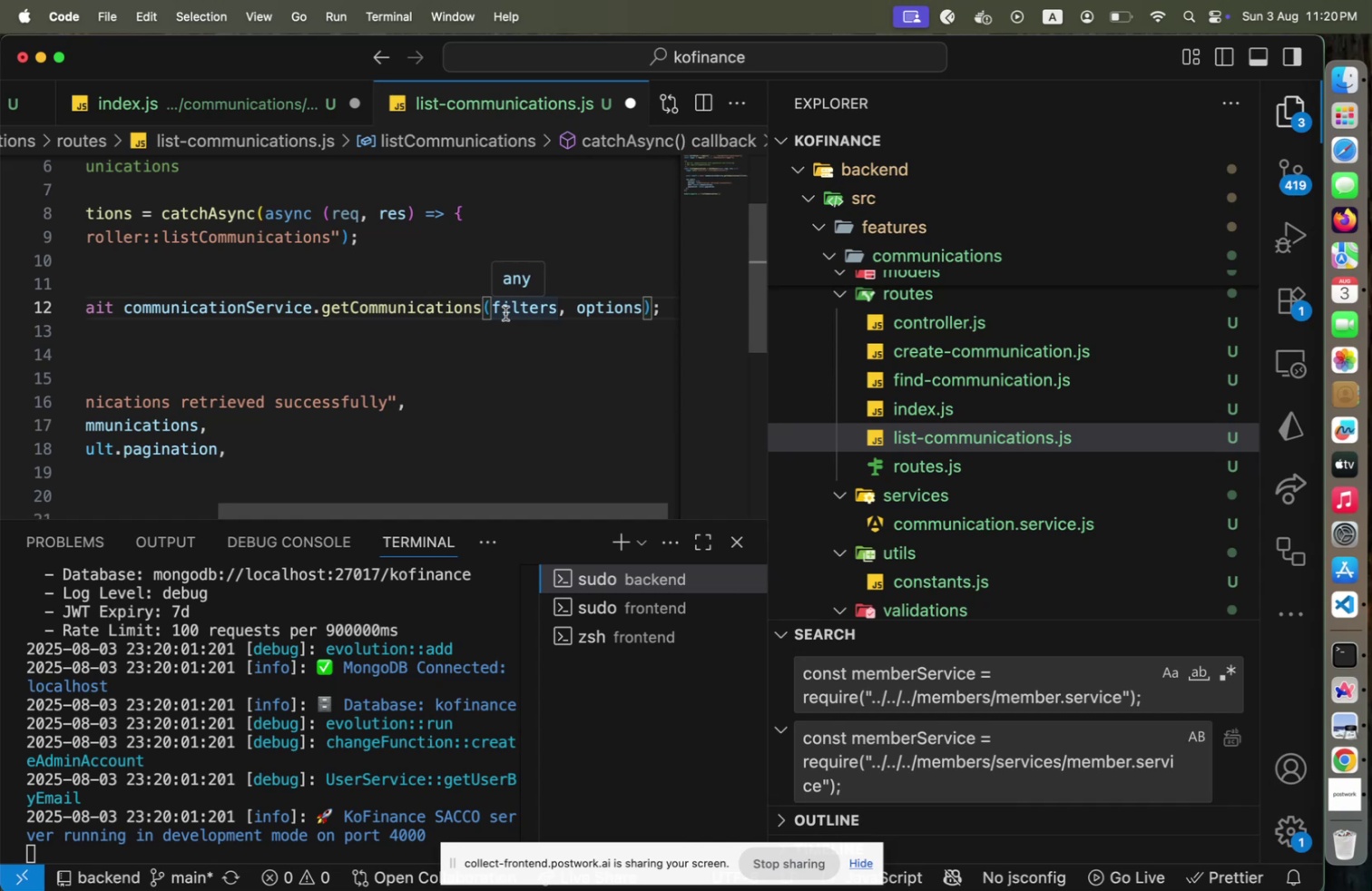 
wait(8.79)
 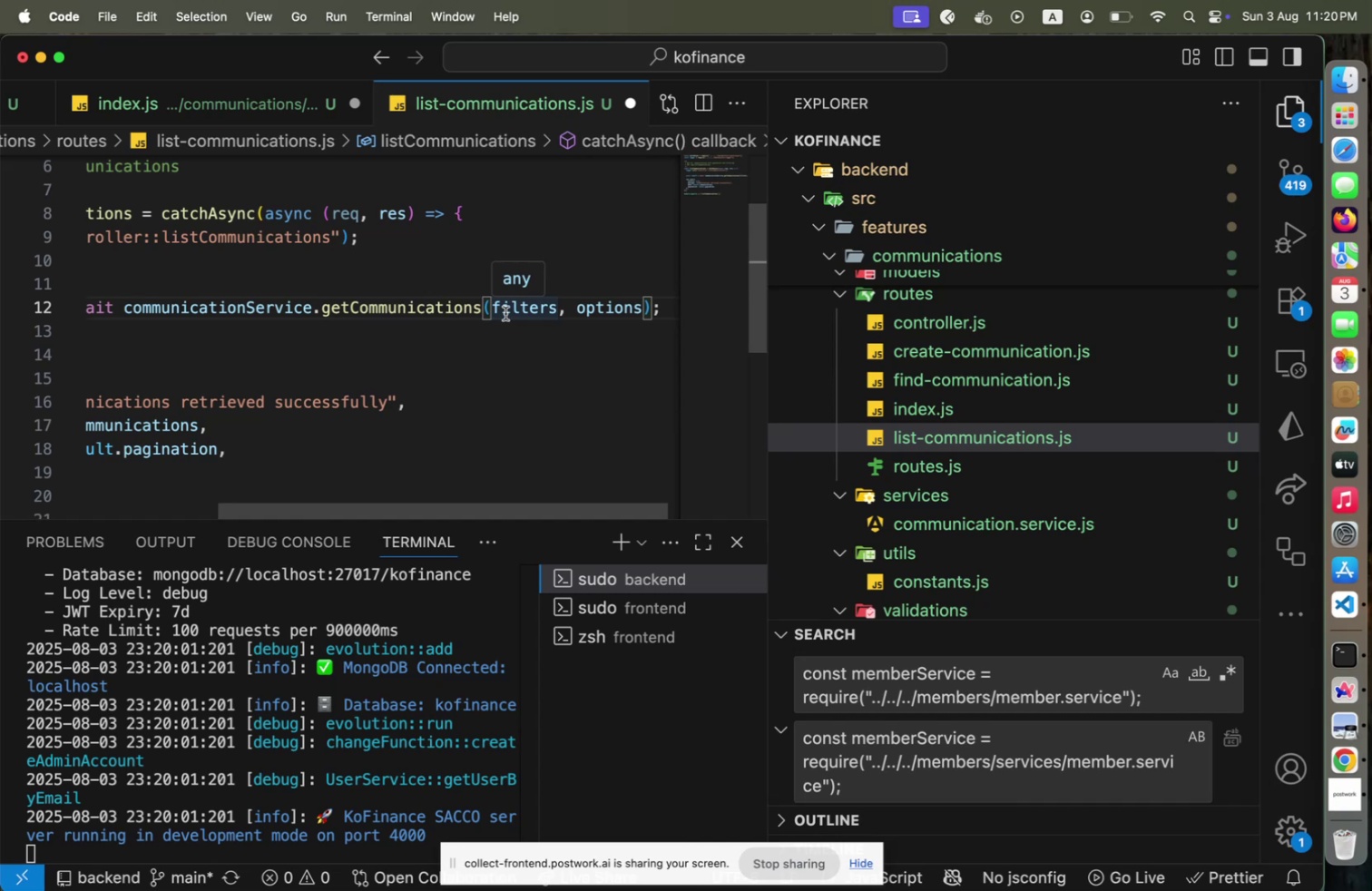 
mouse_move([885, 332])
 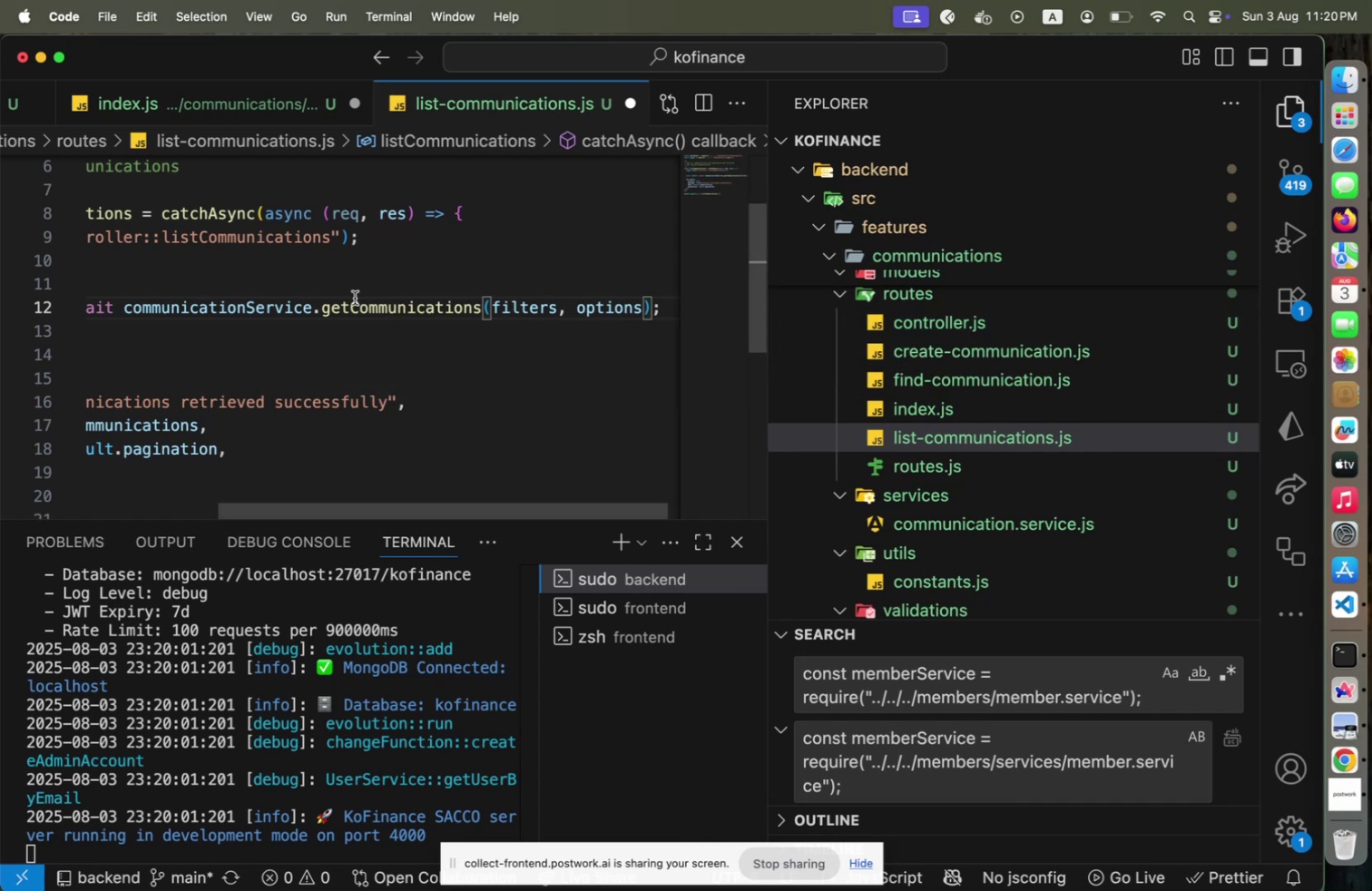 
left_click([353, 299])
 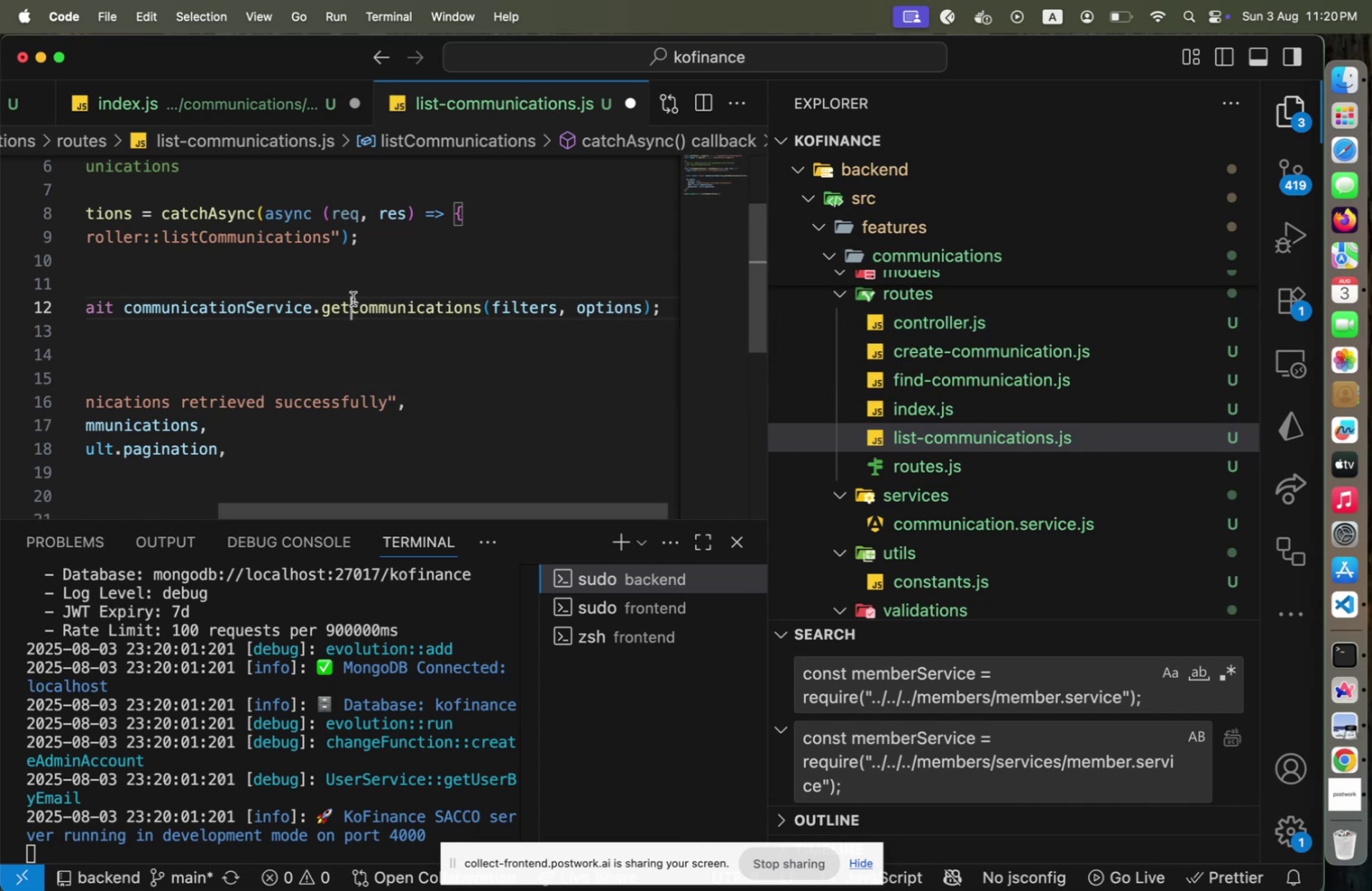 
key(Backspace)
key(Backspace)
key(Backspace)
type(list)
 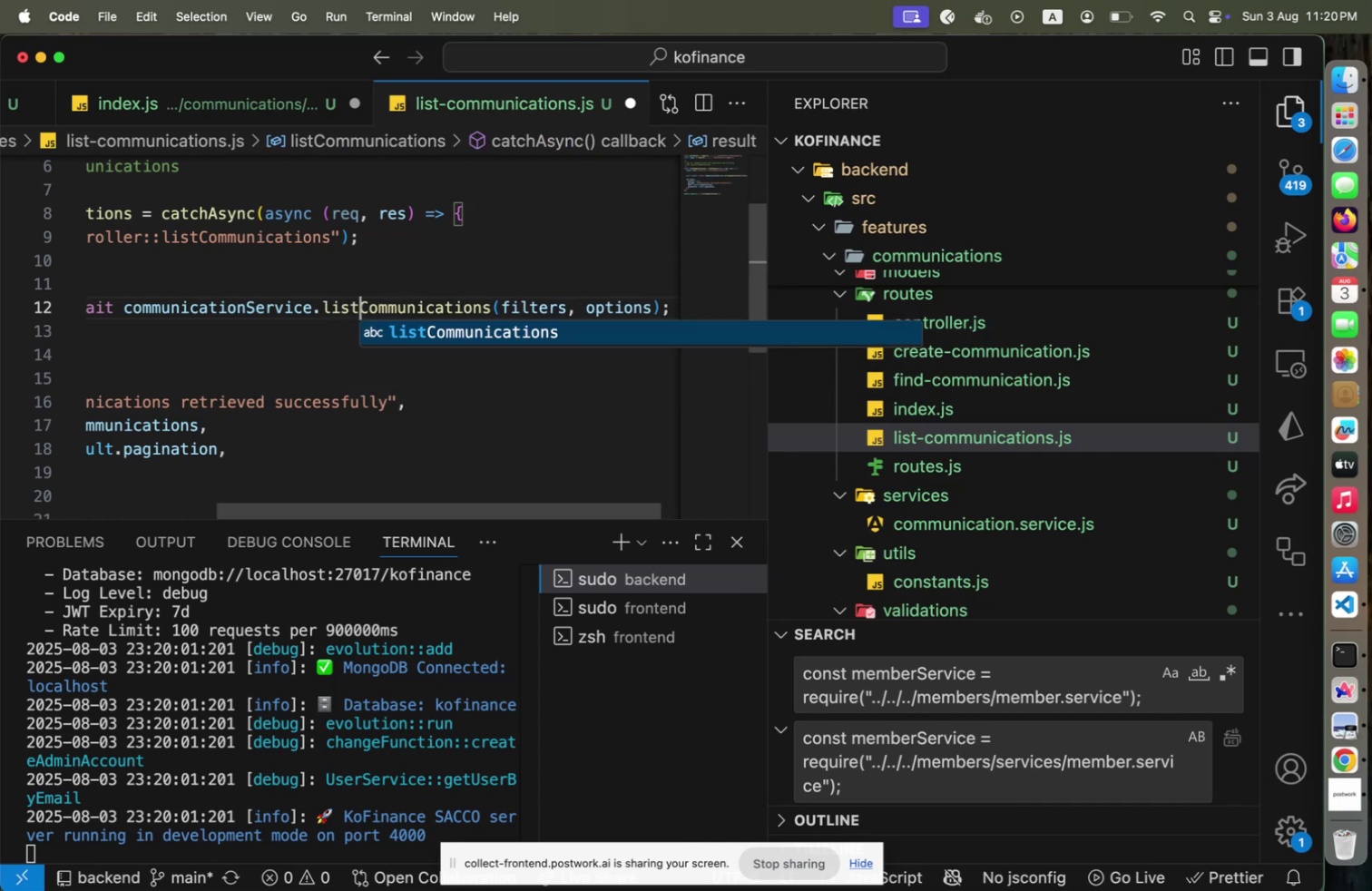 
key(ArrowRight)
 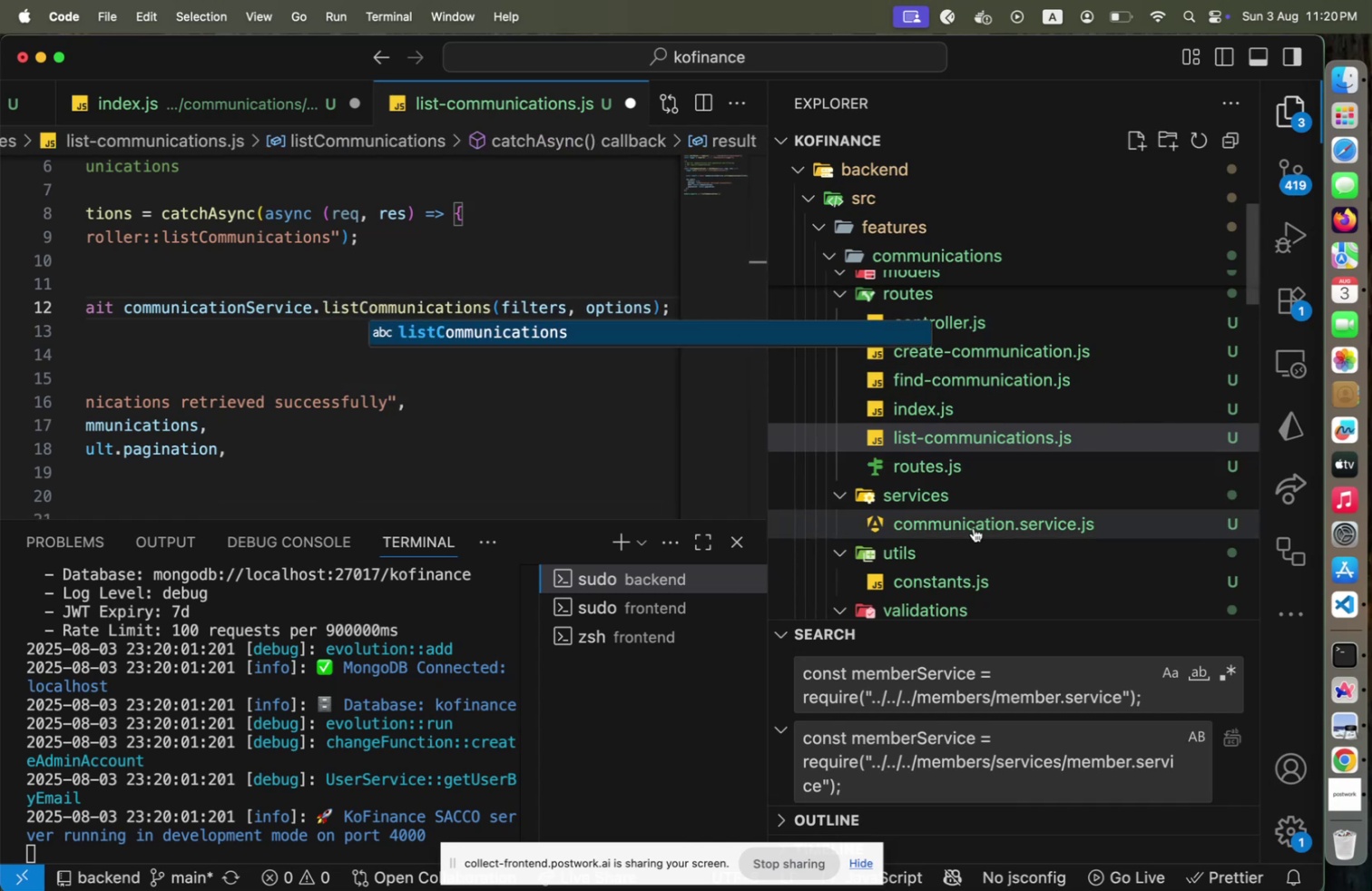 
scroll: coordinate [281, 326], scroll_direction: down, amount: 13.0
 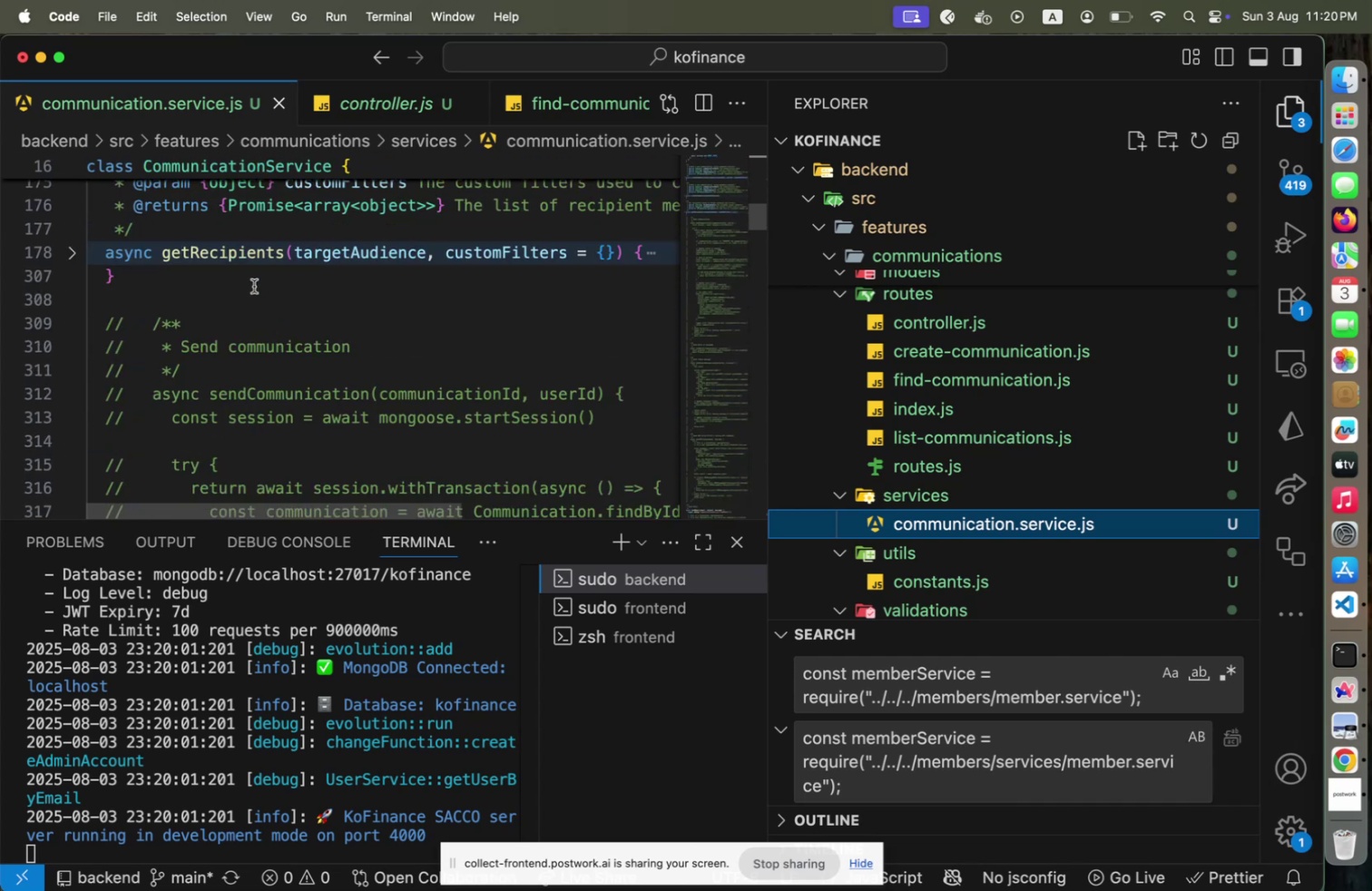 
left_click([254, 272])
 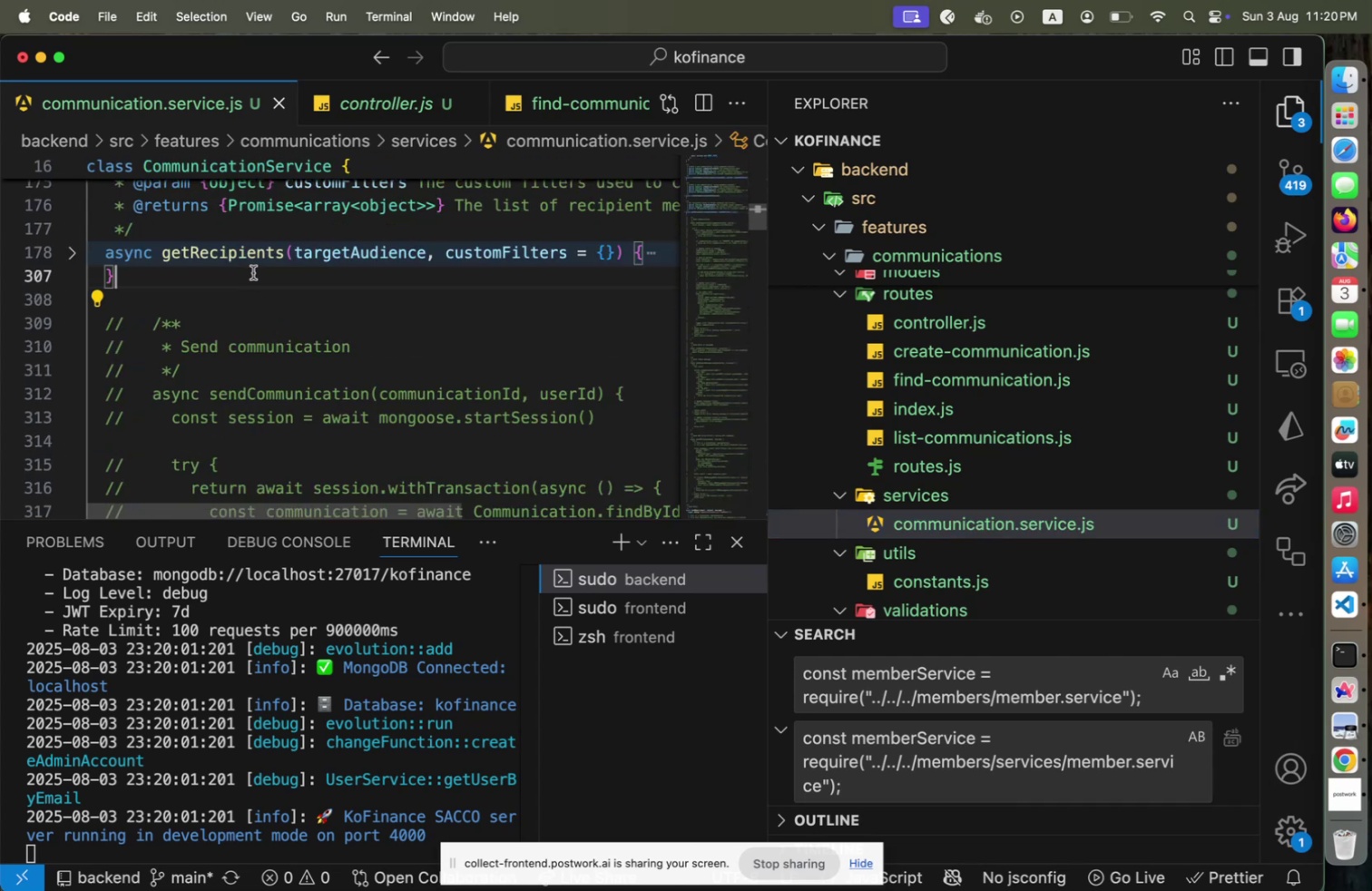 
key(Enter)
 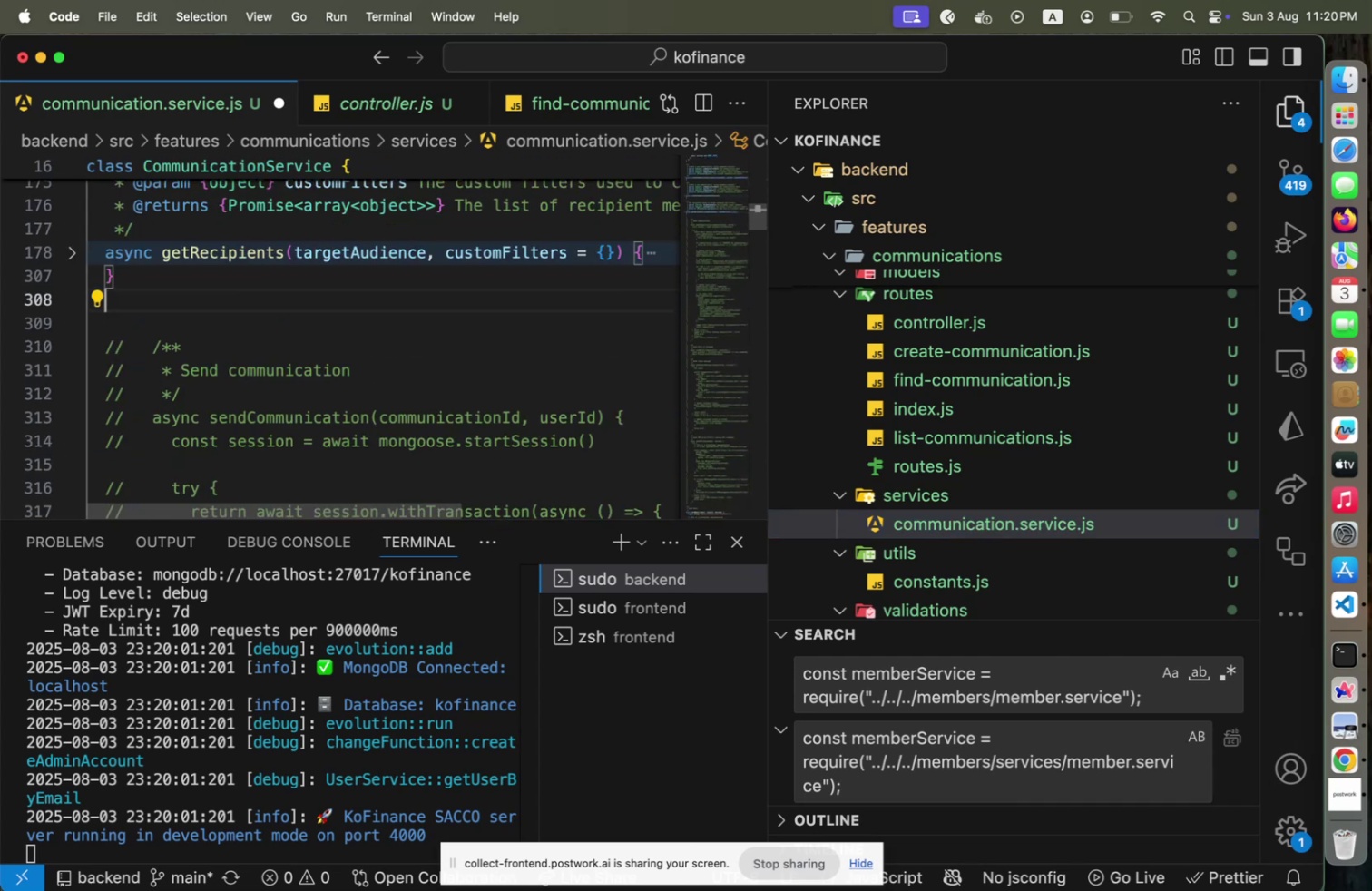 
key(Enter)
 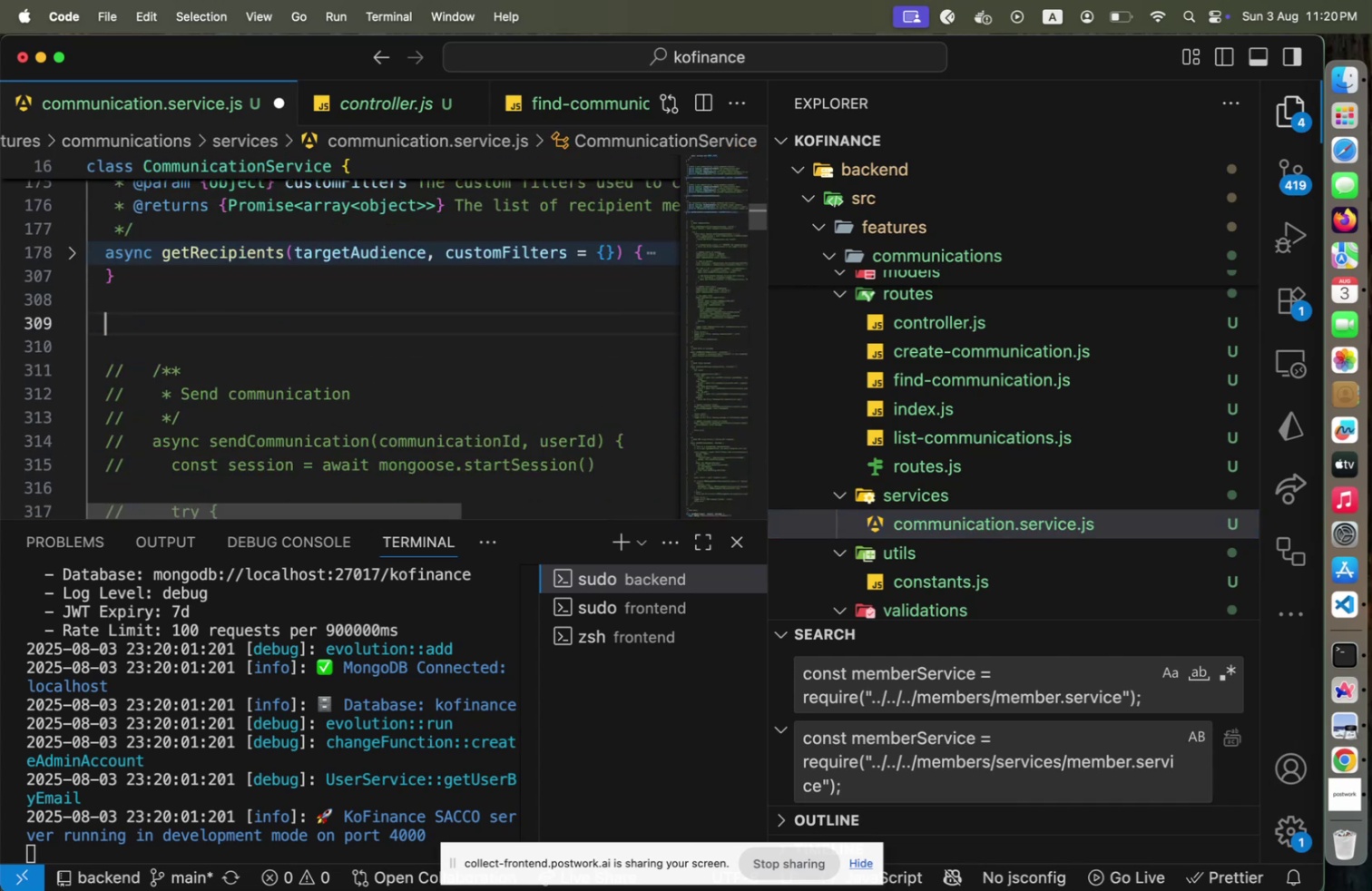 
type(asyc )
key(Backspace)
key(Backspace)
type(nc g)
key(Backspace)
type(listCOm)
key(Backspace)
key(Backspace)
type(ommunications(options)
 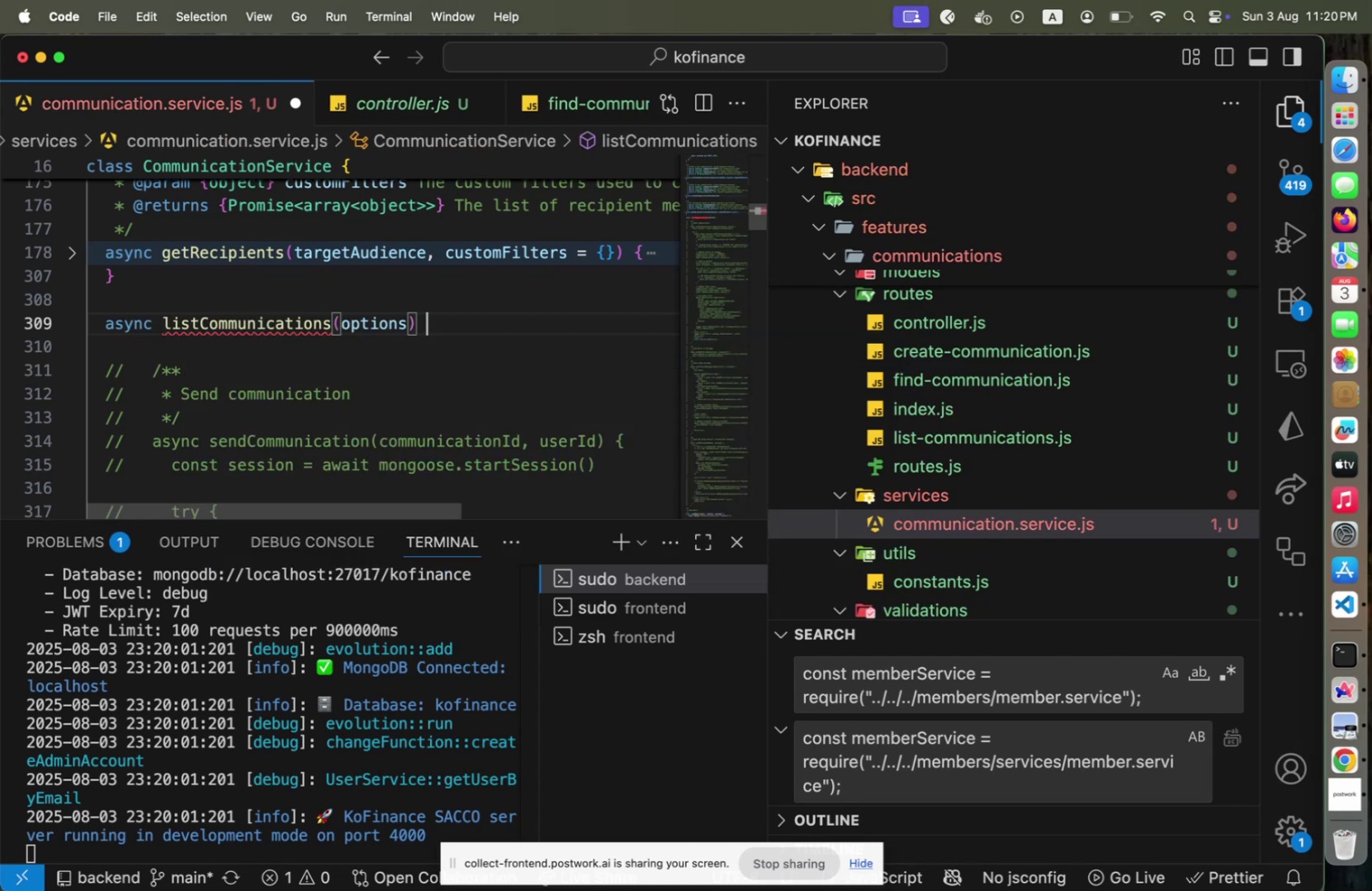 
 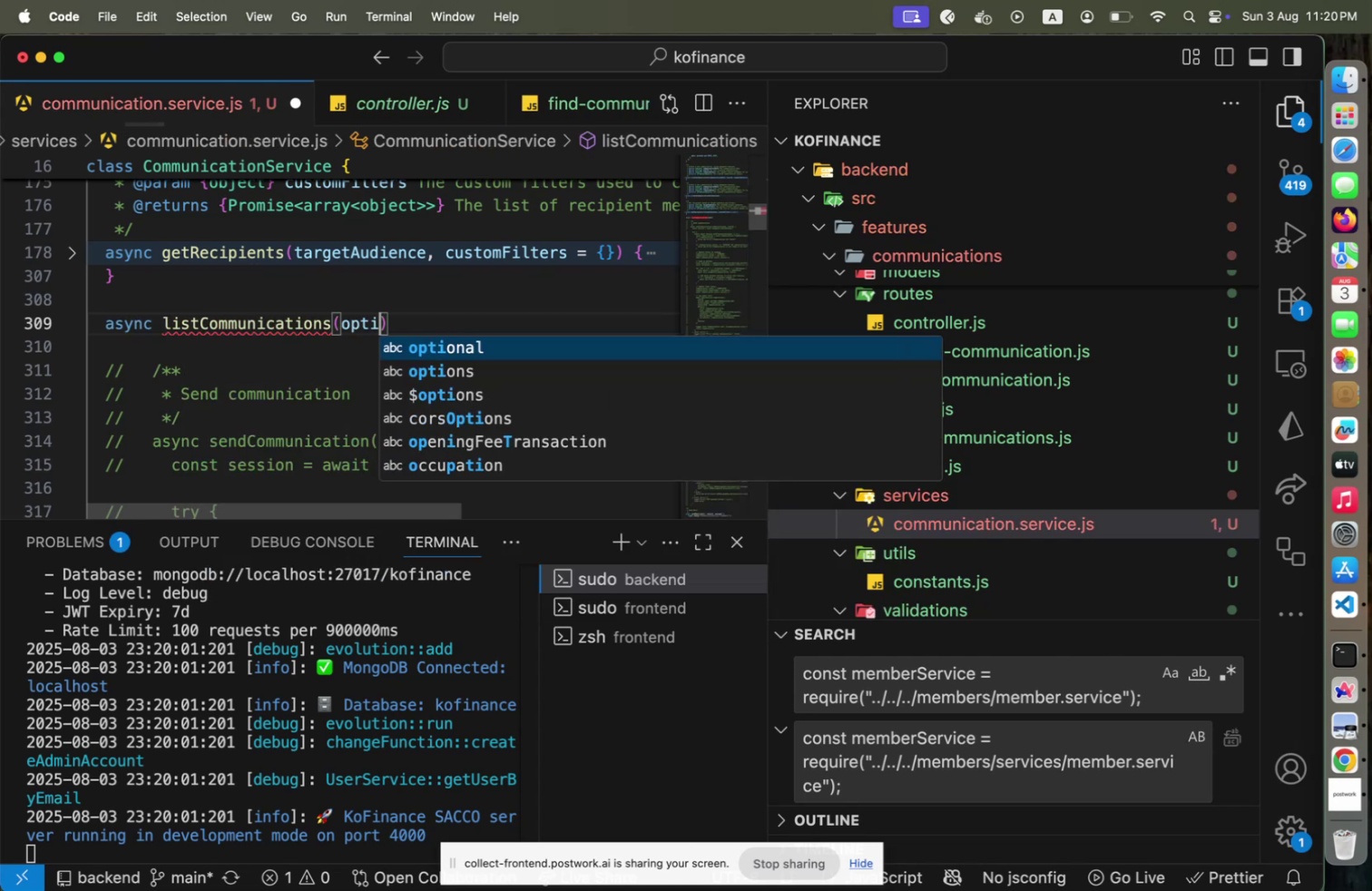 
key(ArrowRight)
 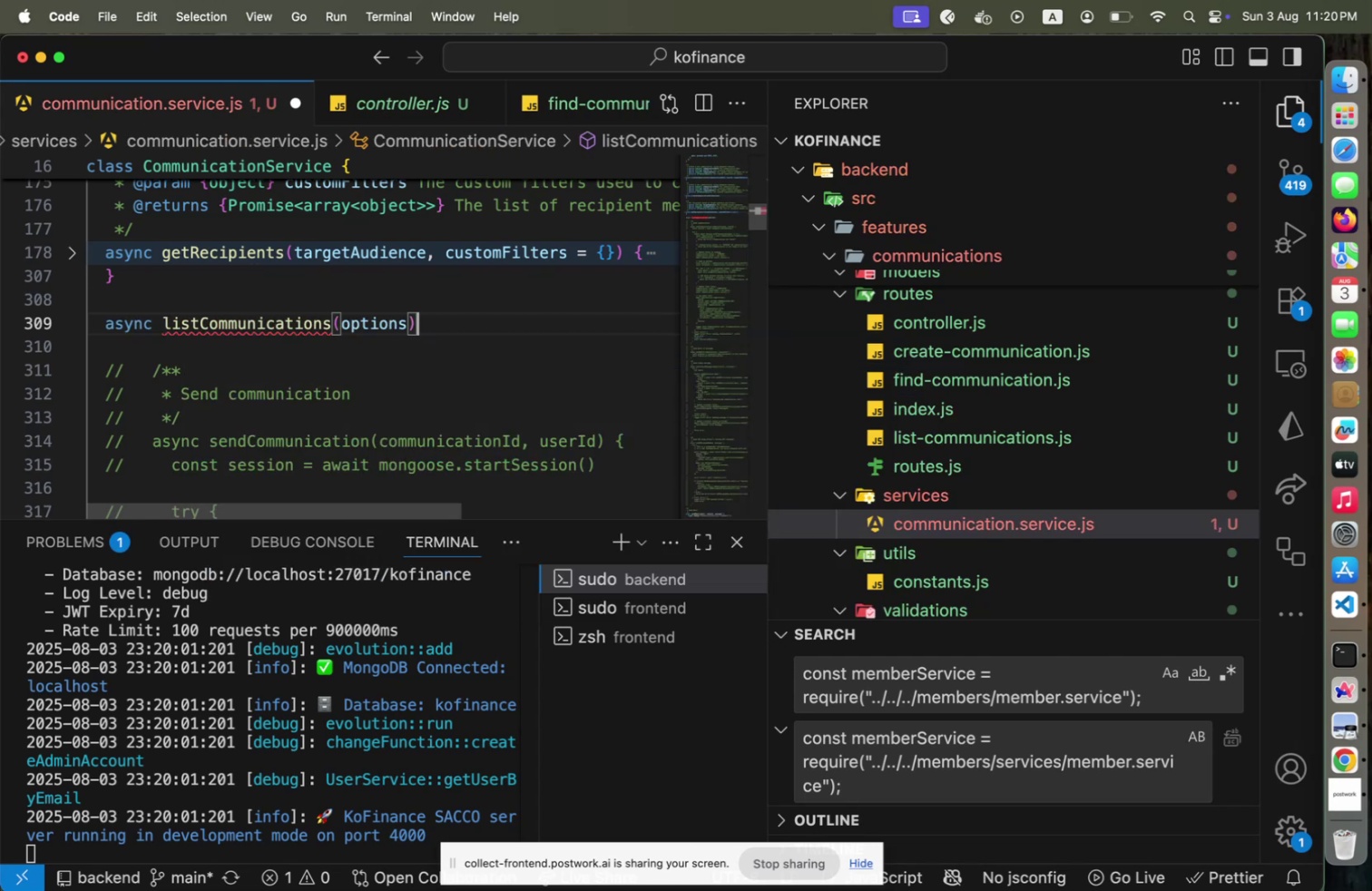 
key(Space)
 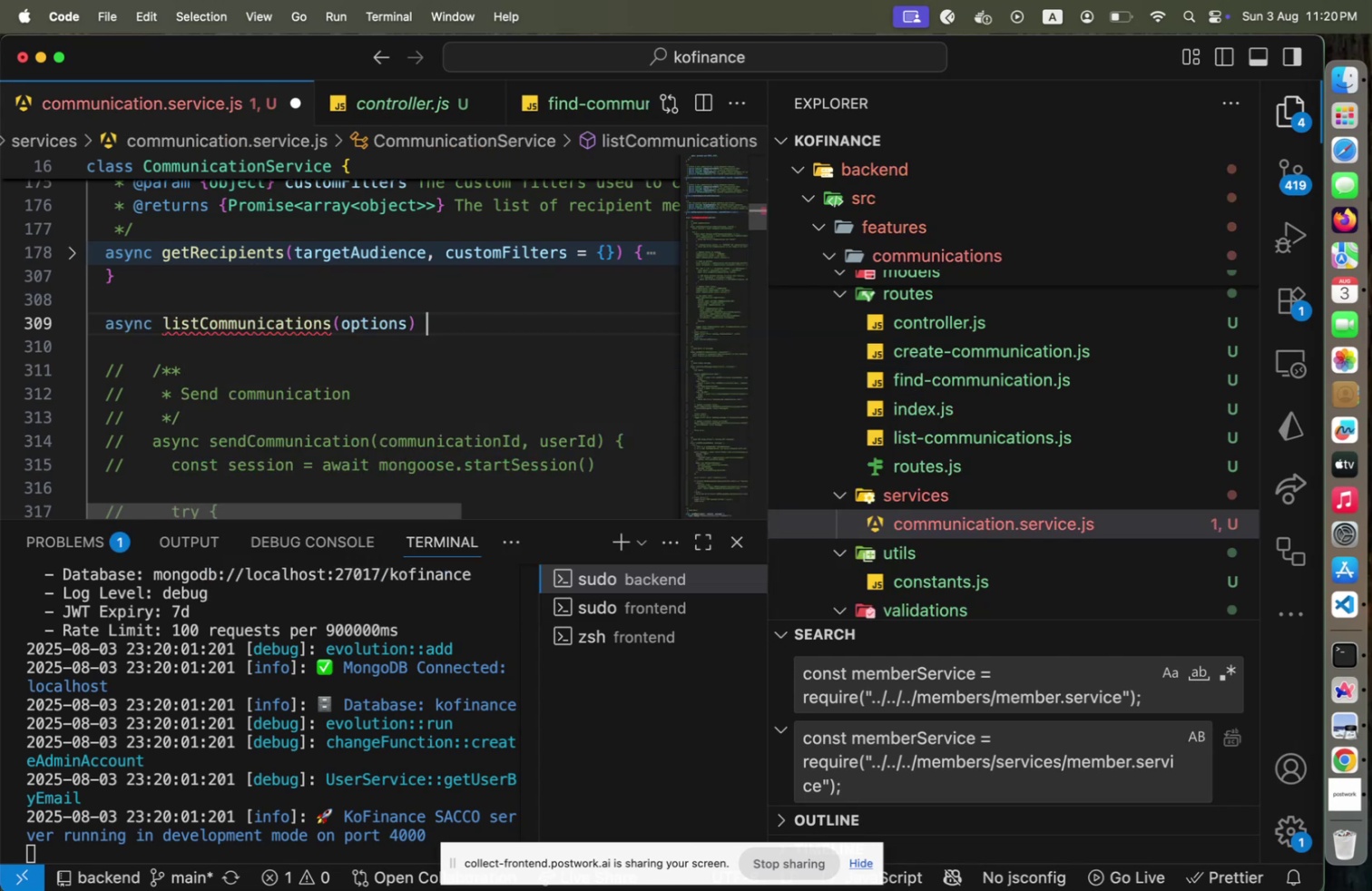 
key(Shift+ShiftLeft)
 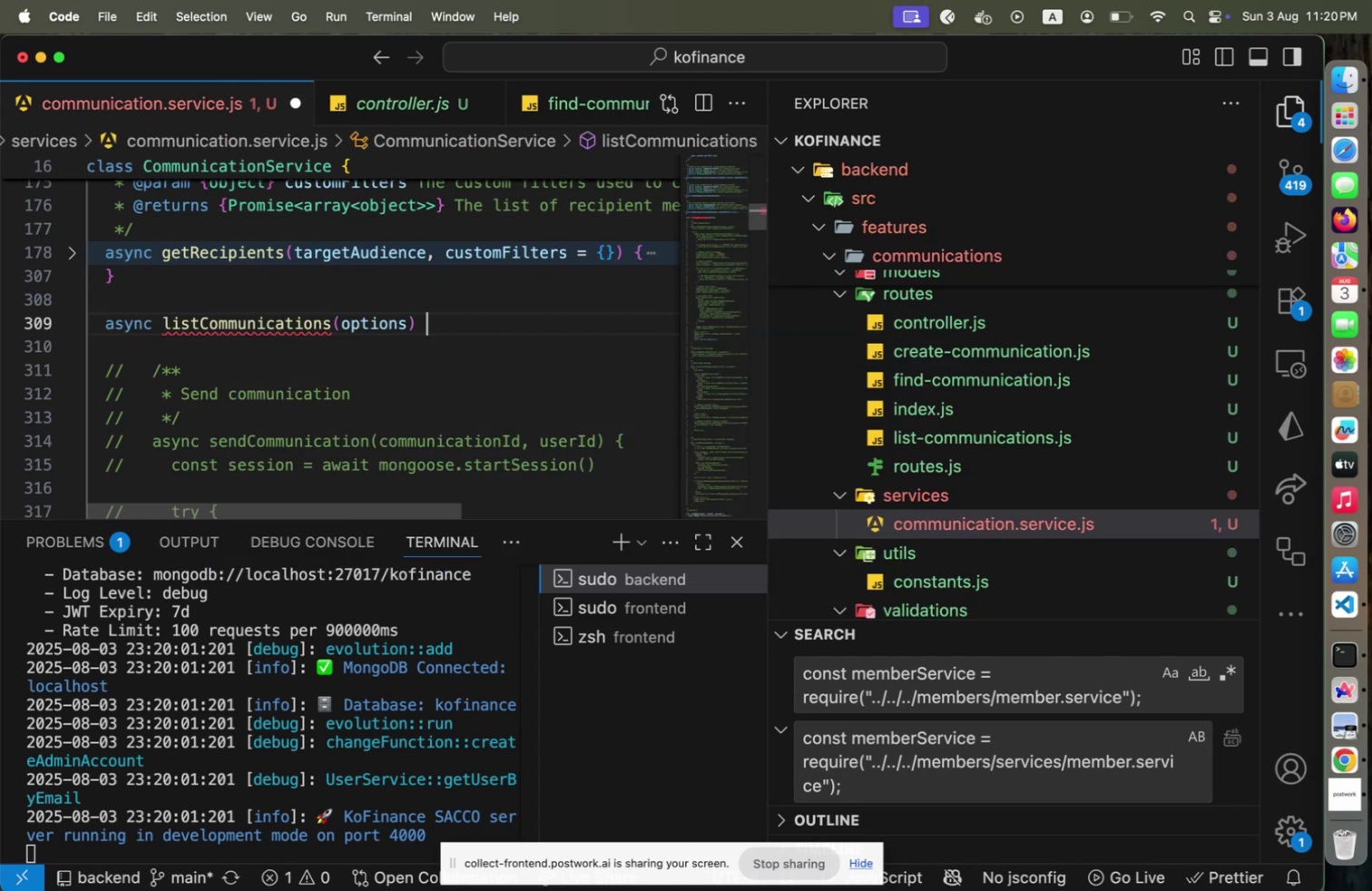 
key(Shift+BracketLeft)
 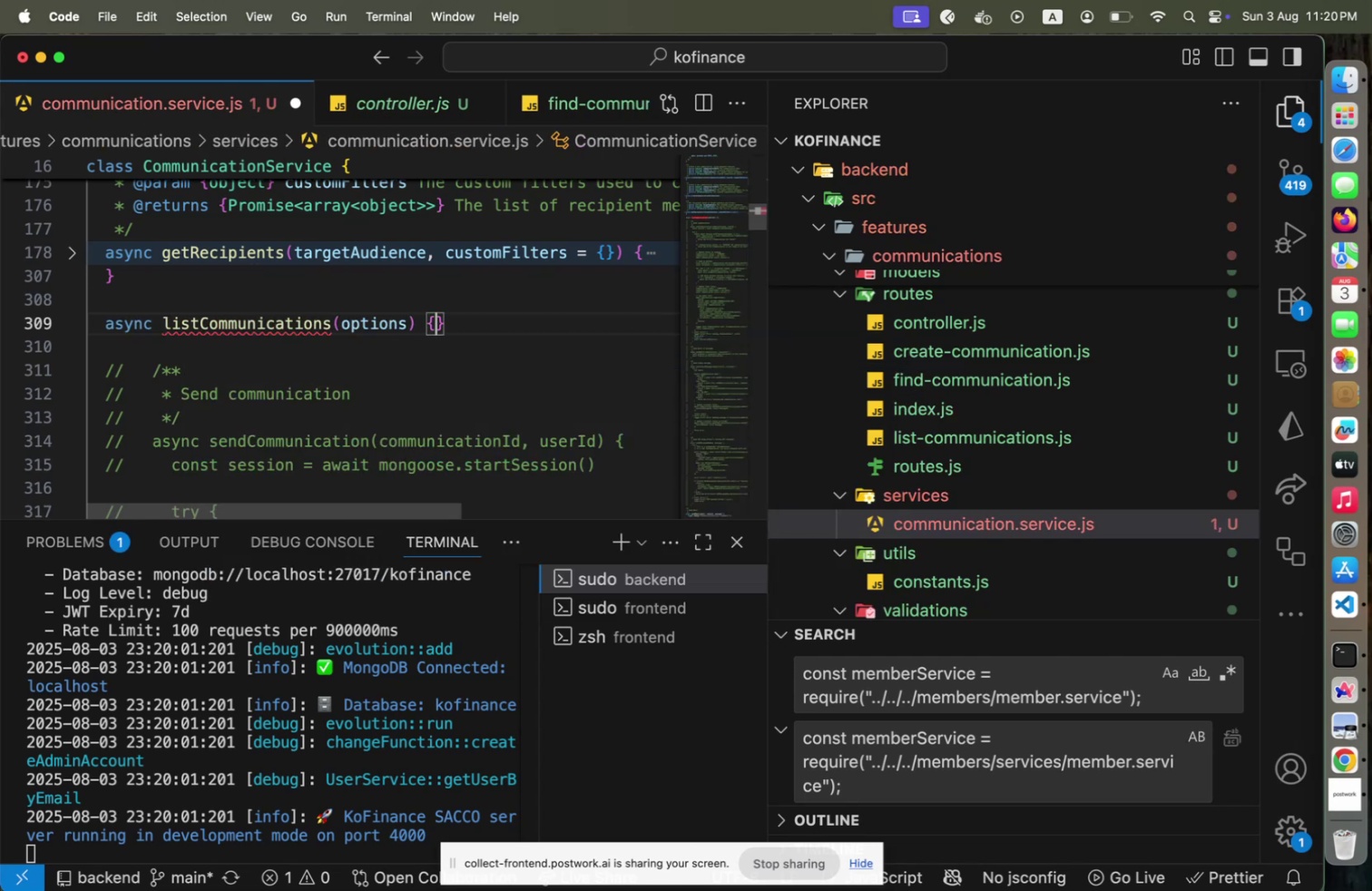 
key(Enter)
 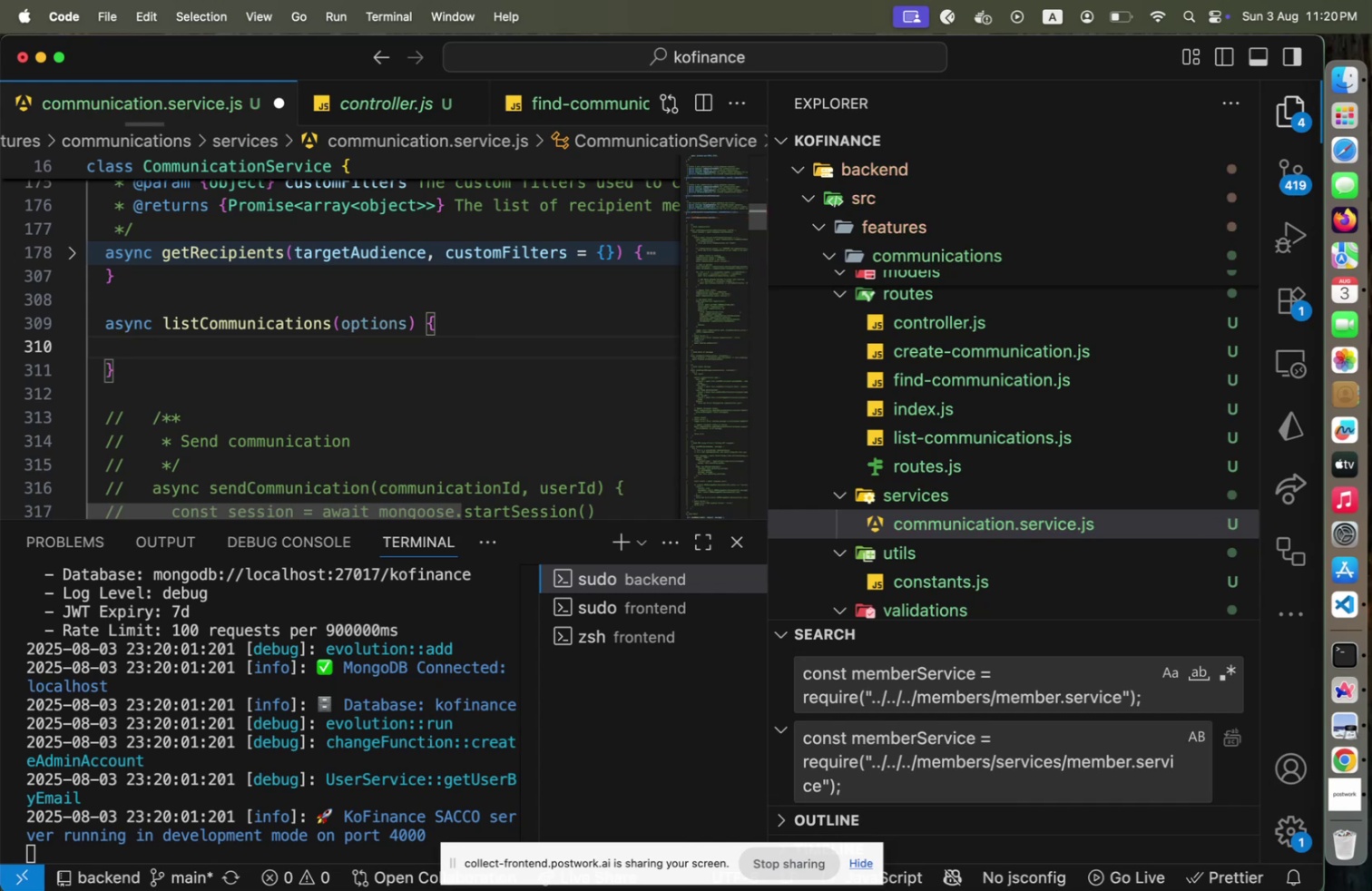 
key(Meta+V)
 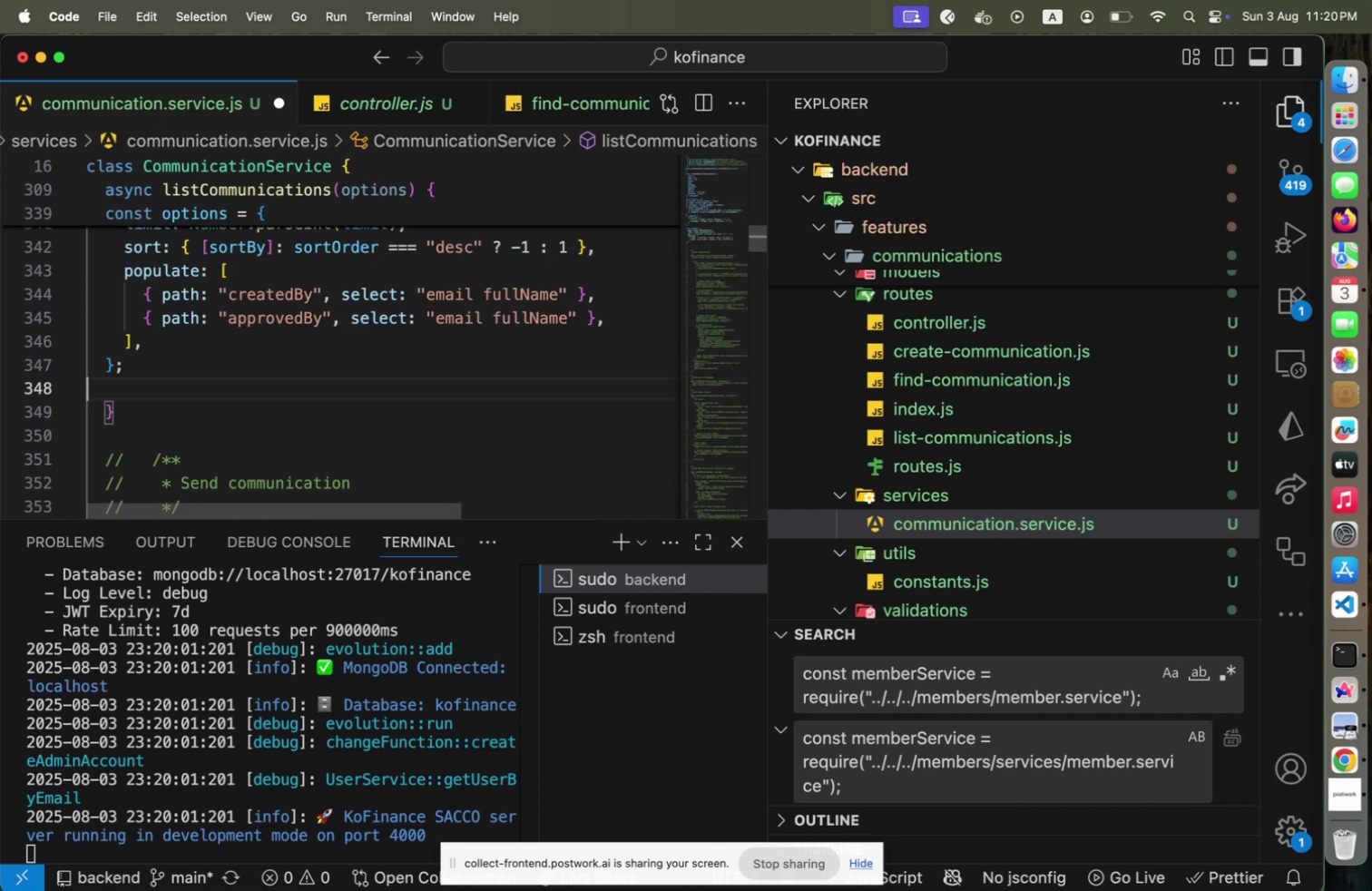 
scroll: coordinate [957, 385], scroll_direction: up, amount: 4.0
 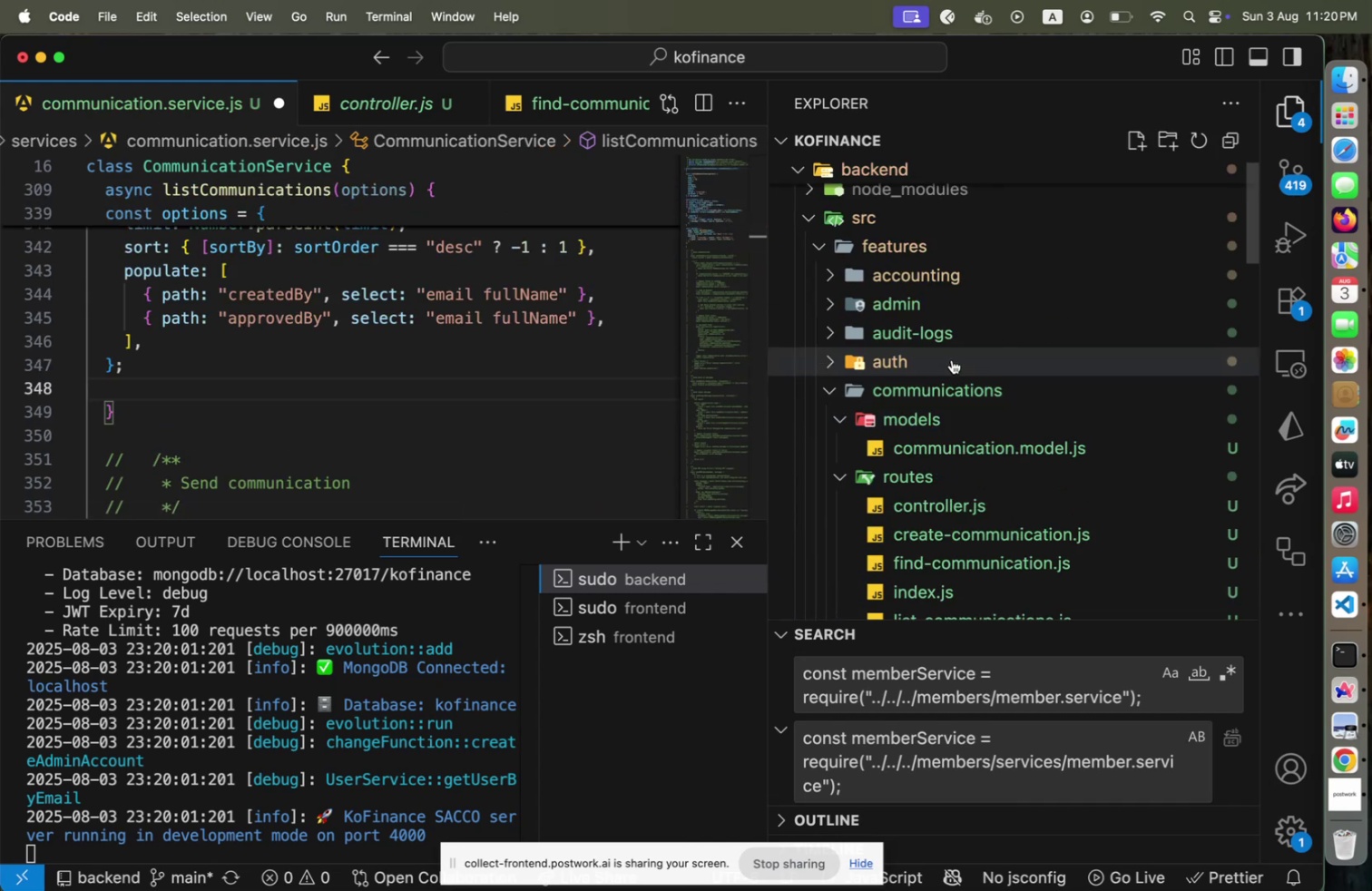 
mouse_move([940, 343])
 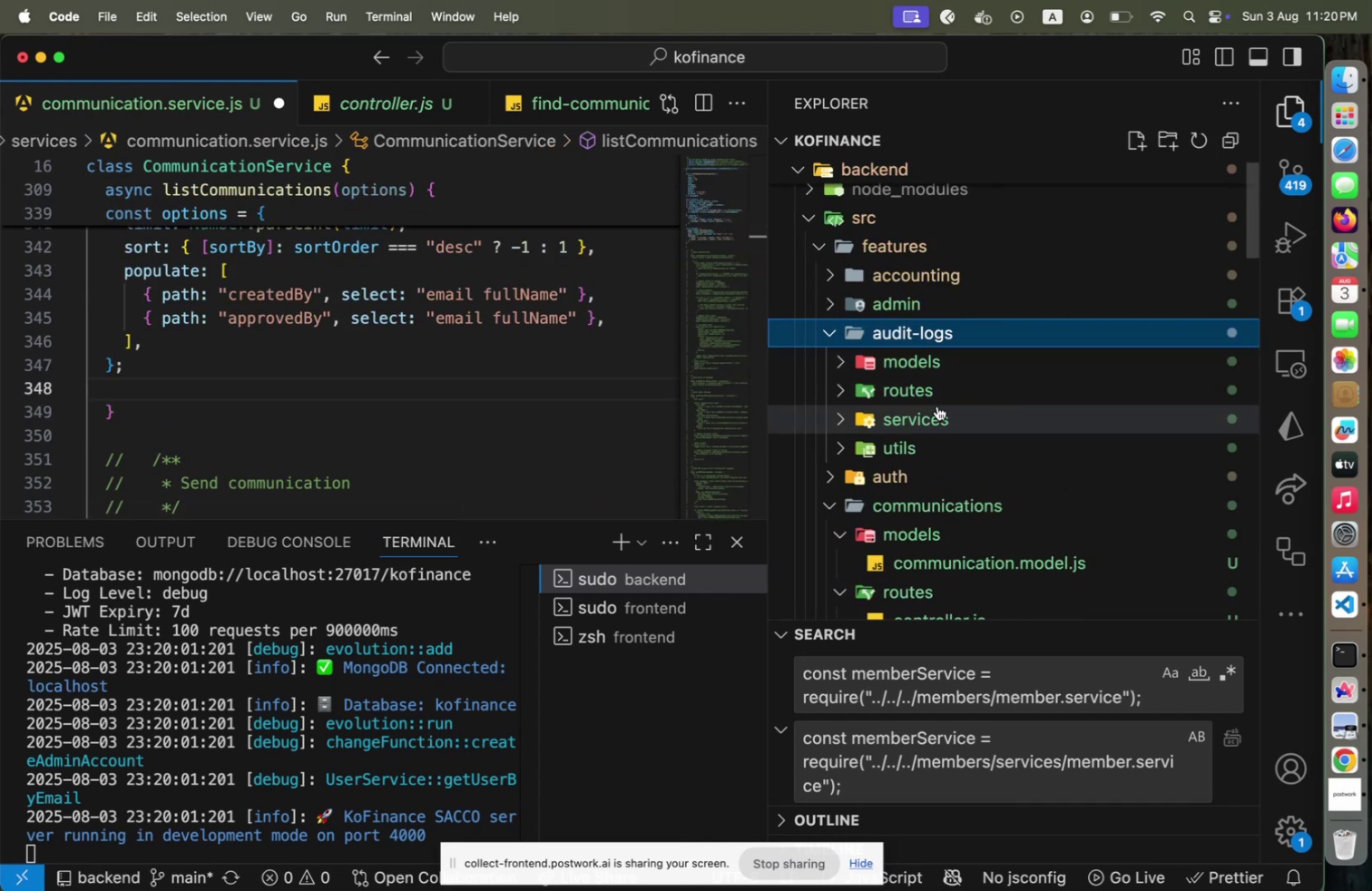 
left_click([937, 406])
 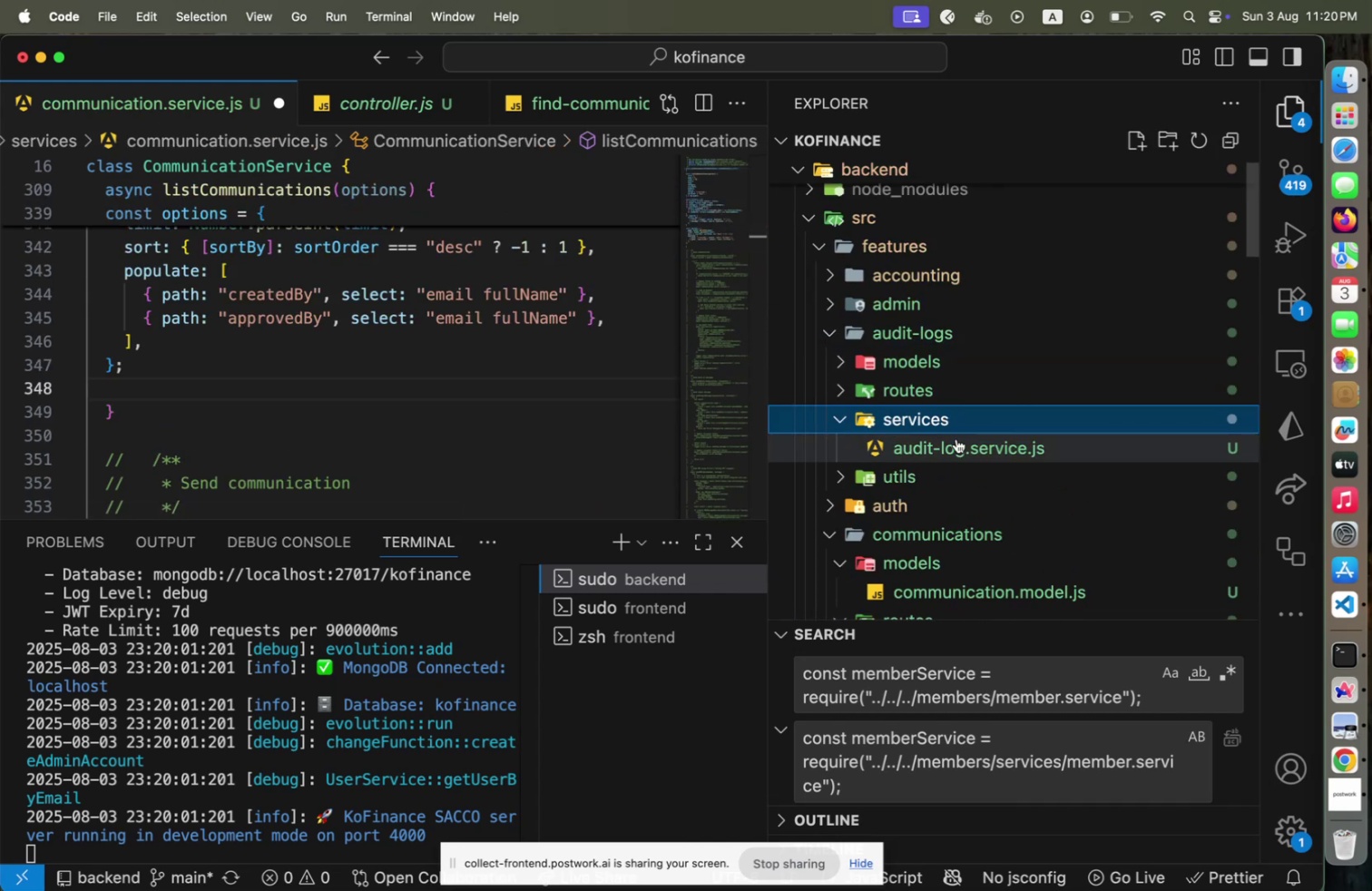 
left_click([956, 439])
 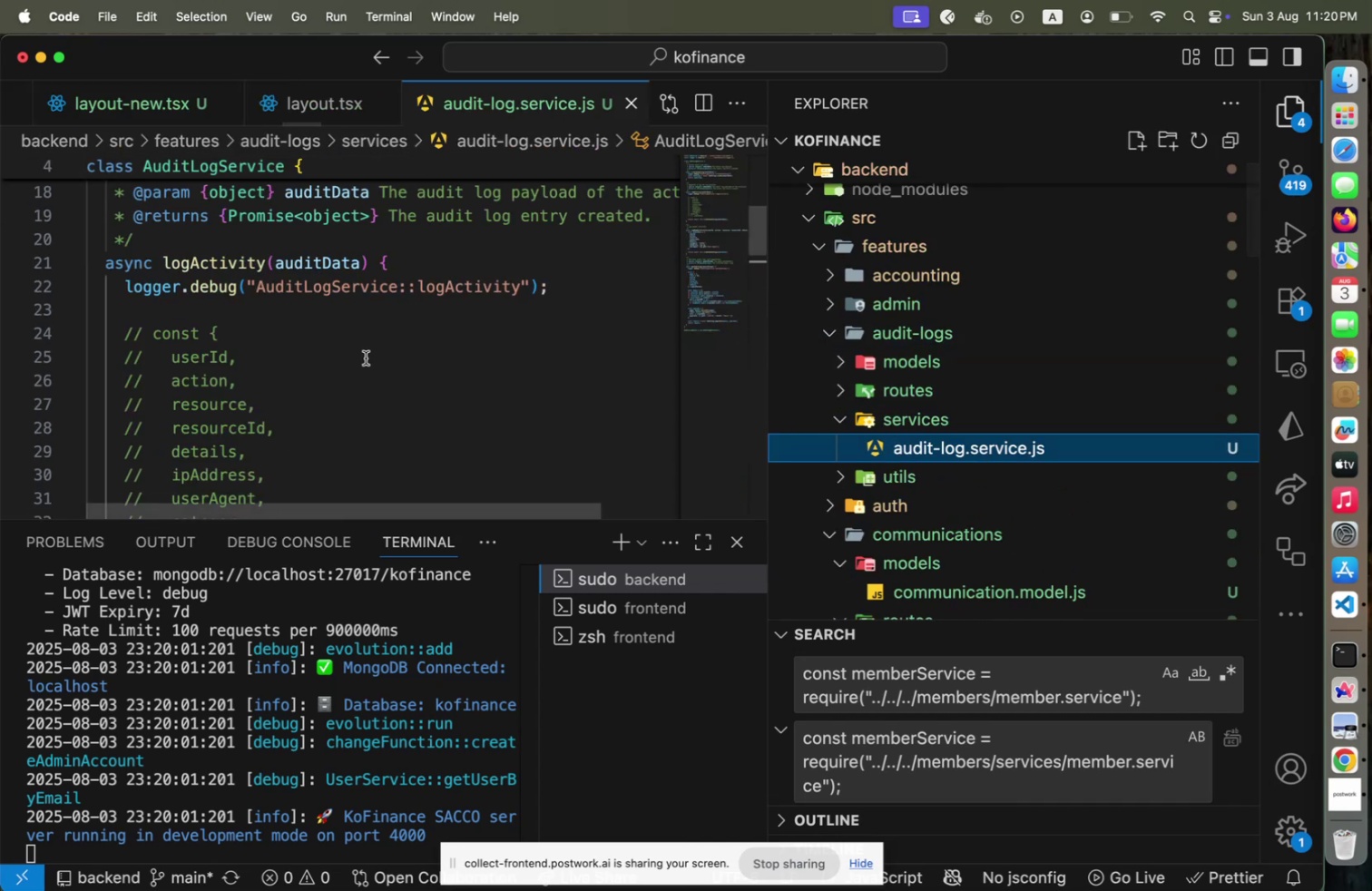 
scroll: coordinate [365, 356], scroll_direction: down, amount: 13.0
 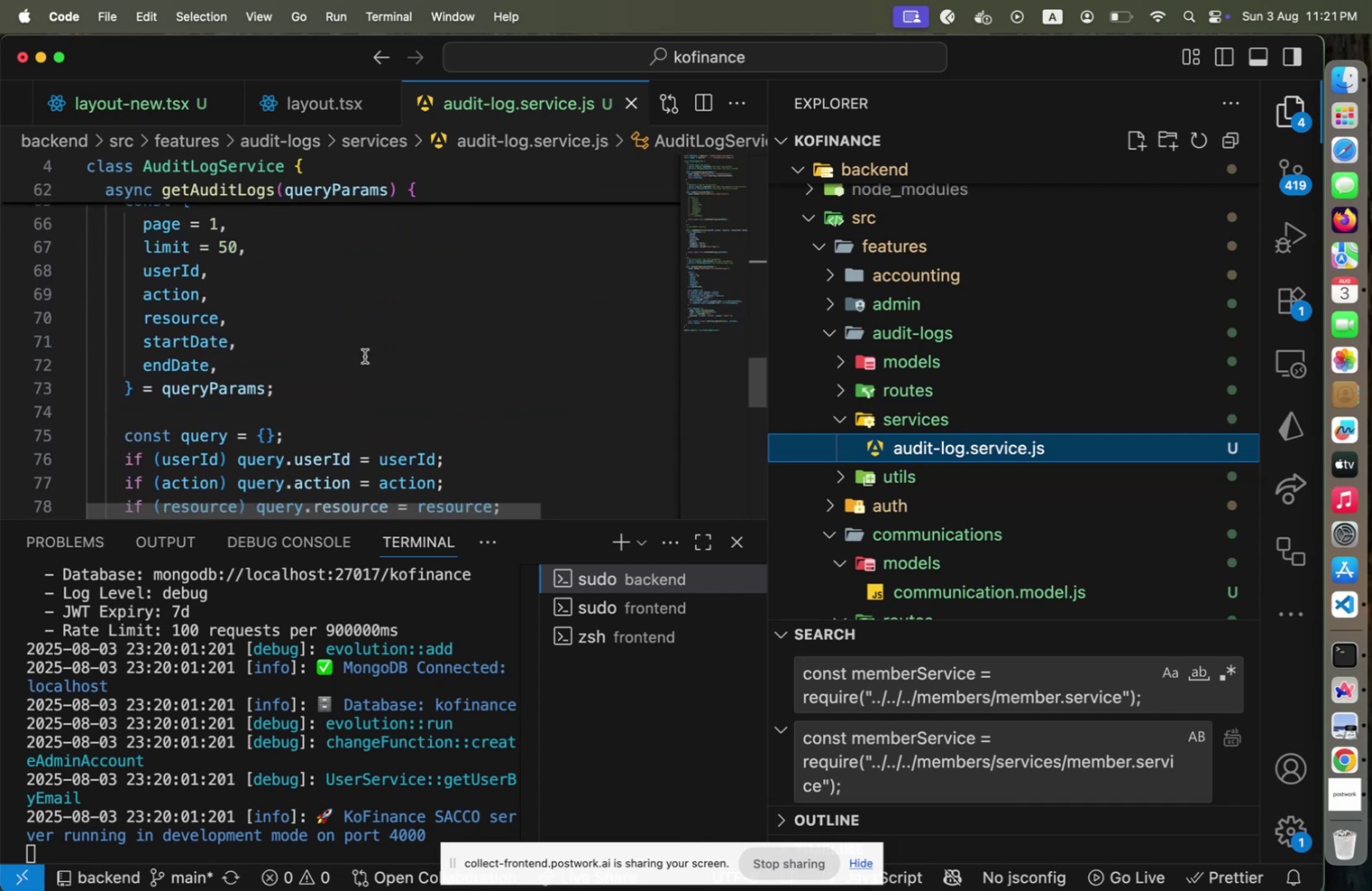 
scroll: coordinate [365, 356], scroll_direction: up, amount: 4.0
 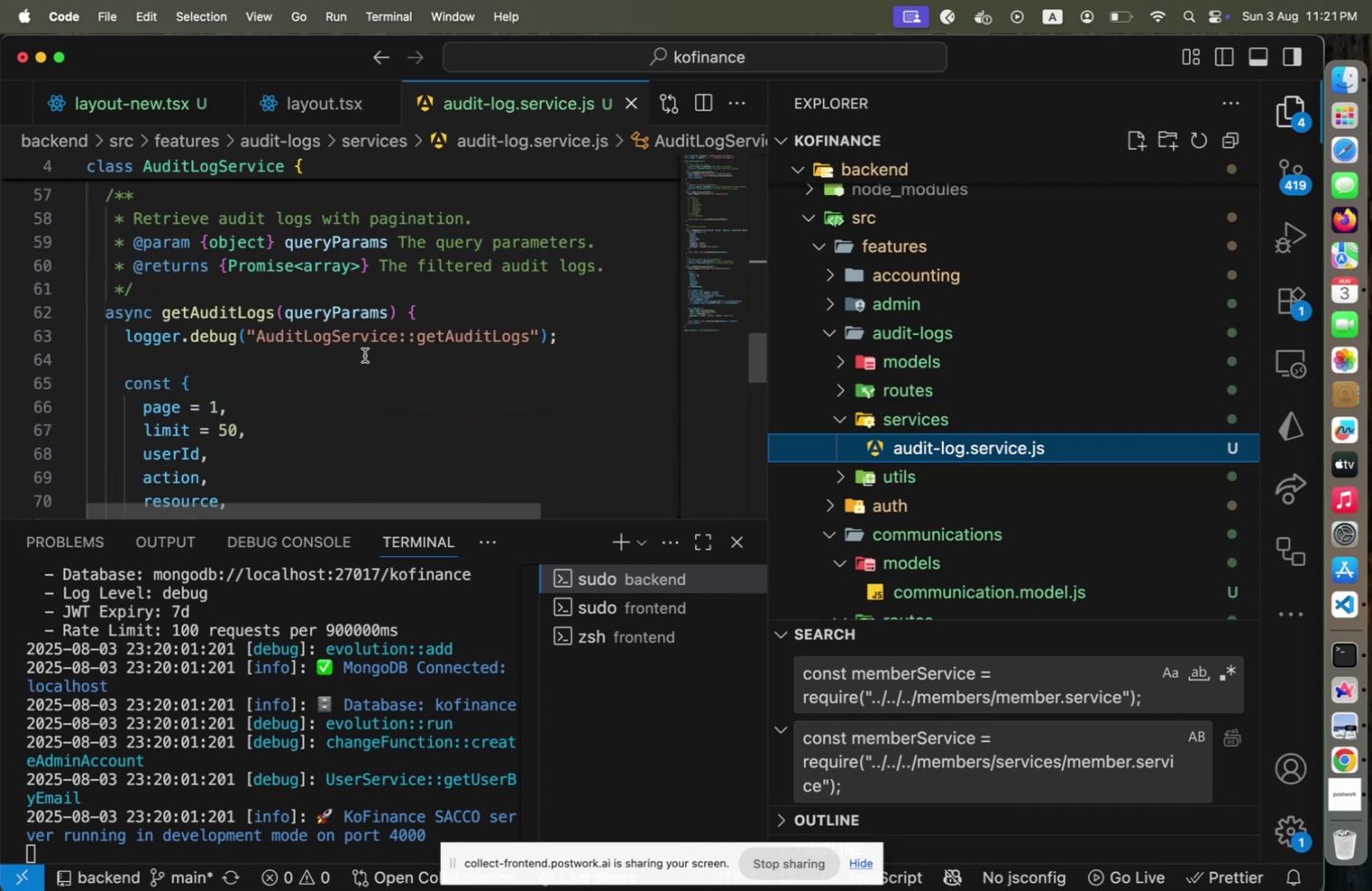 
scroll: coordinate [365, 355], scroll_direction: down, amount: 9.0
 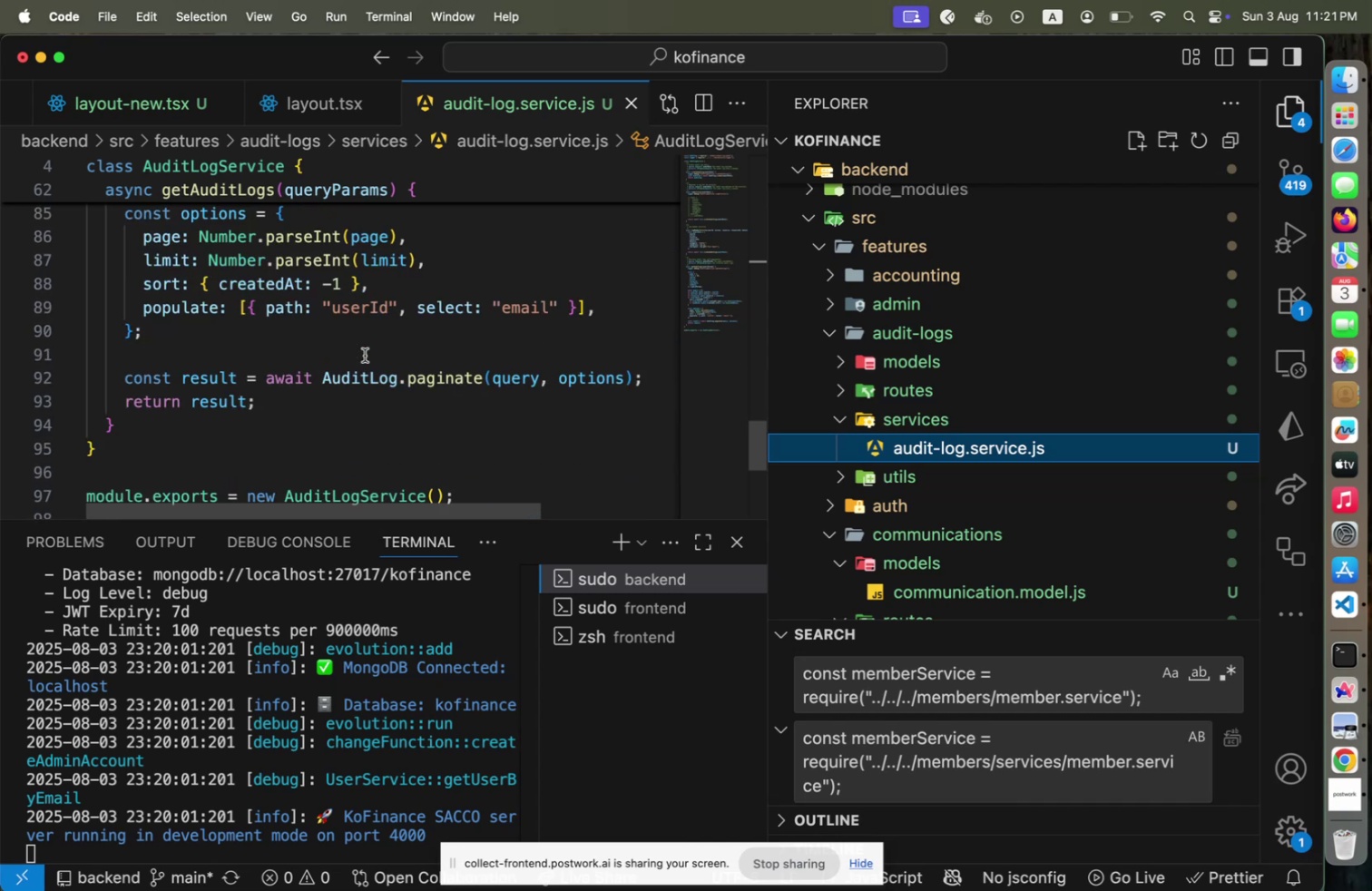 
left_click([503, 383])
 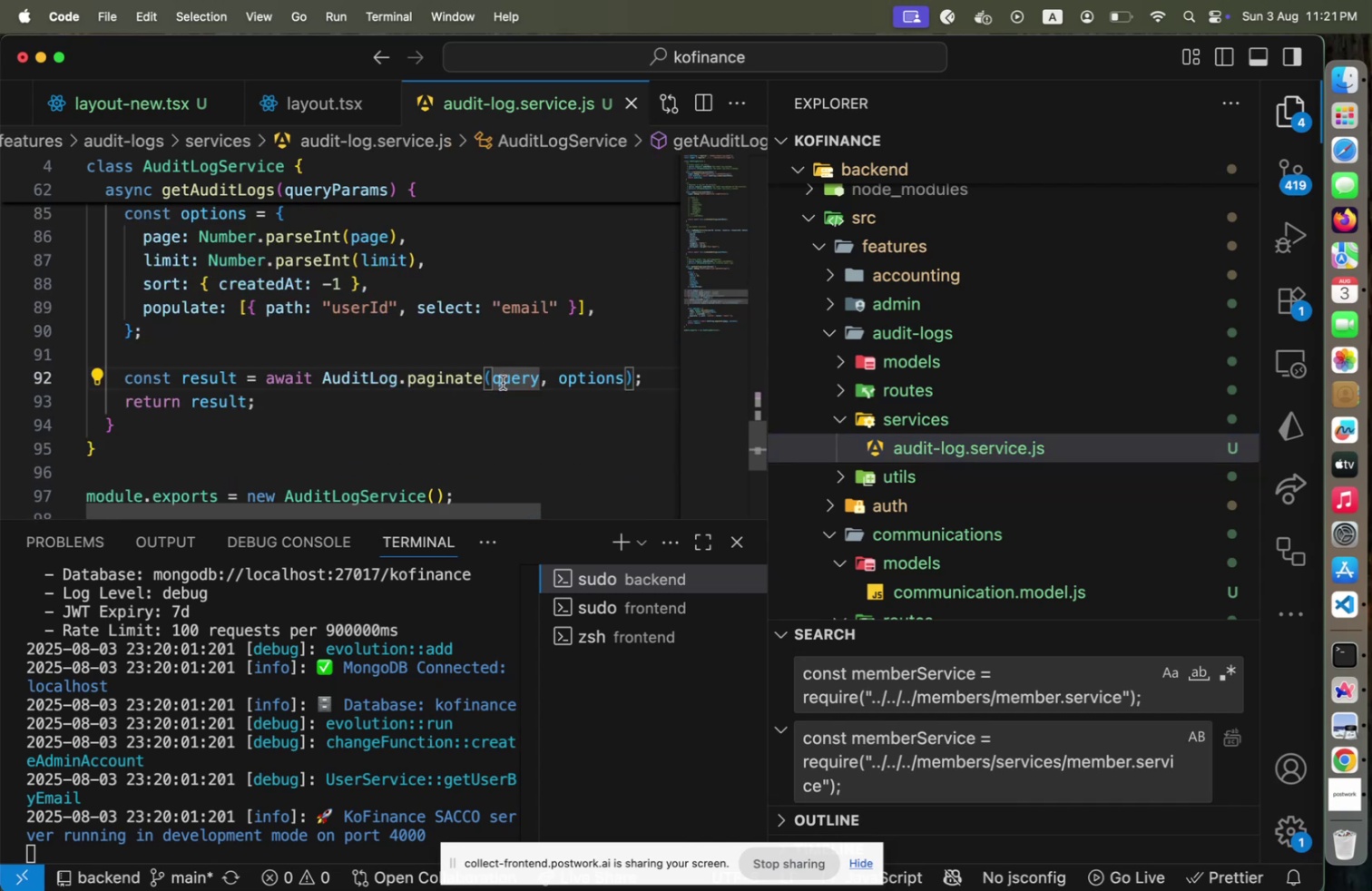 
key(ArrowRight)
 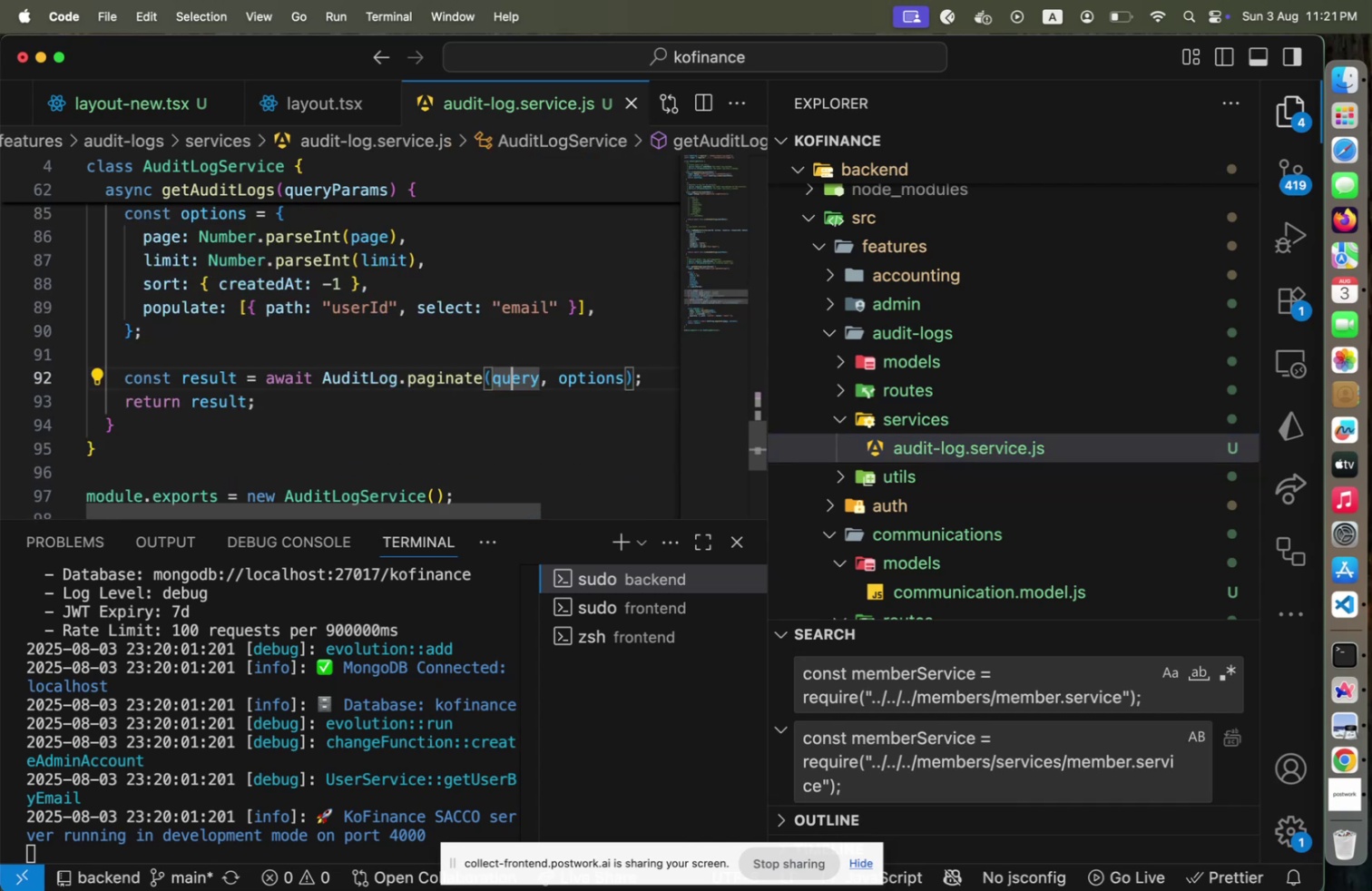 
key(Home)
 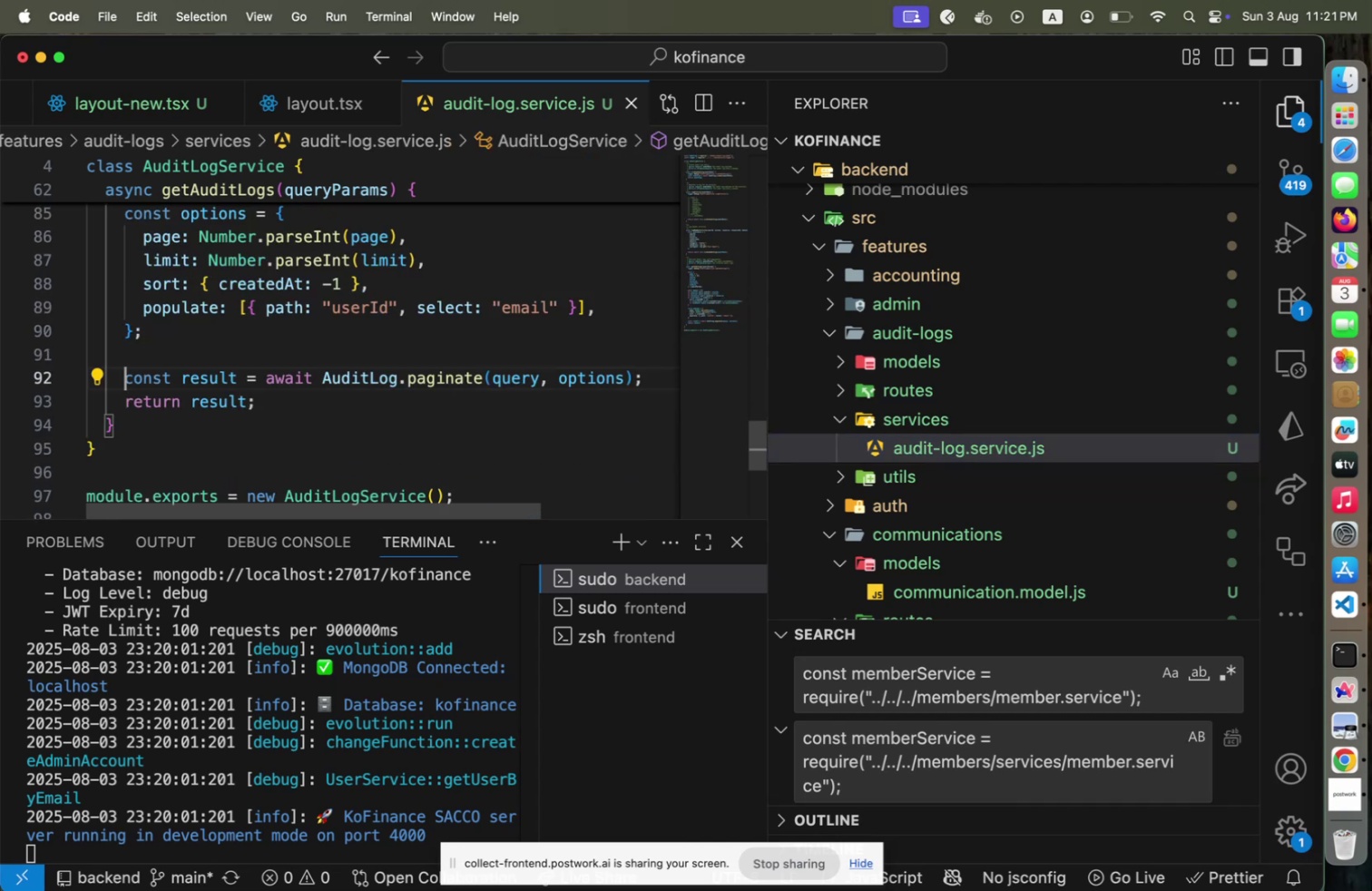 
key(Shift+End)
 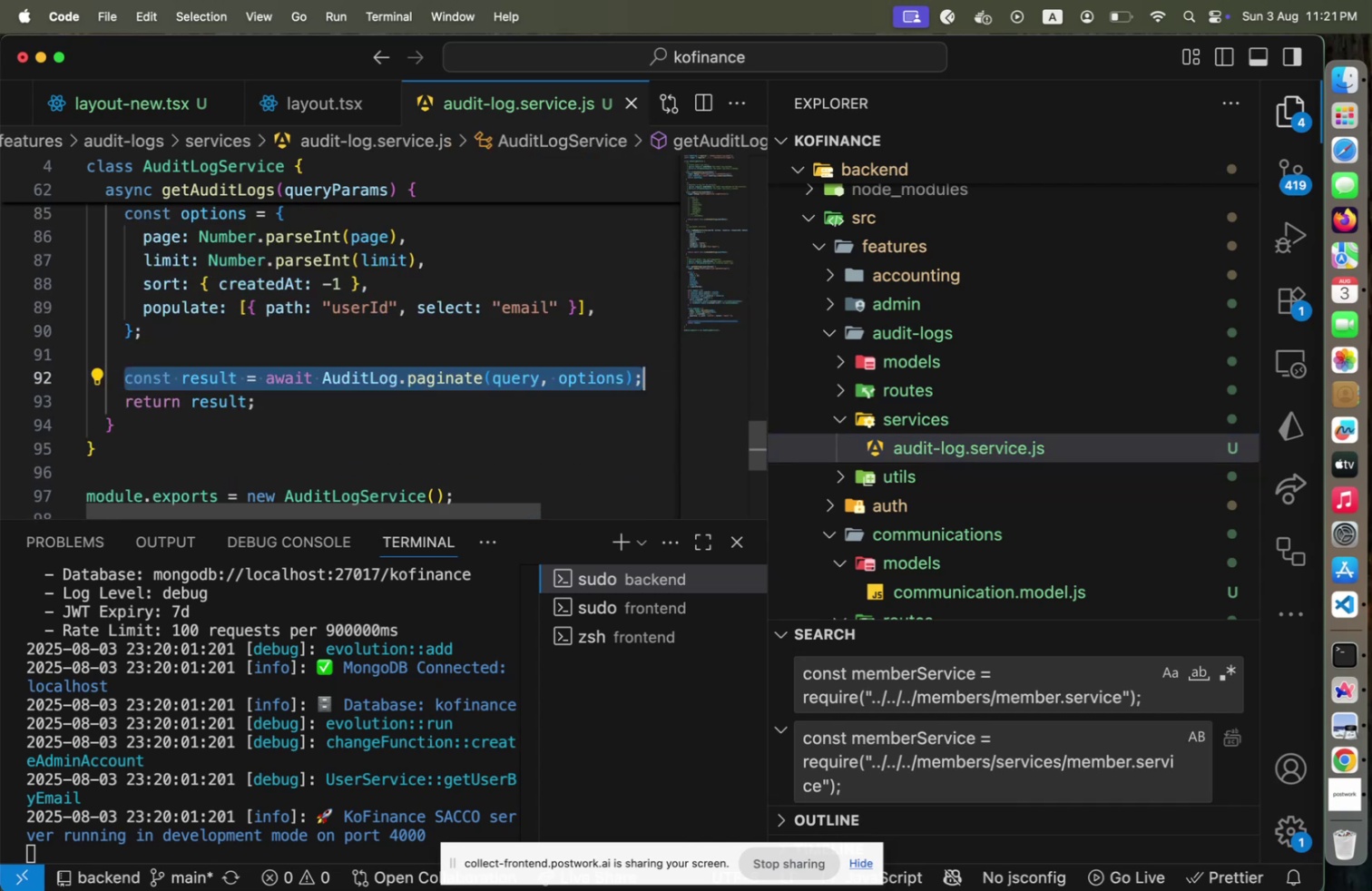 
key(Meta+C)
 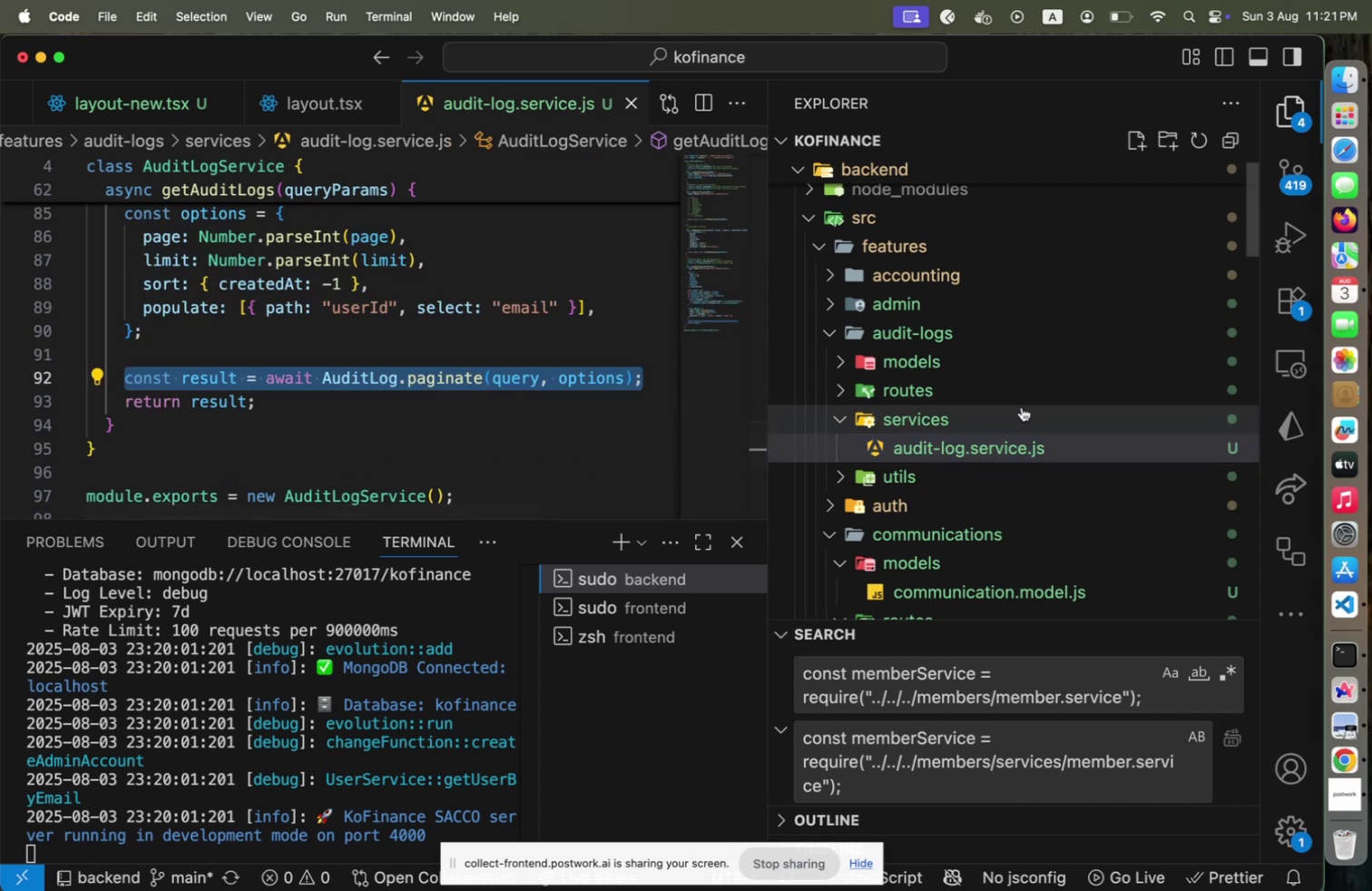 
scroll: coordinate [1022, 407], scroll_direction: up, amount: 2.0
 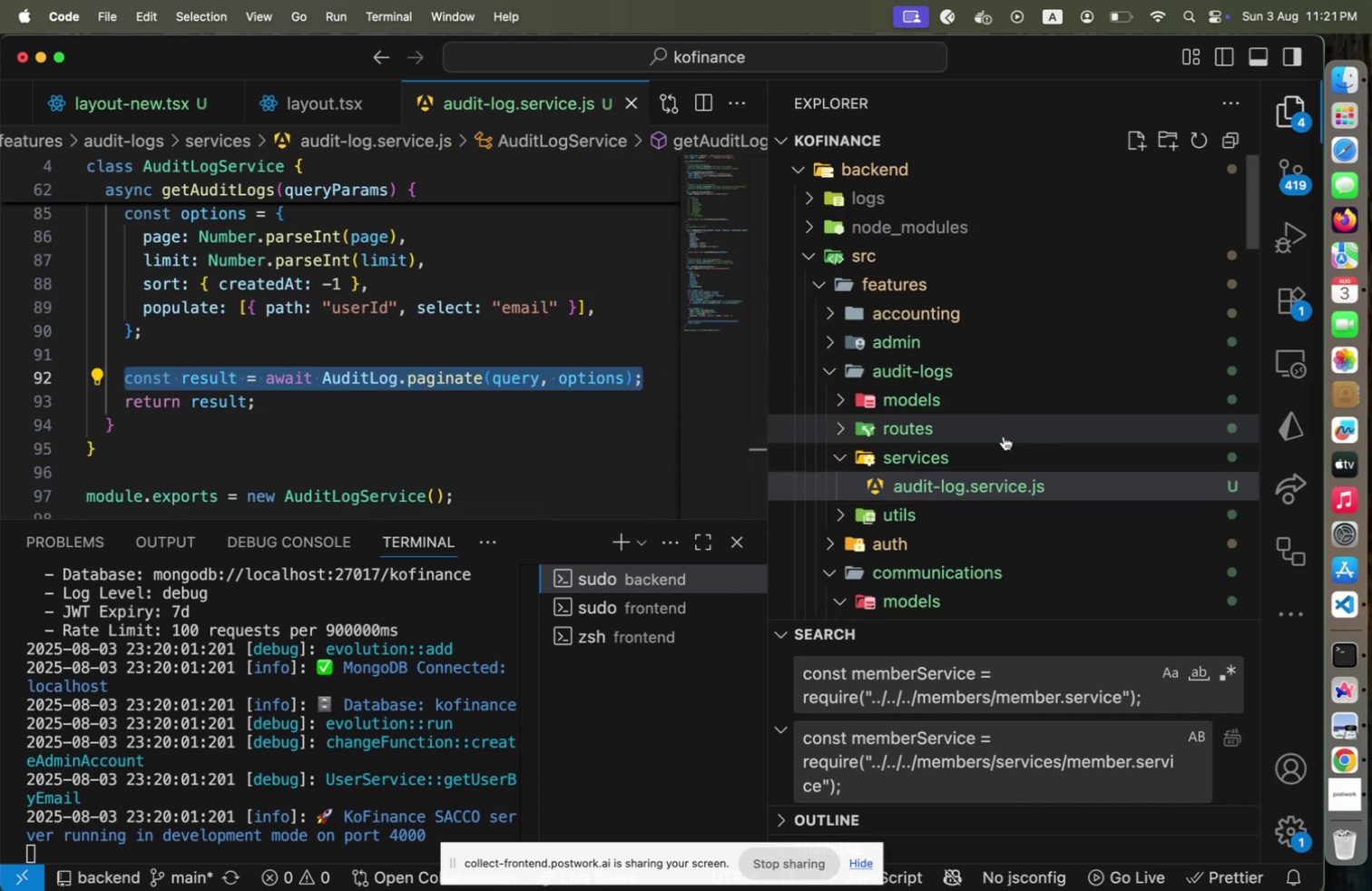 
scroll: coordinate [987, 457], scroll_direction: down, amount: 2.0
 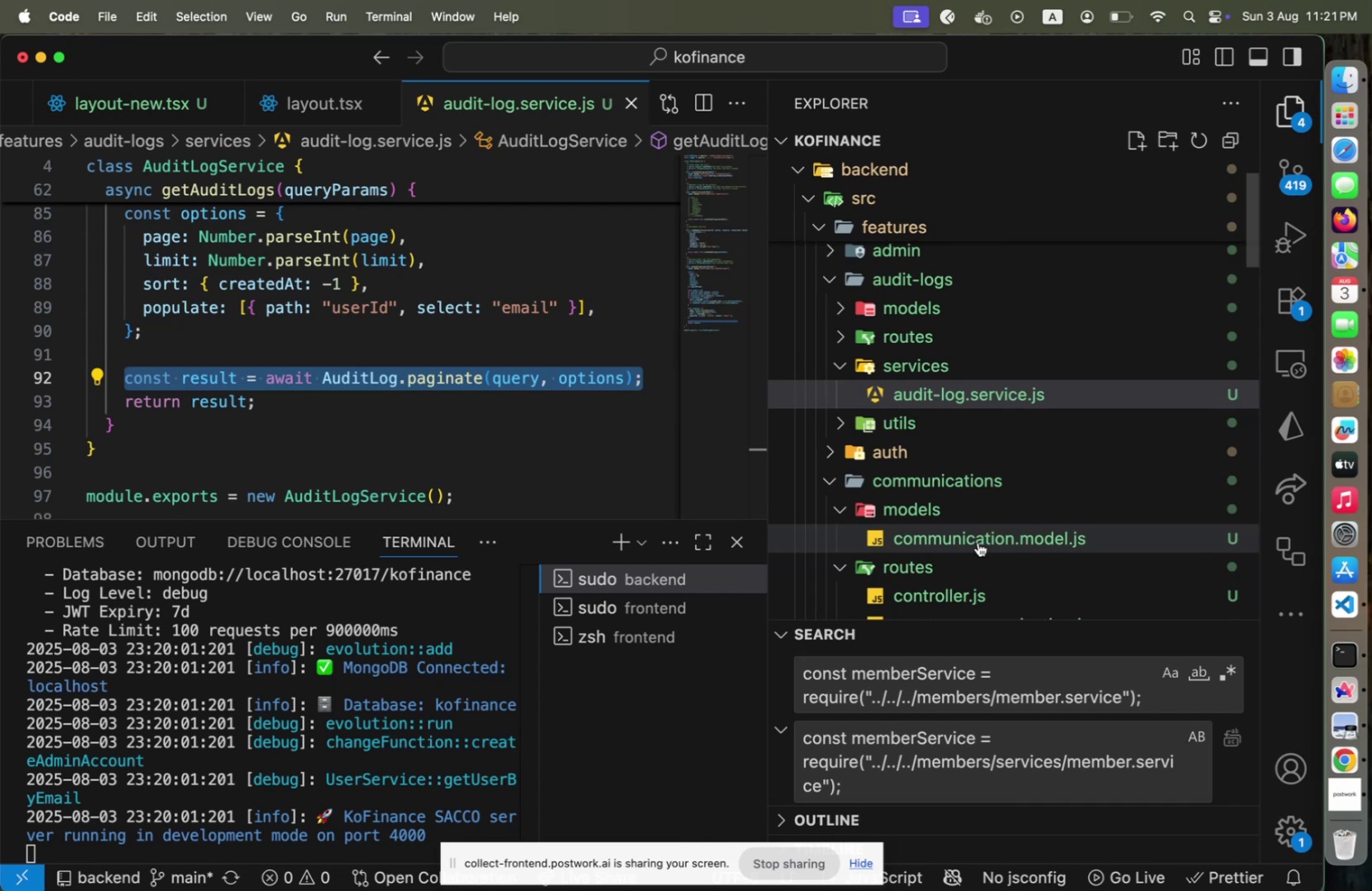 
left_click([978, 542])
 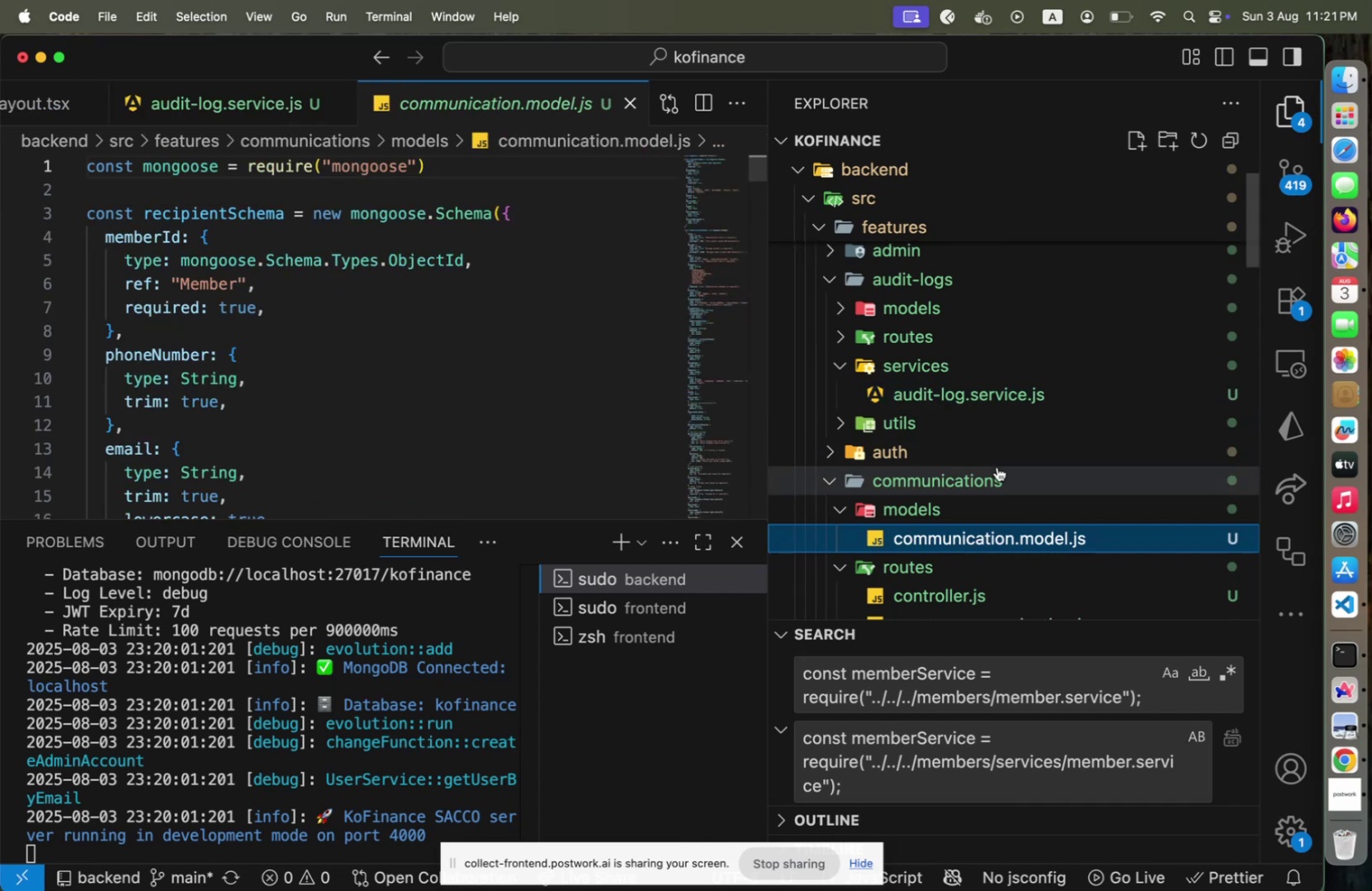 
scroll: coordinate [524, 413], scroll_direction: down, amount: 6.0
 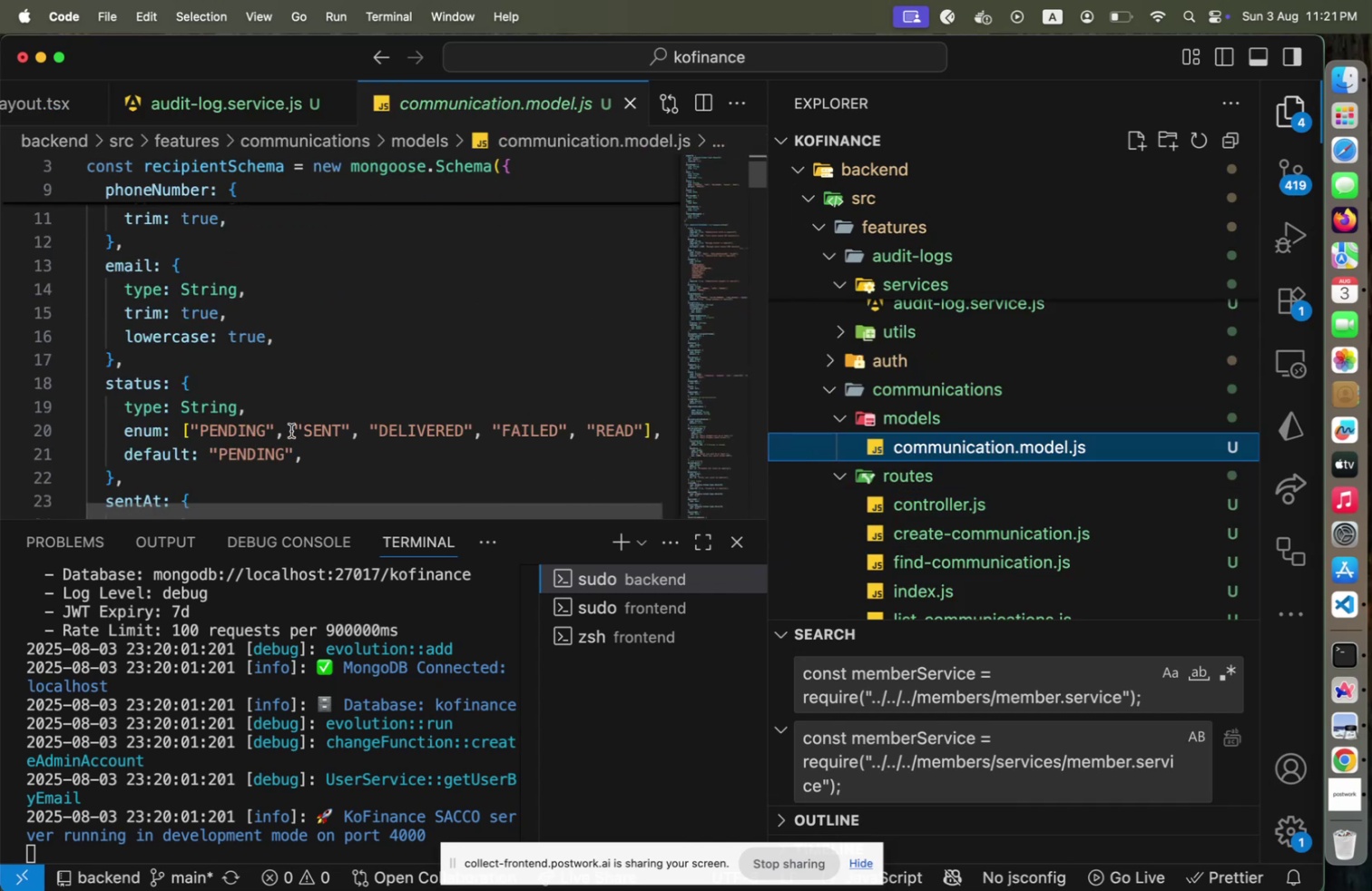 
scroll: coordinate [293, 431], scroll_direction: up, amount: 5.0
 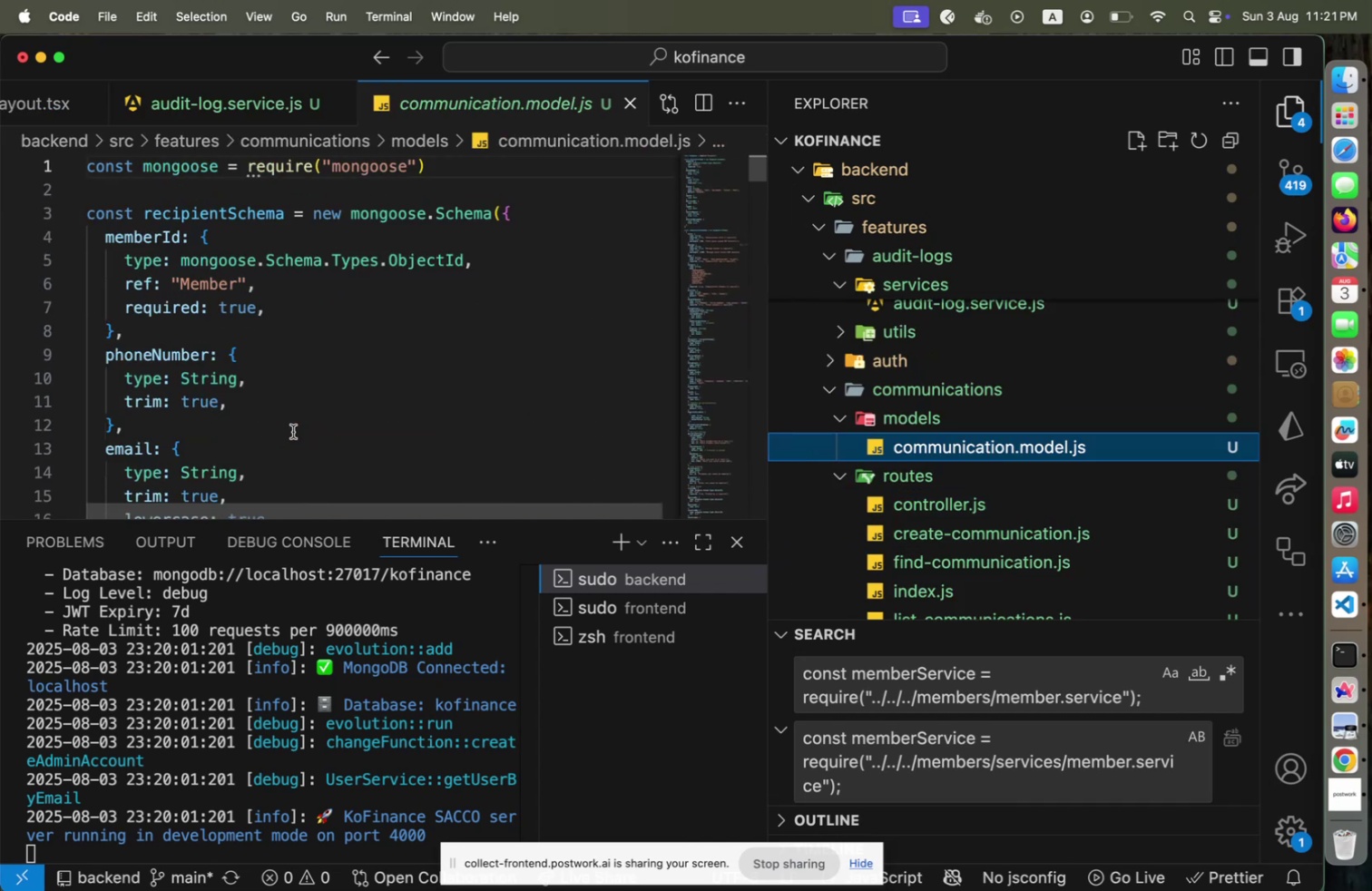 
scroll: coordinate [294, 431], scroll_direction: down, amount: 14.0
 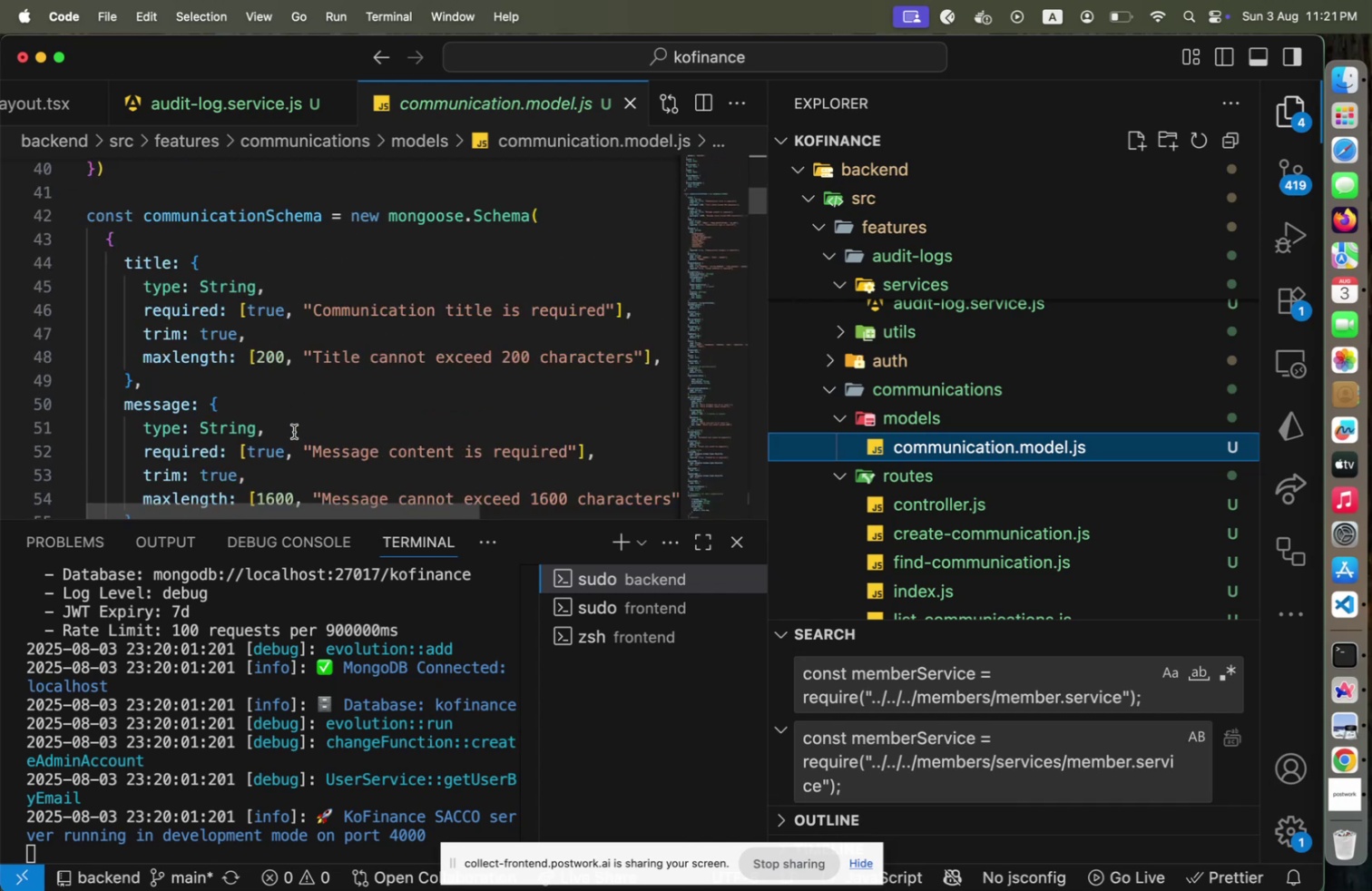 
scroll: coordinate [294, 431], scroll_direction: down, amount: 4.0
 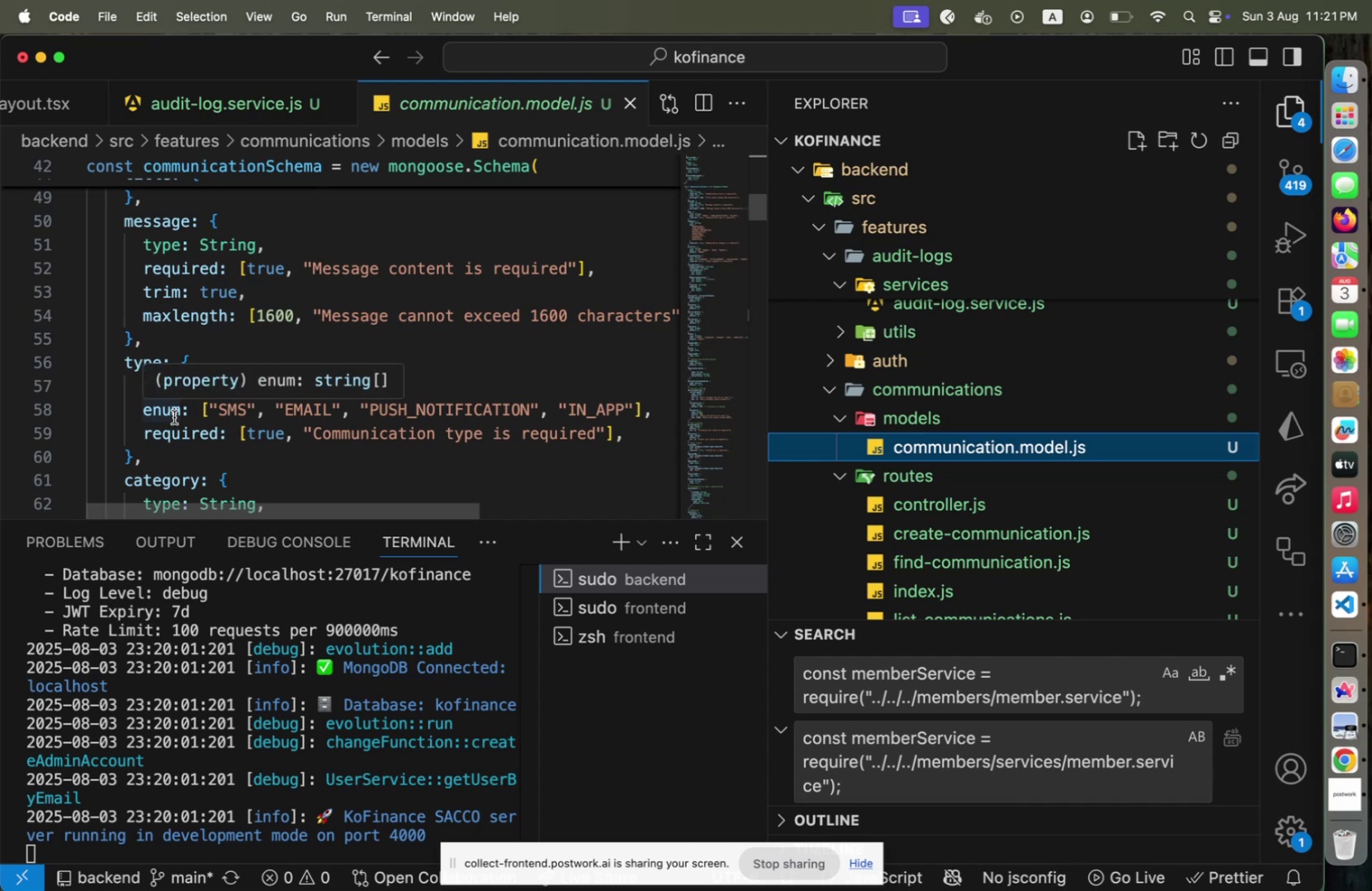 
wait(5.55)
 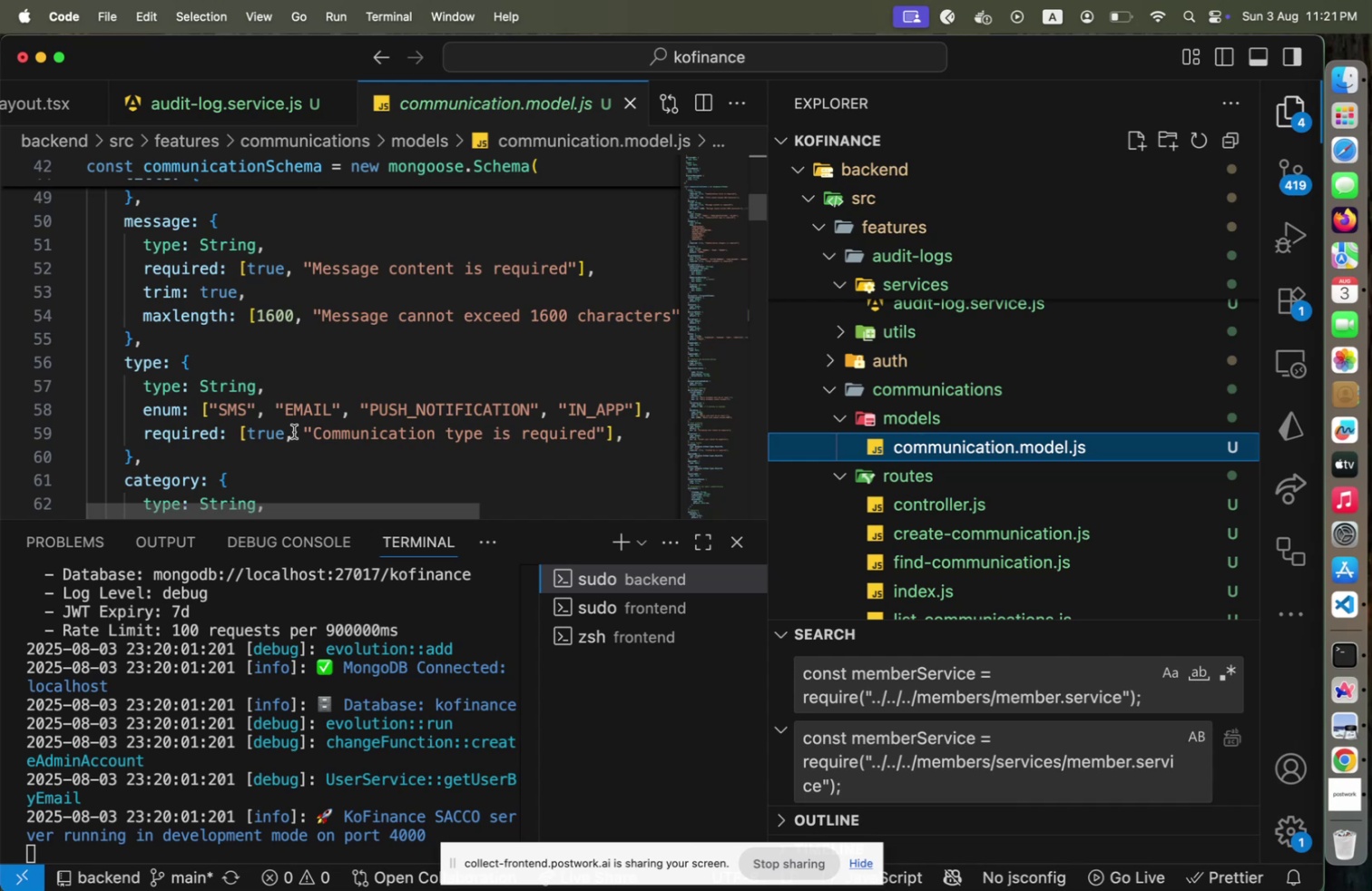 
left_click([202, 413])
 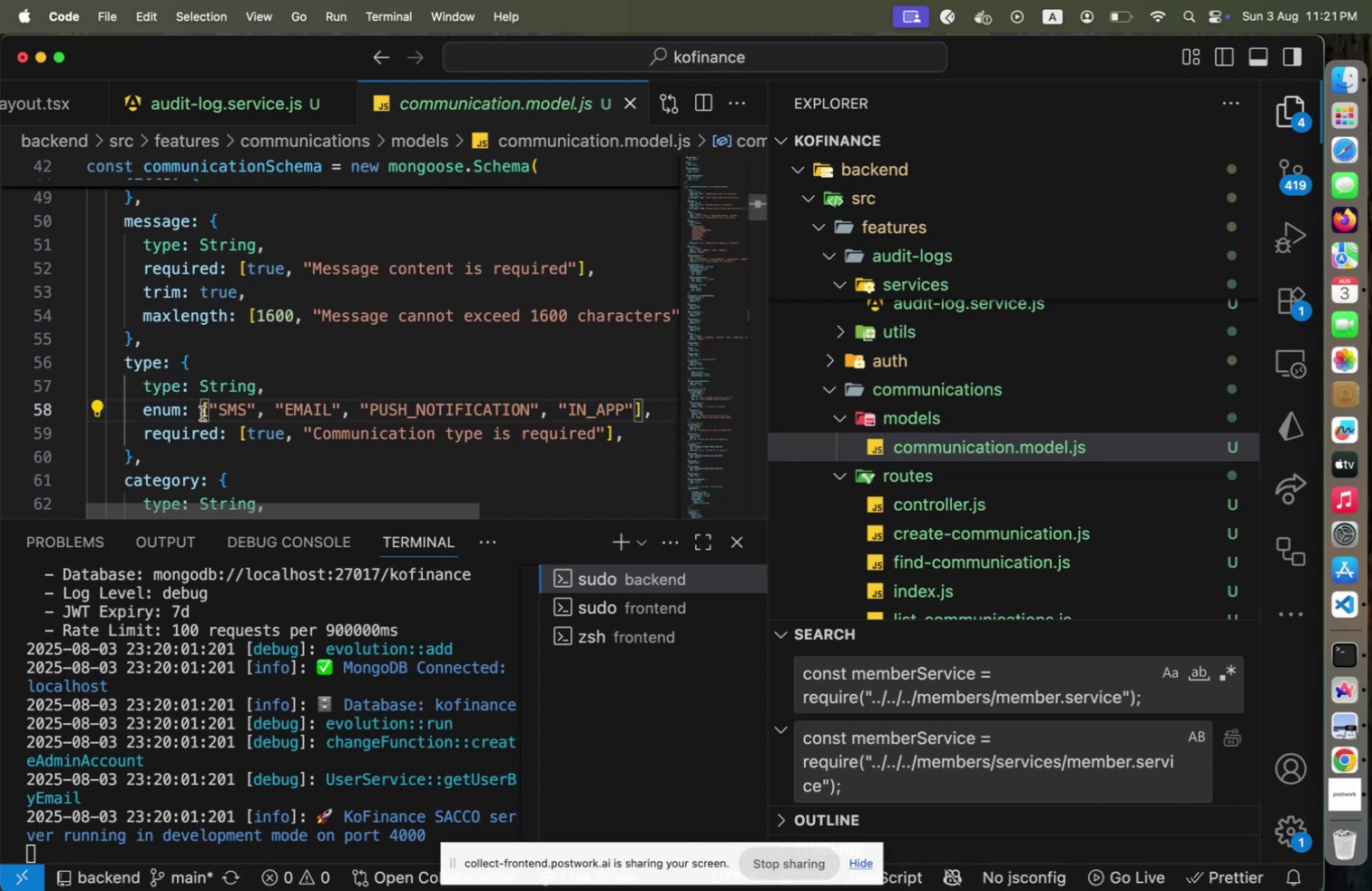 
key(ArrowLeft)
 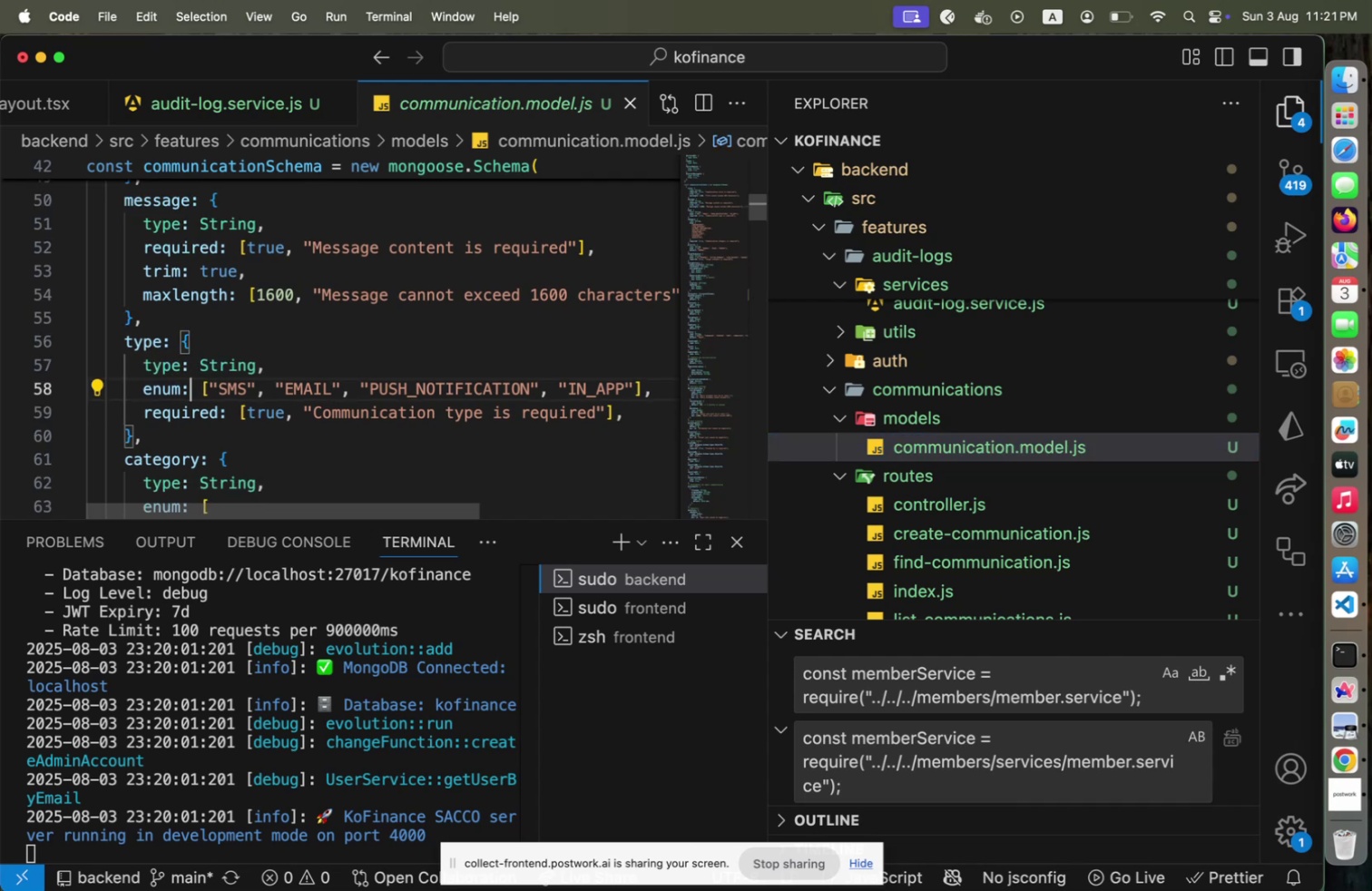 
key(ArrowRight)
 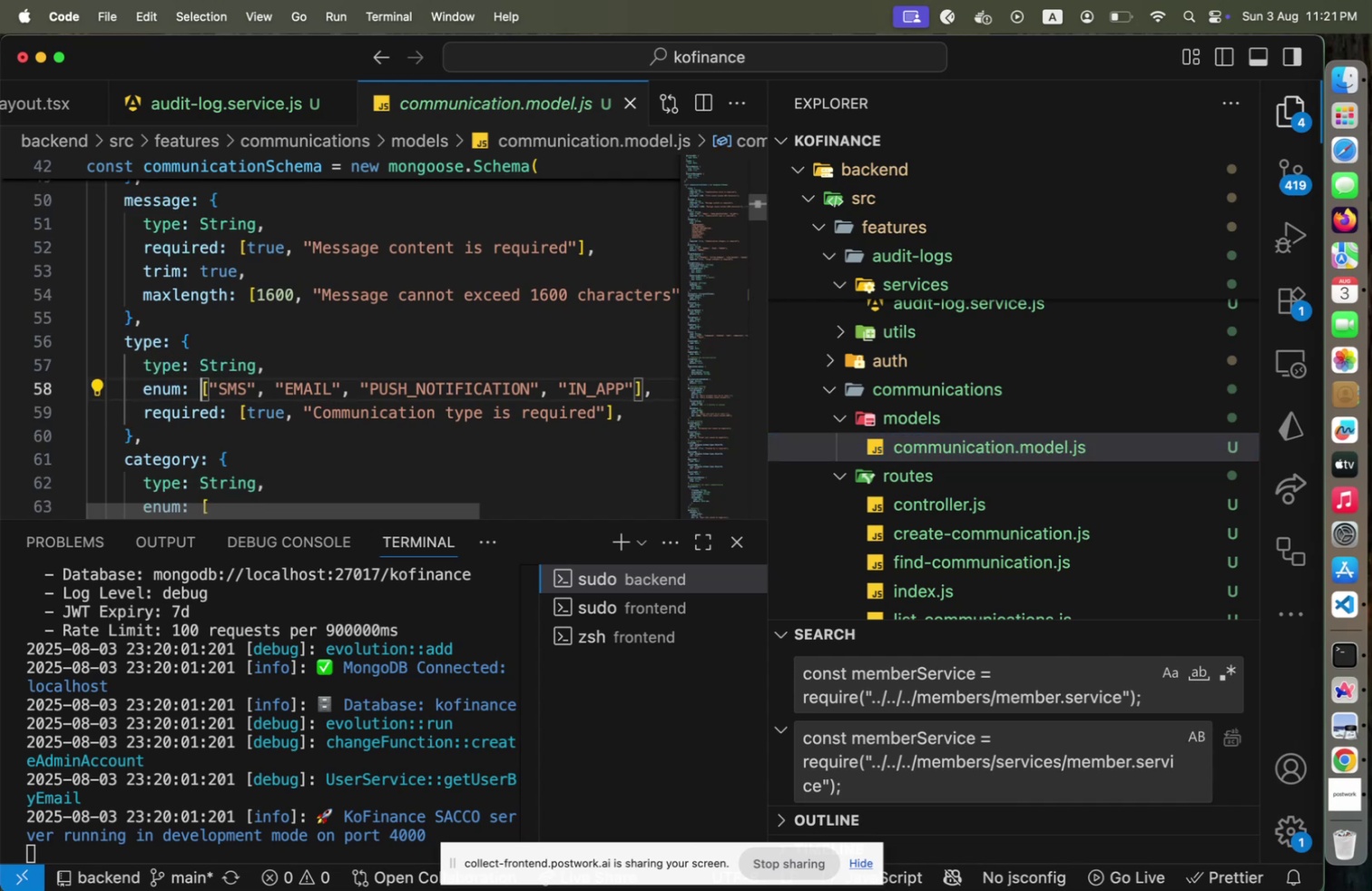 
key(Shift+ArrowRight)
 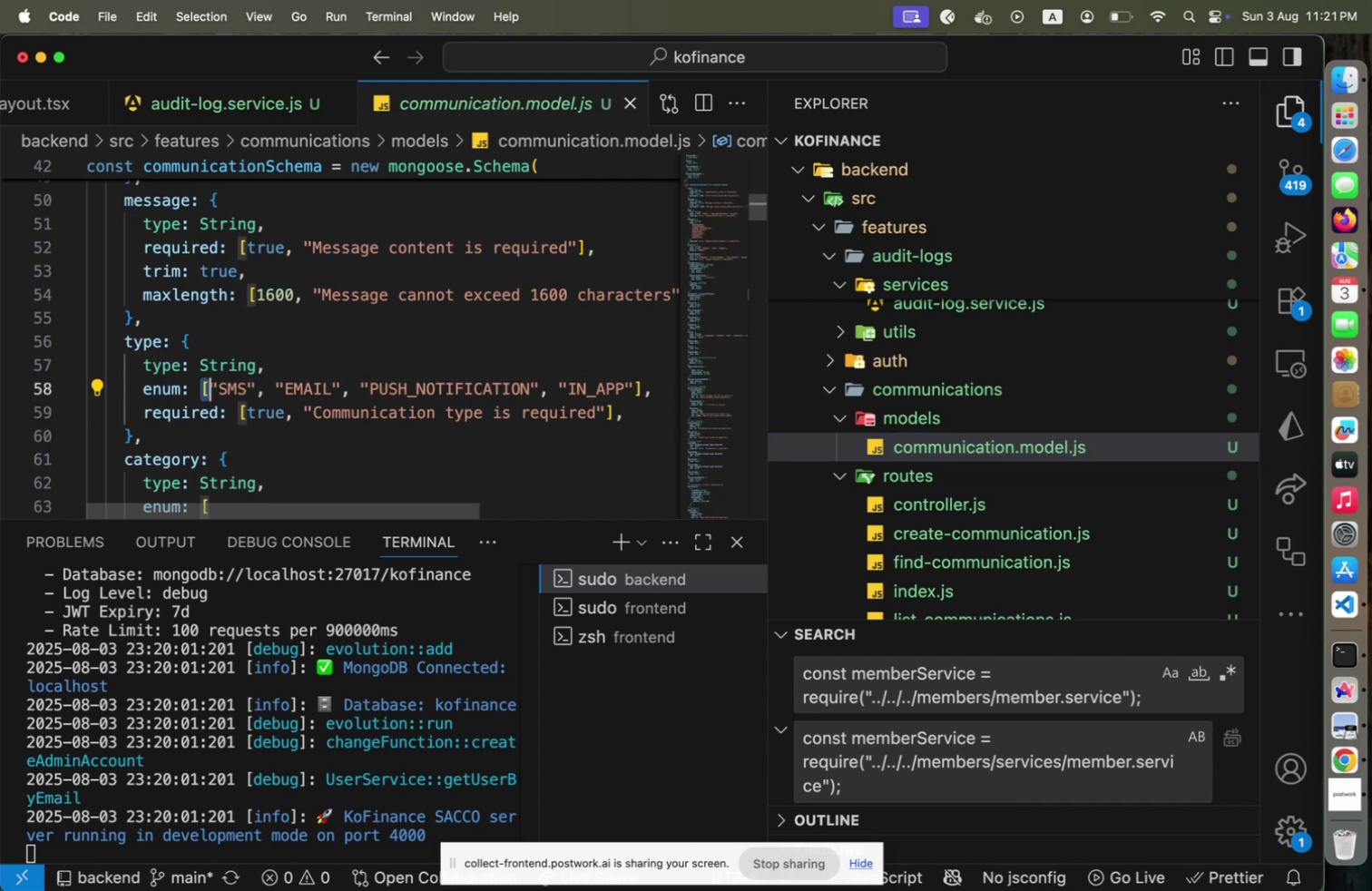 
key(Shift+End)
 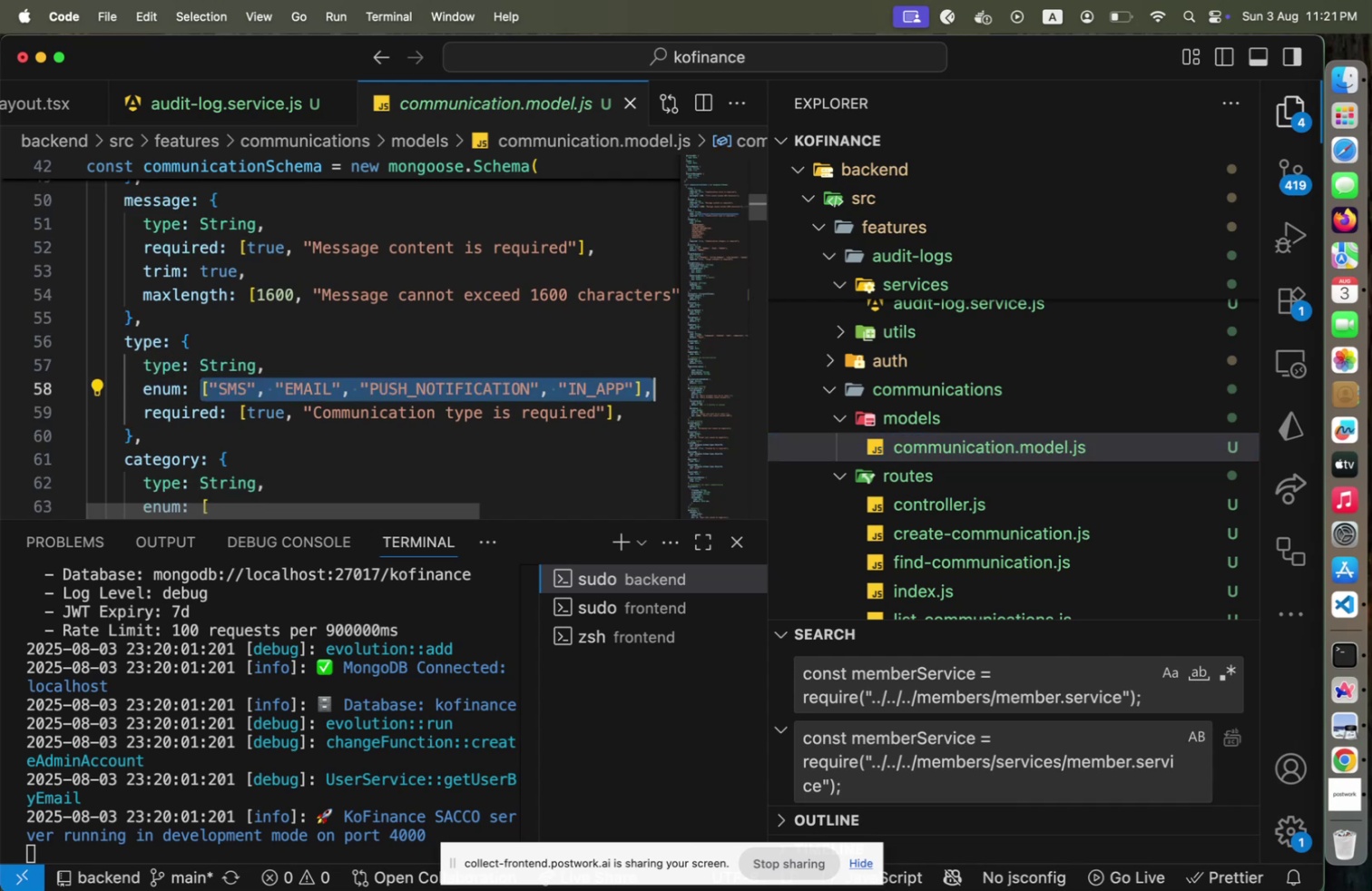 
key(Shift+ArrowLeft)
 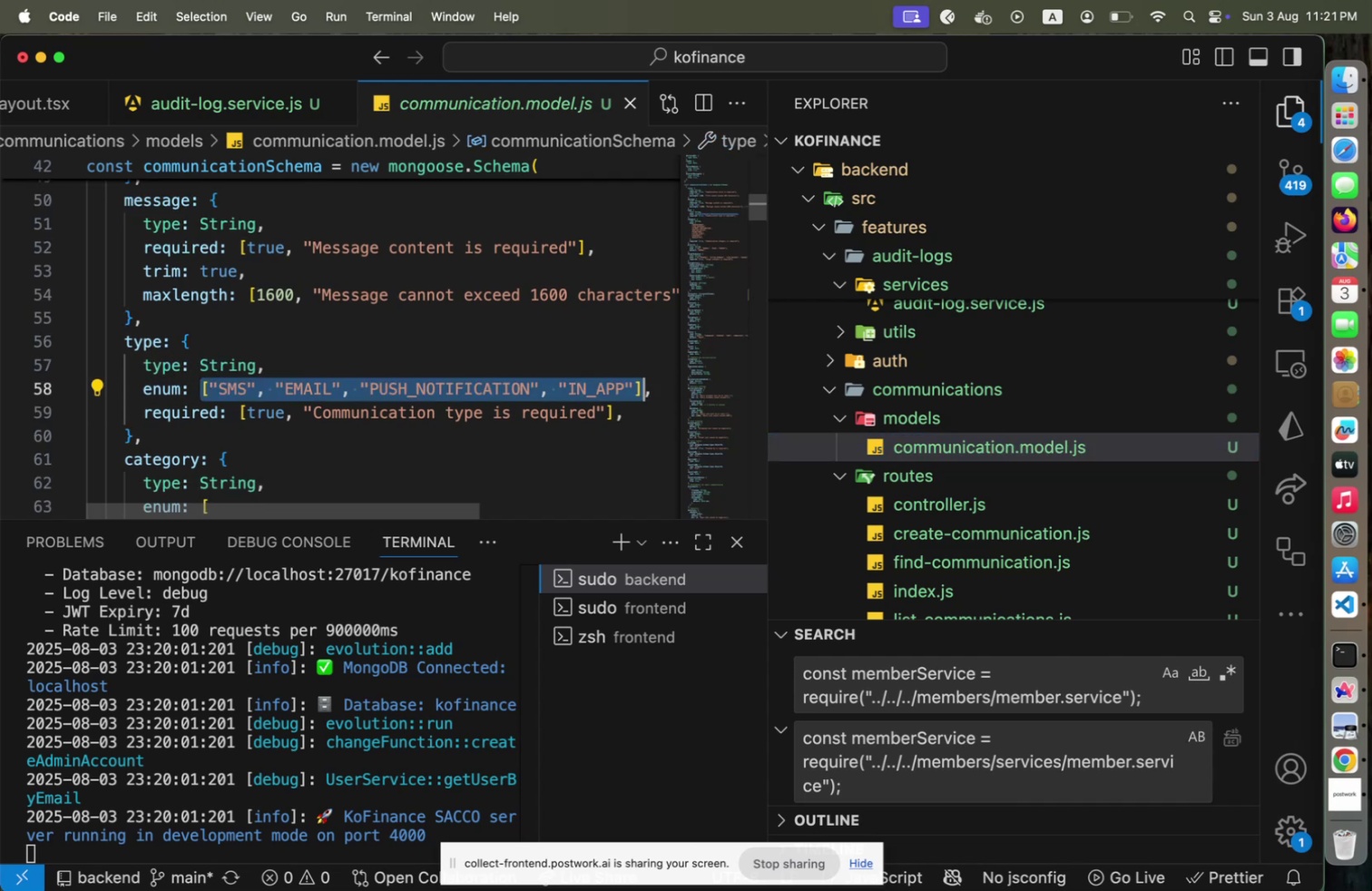 
type(Object.v)
 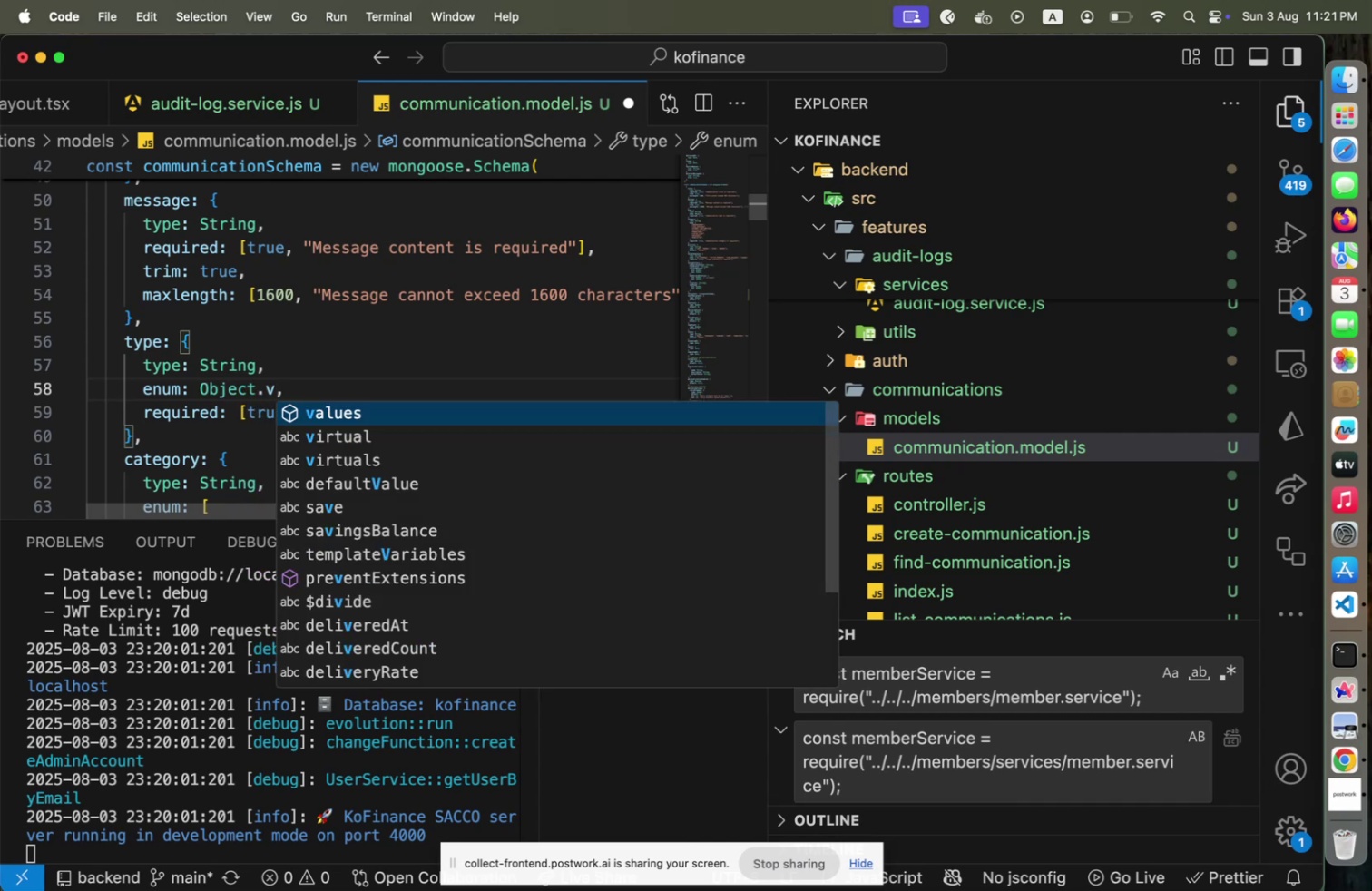 
key(Enter)
 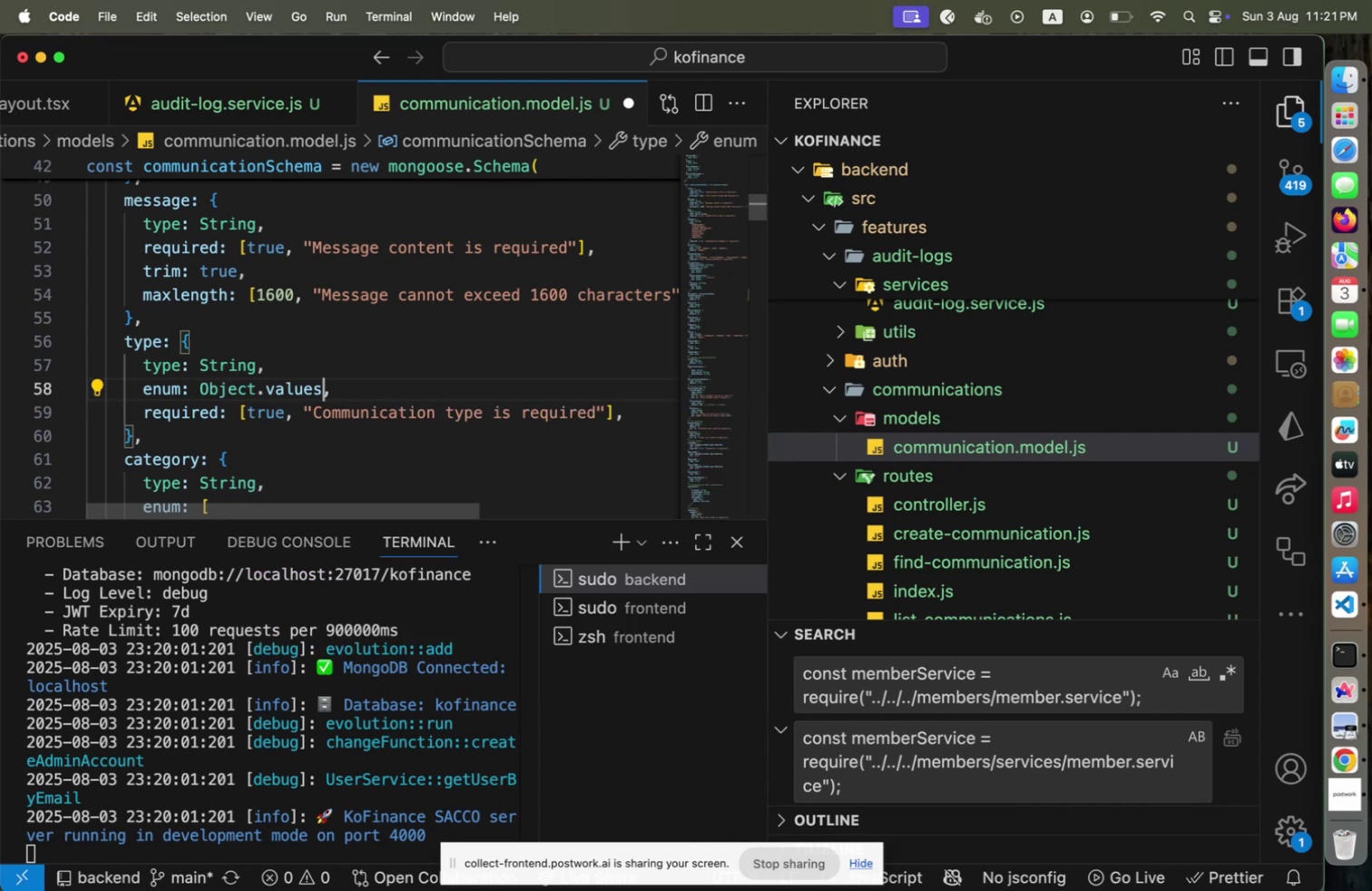 
type((COMMUNI)
 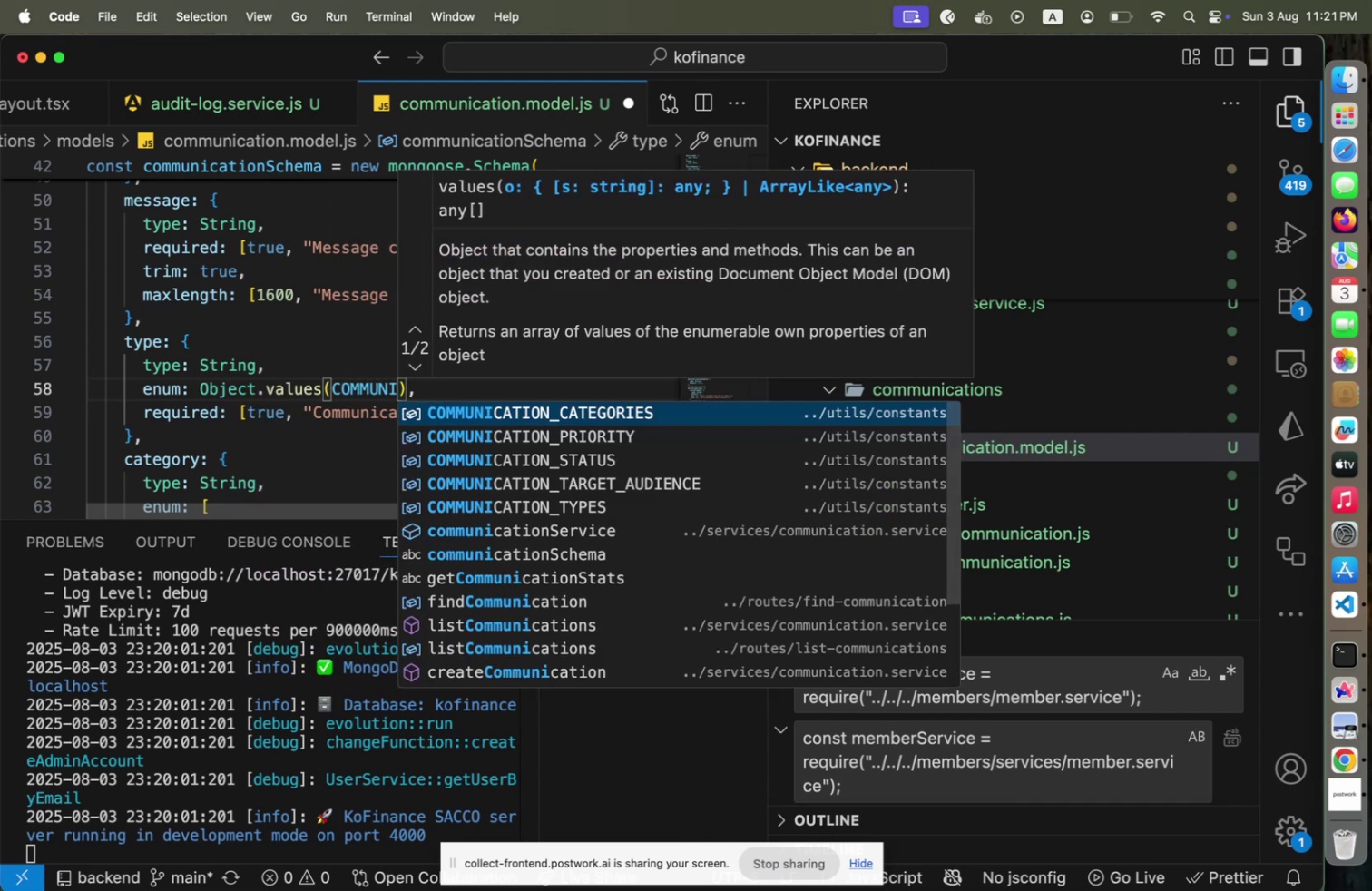 
key(ArrowDown)
 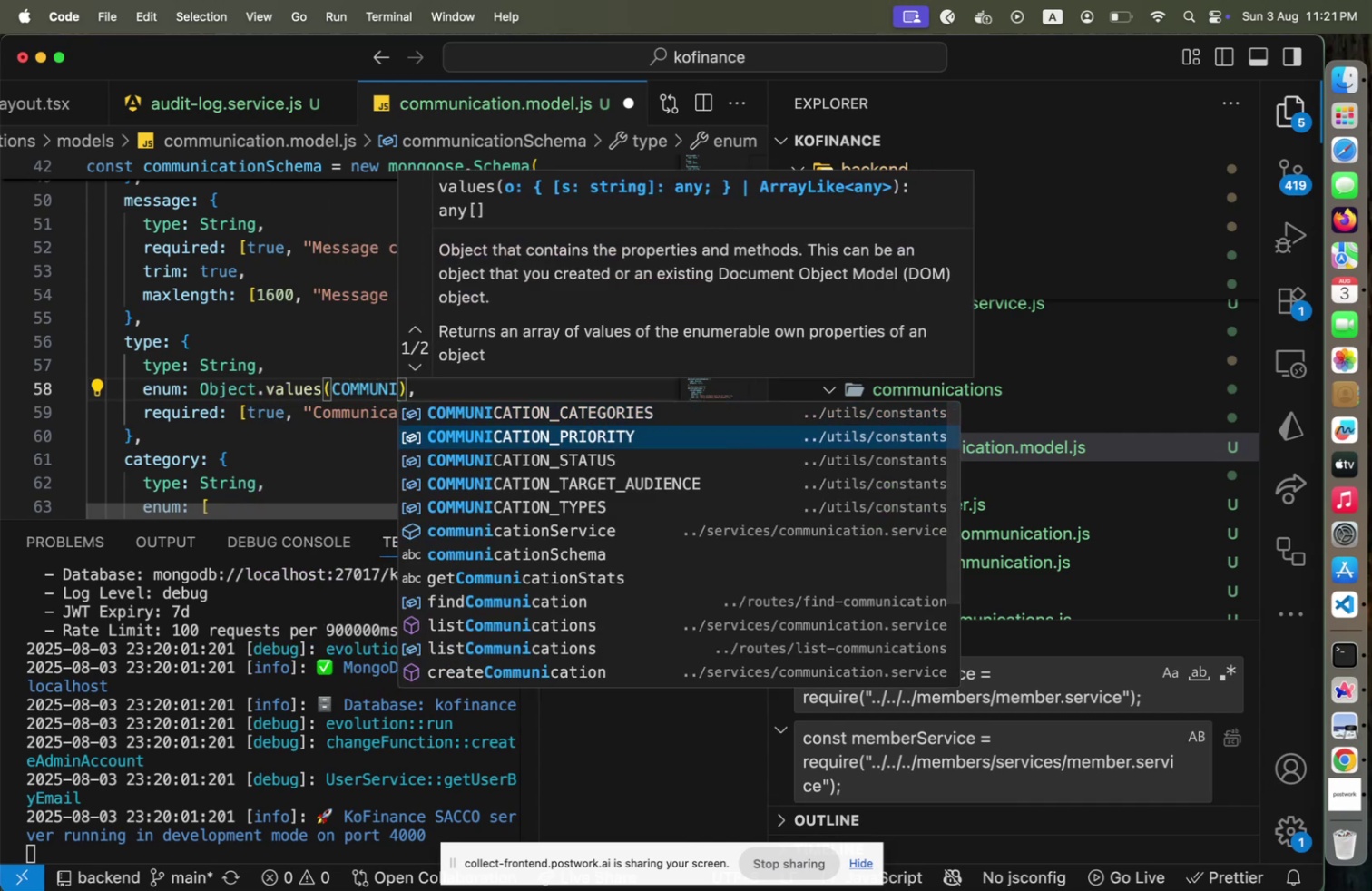 
key(ArrowDown)
 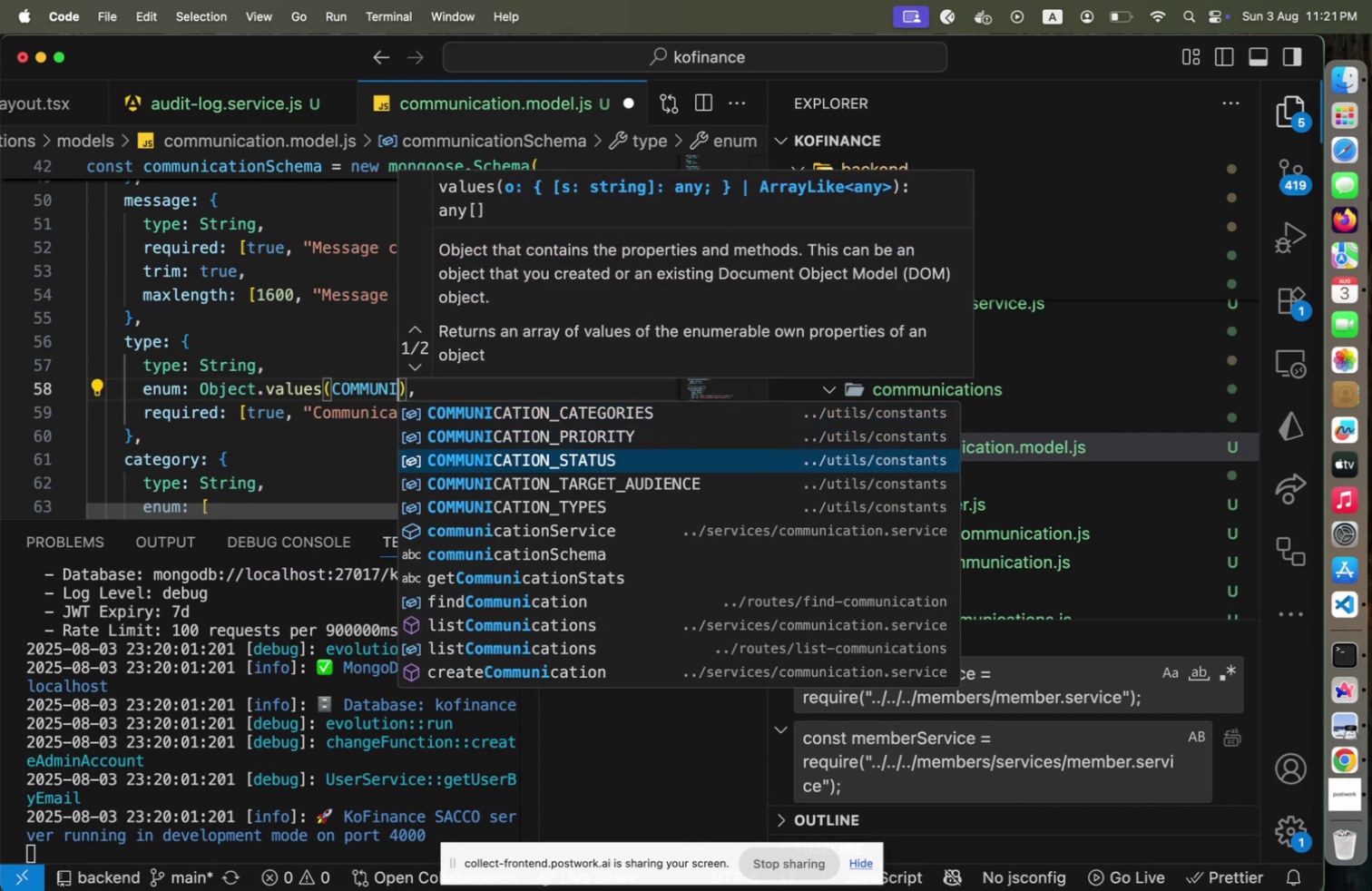 
key(ArrowDown)
 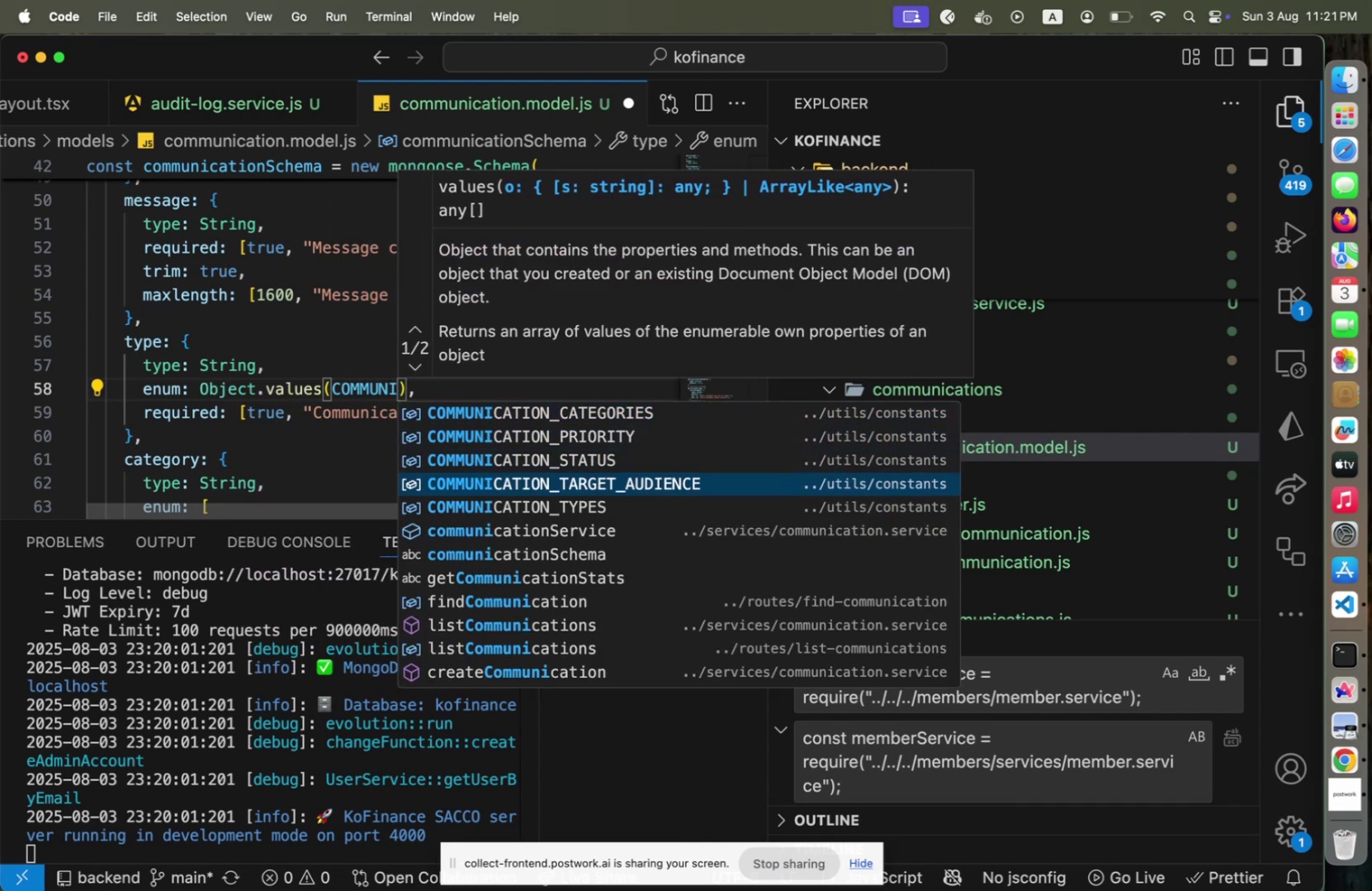 
key(ArrowDown)
 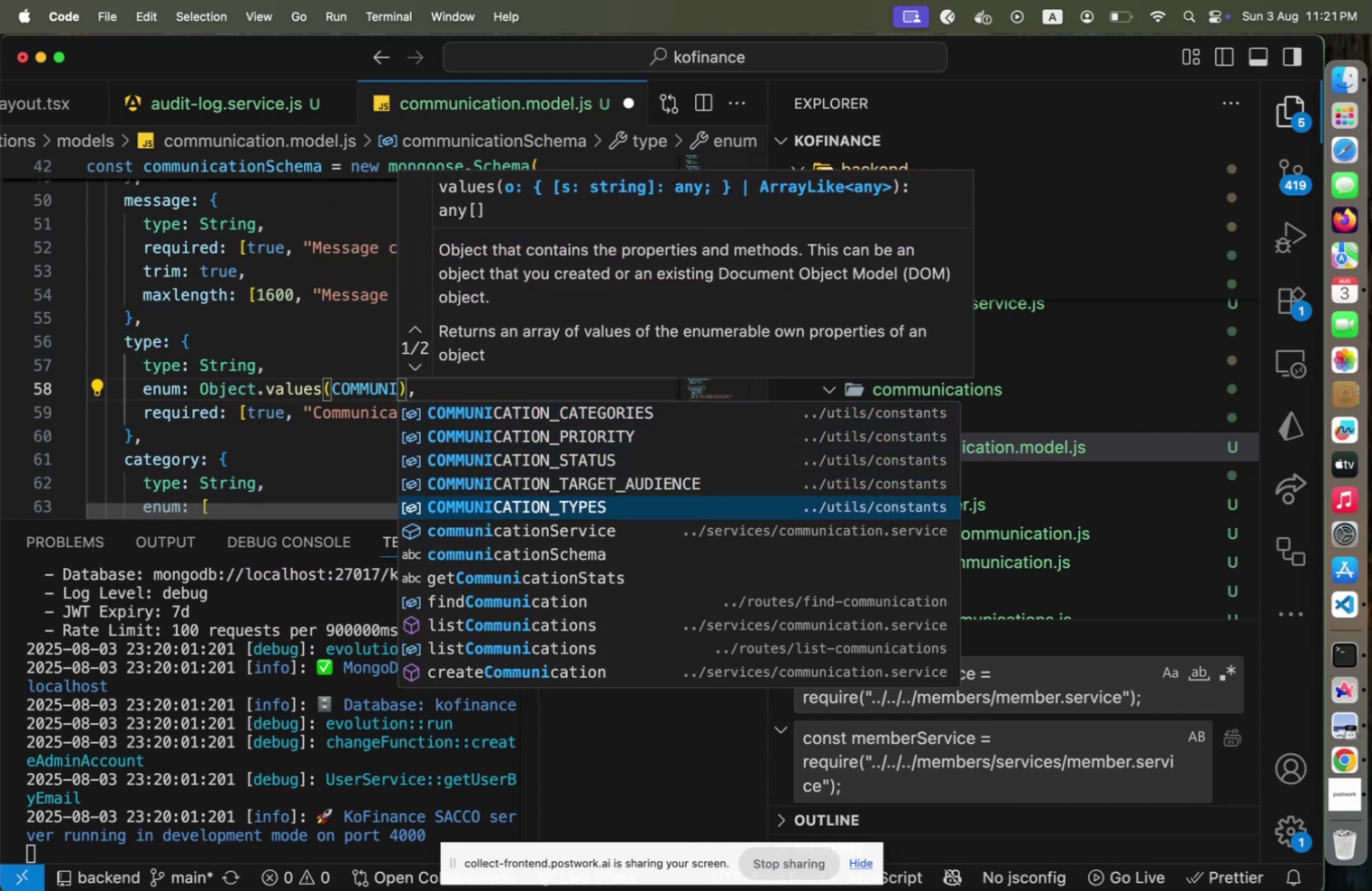 
key(Enter)
 